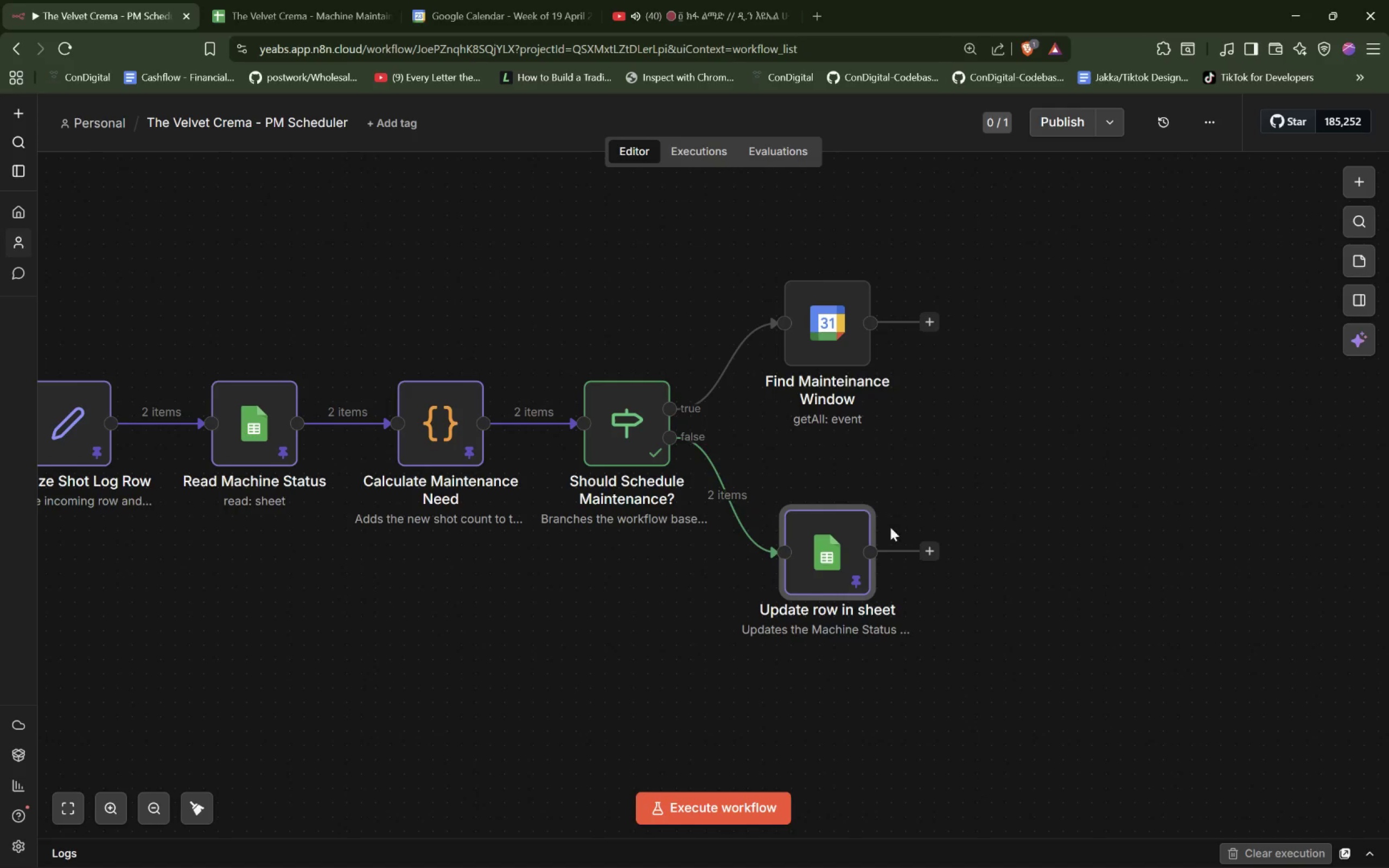 
left_click([930, 316])
 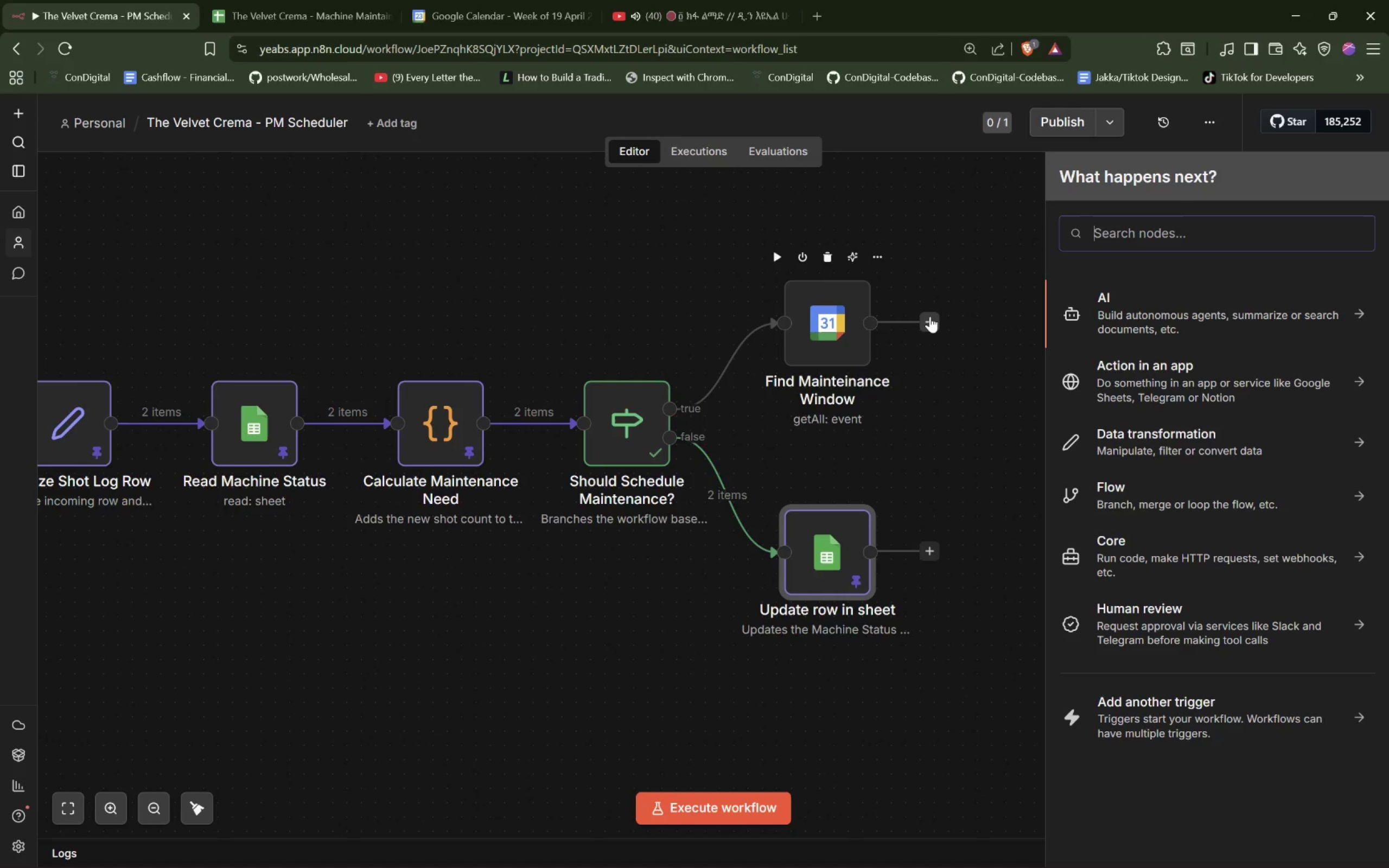 
type(Google Calendar)
 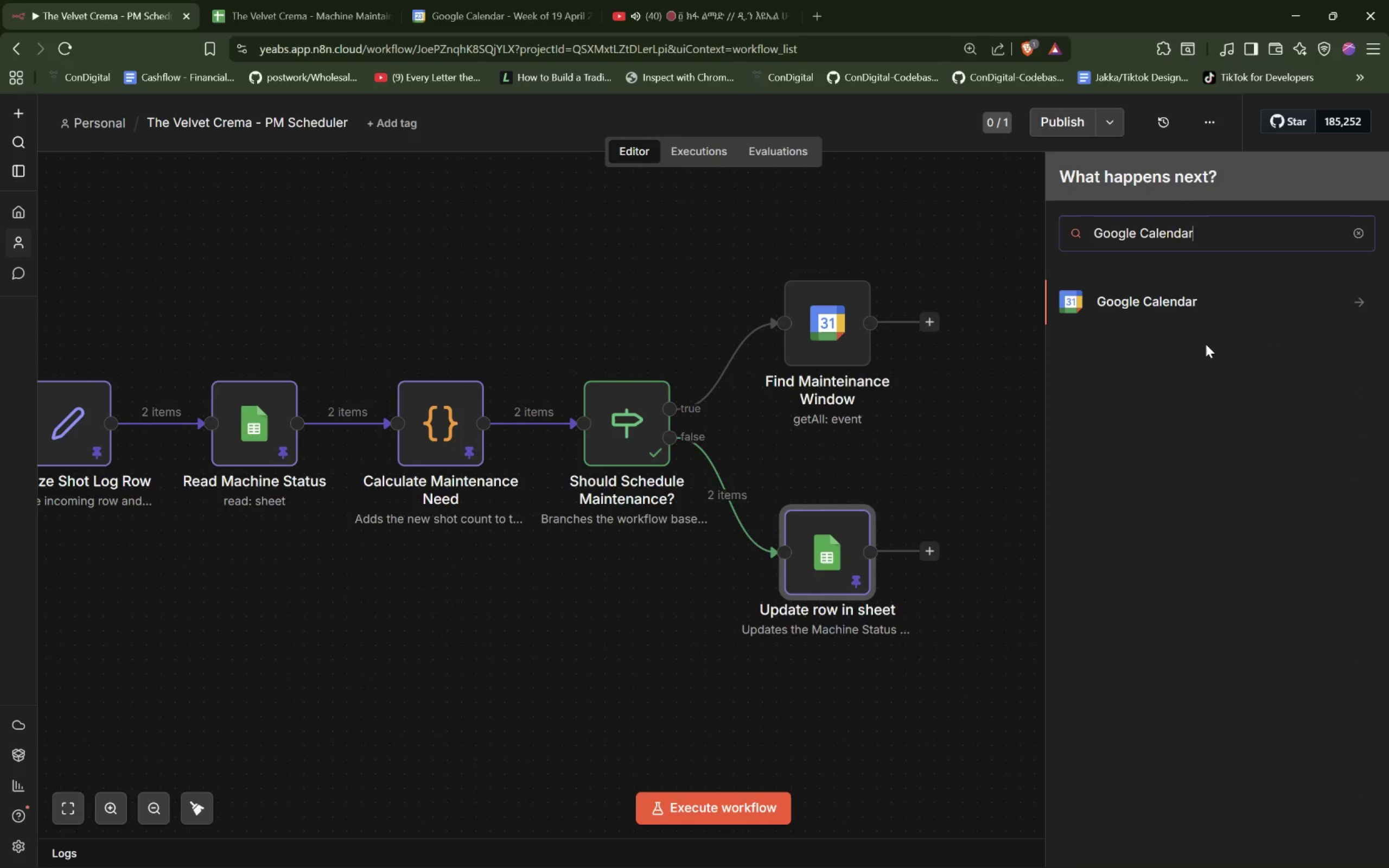 
left_click([1162, 304])
 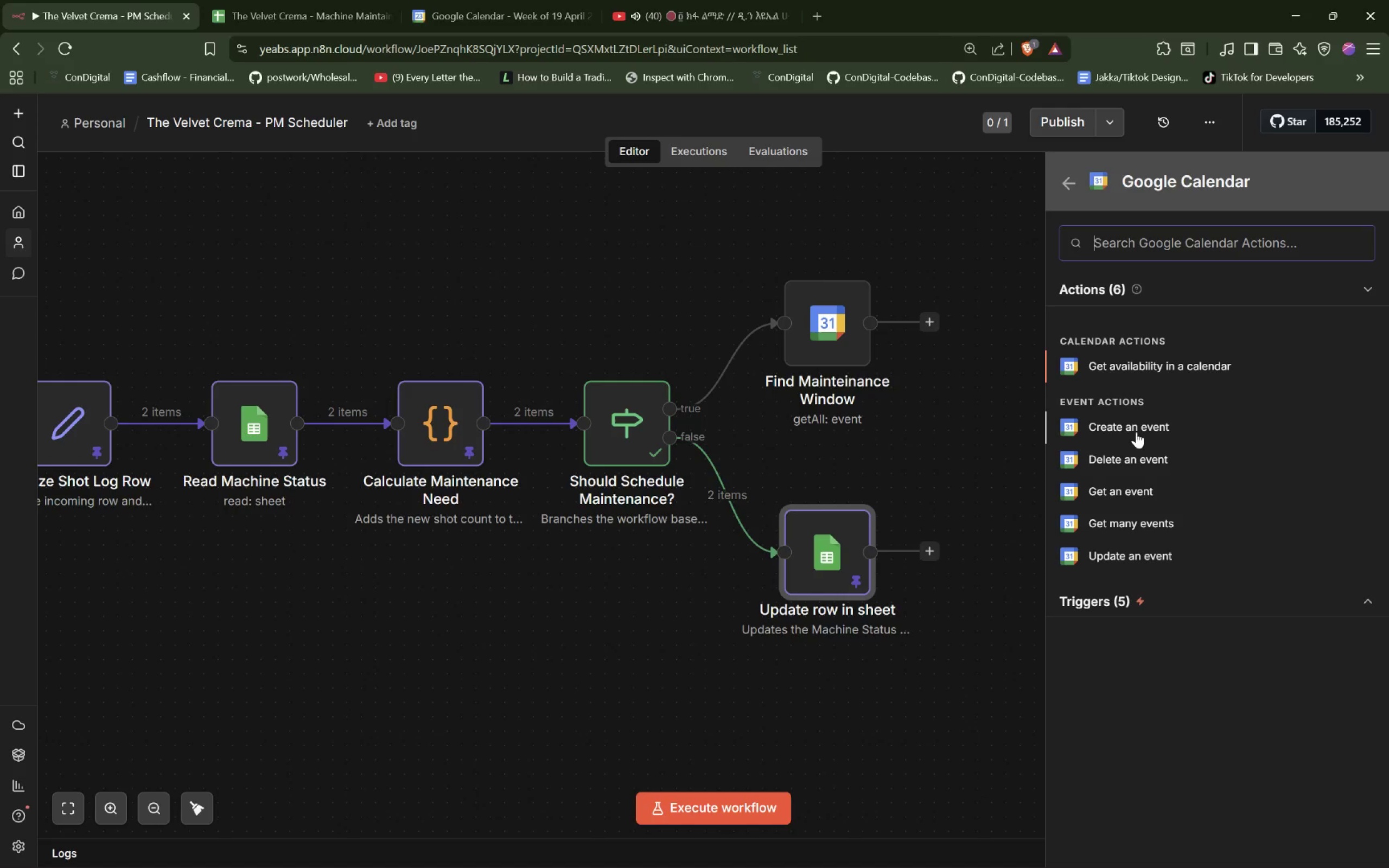 
wait(10.47)
 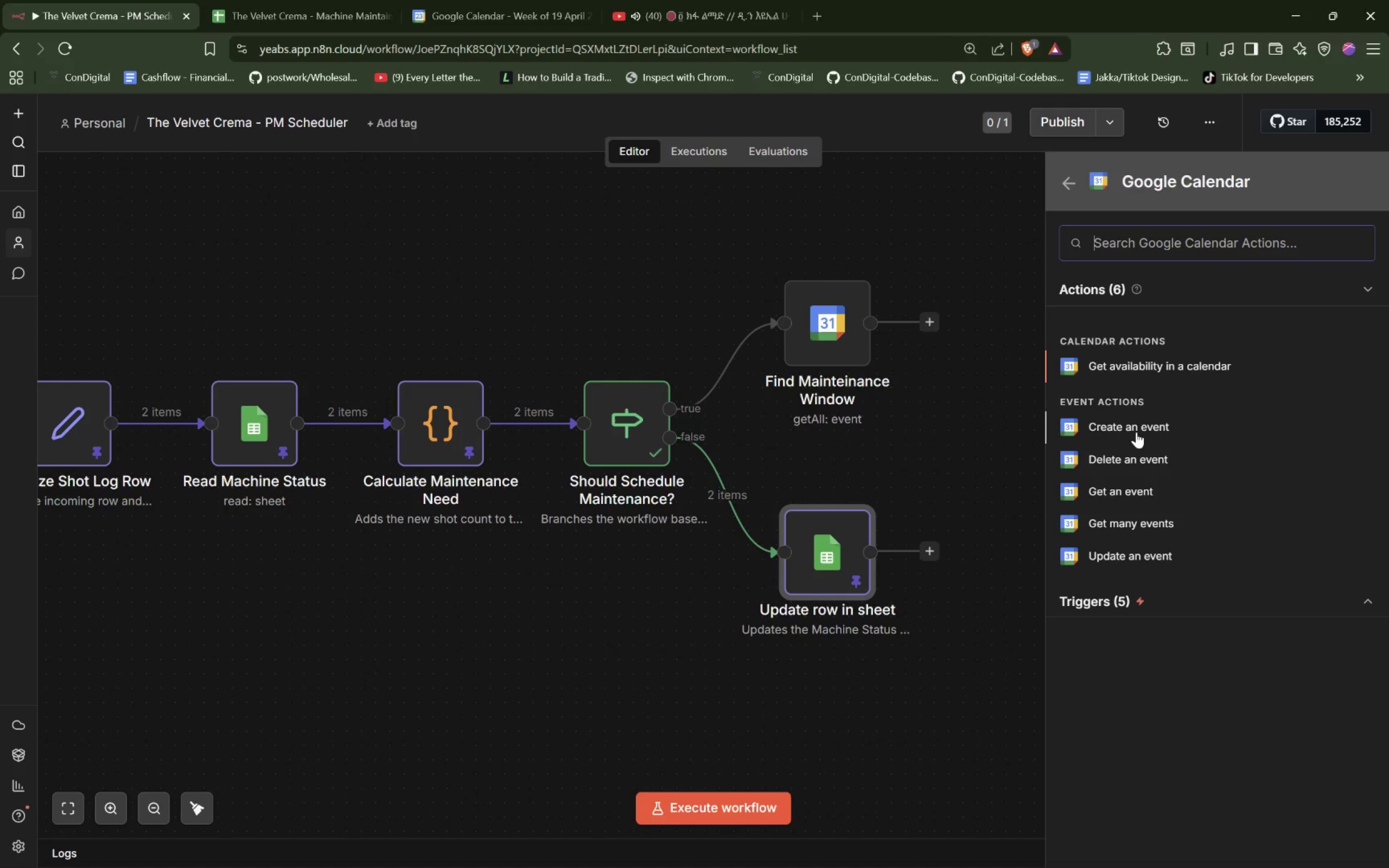 
left_click([1135, 420])
 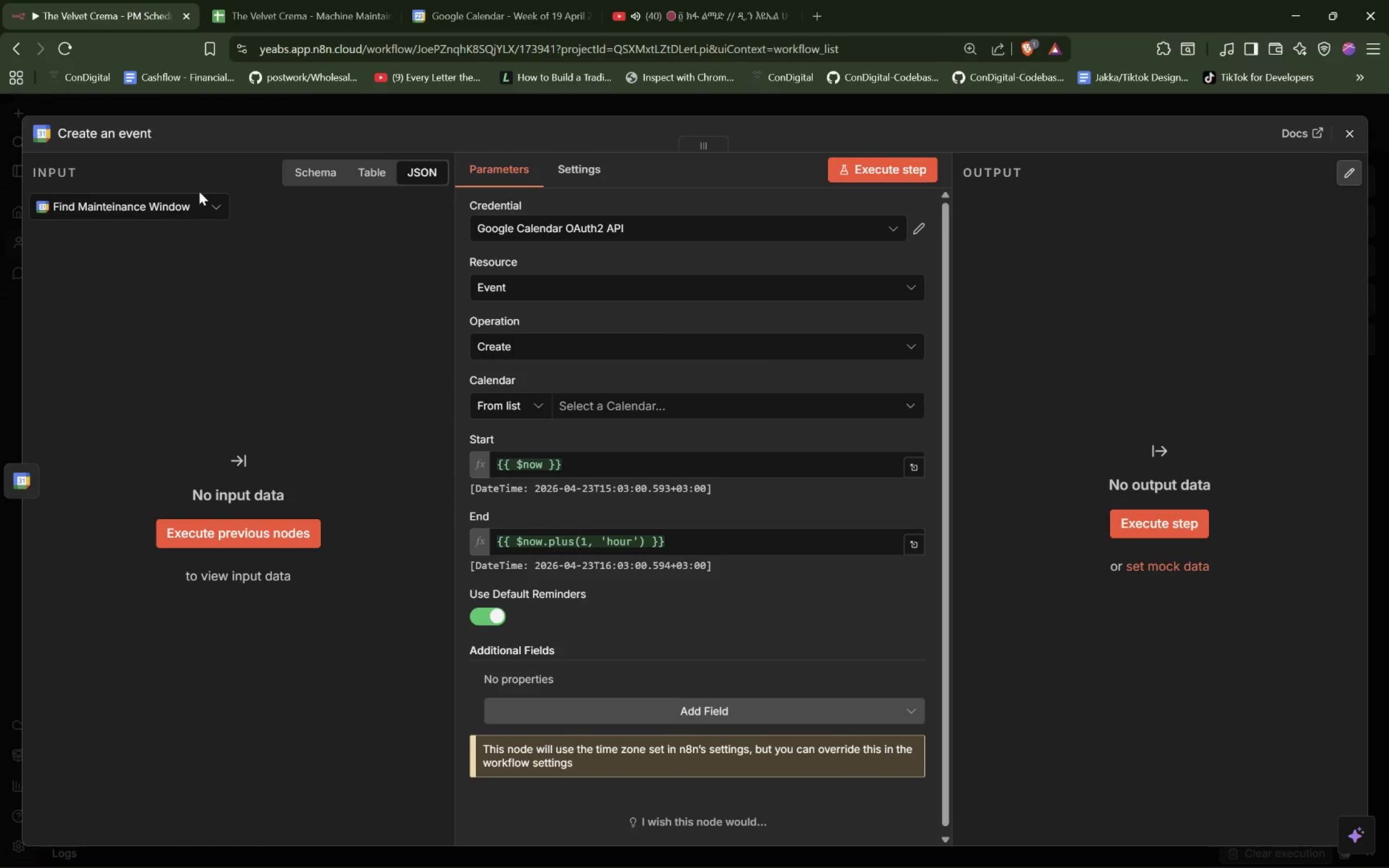 
left_click([123, 132])
 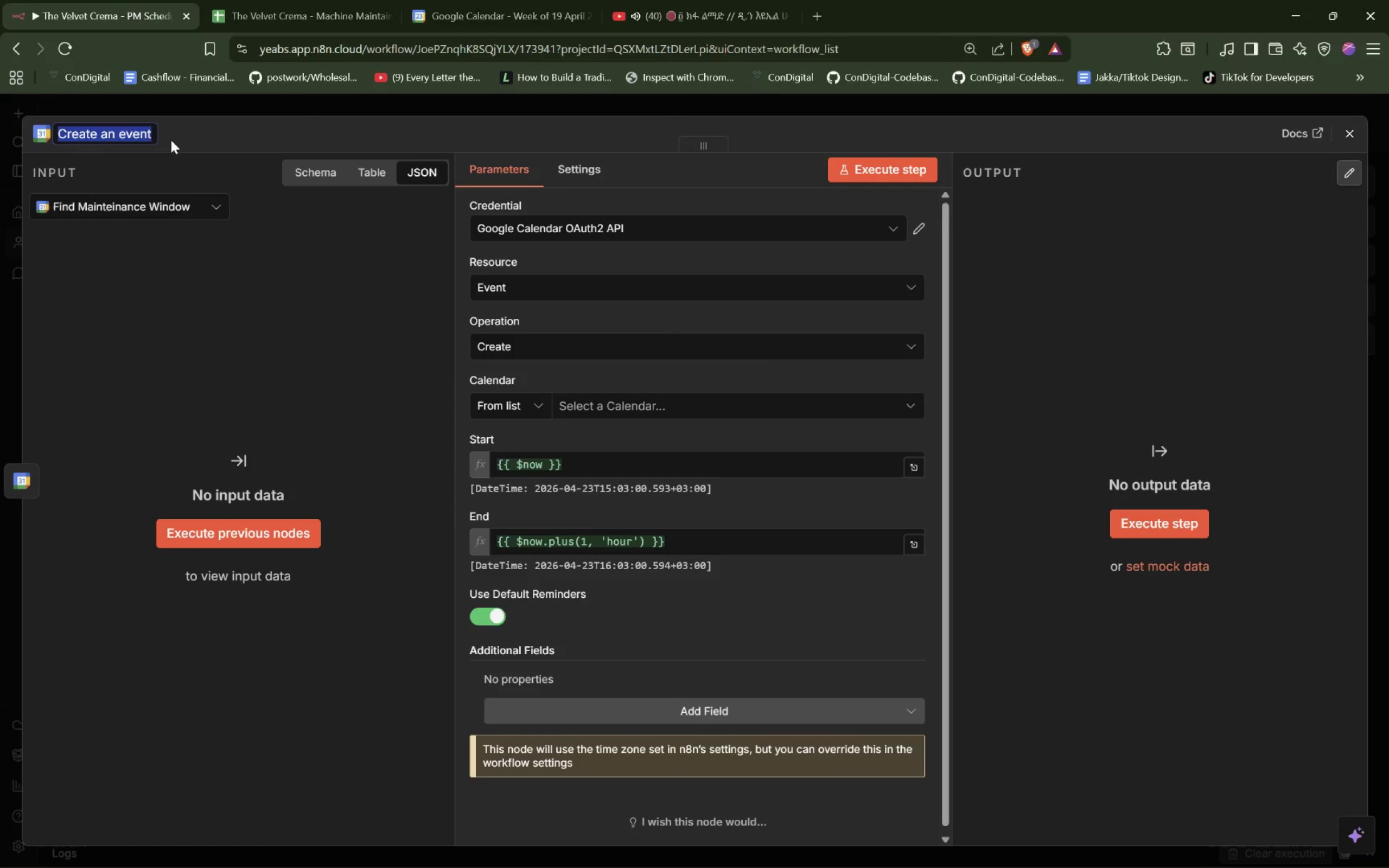 
type(Create Deep Clean Appointment)
 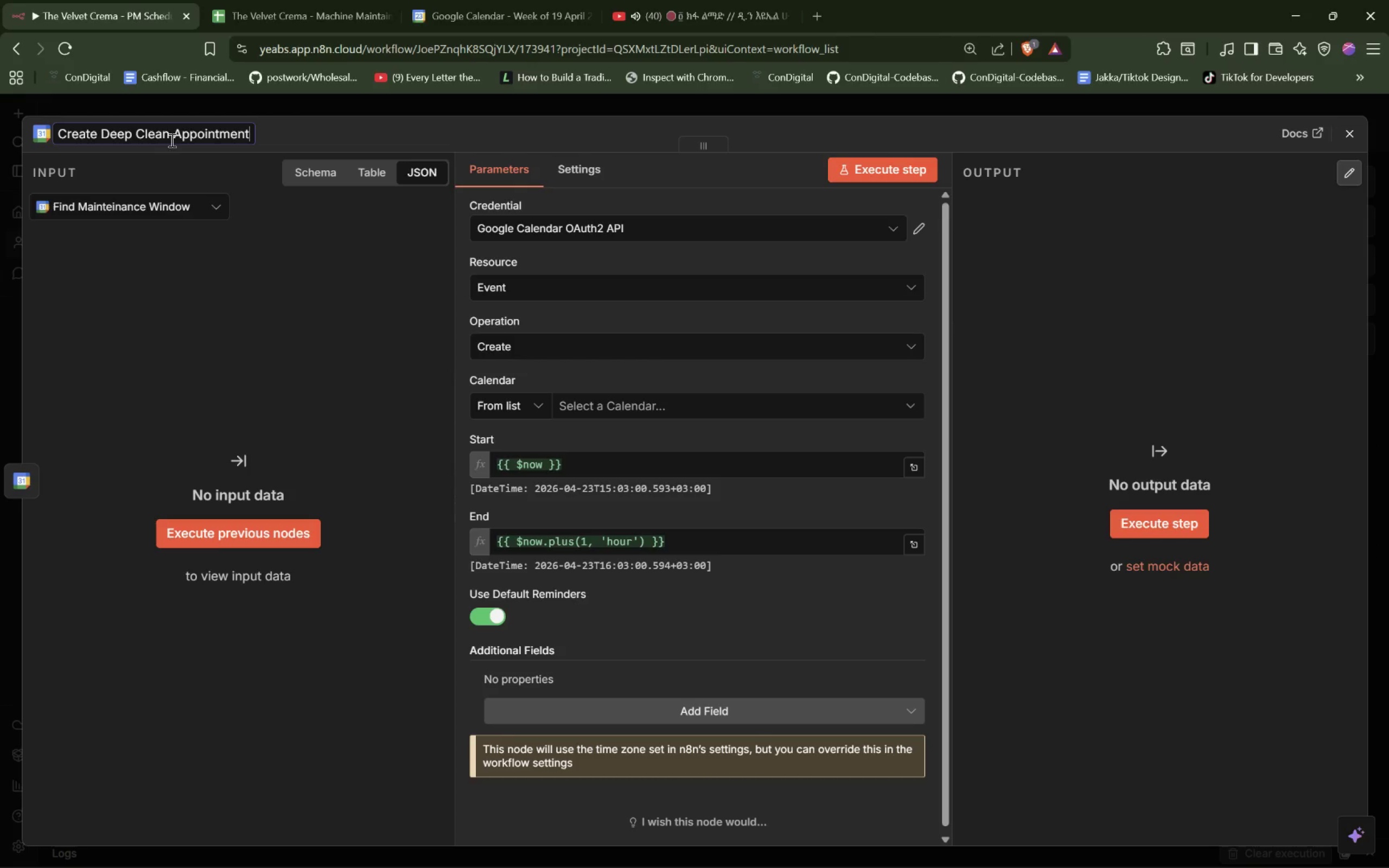 
key(Enter)
 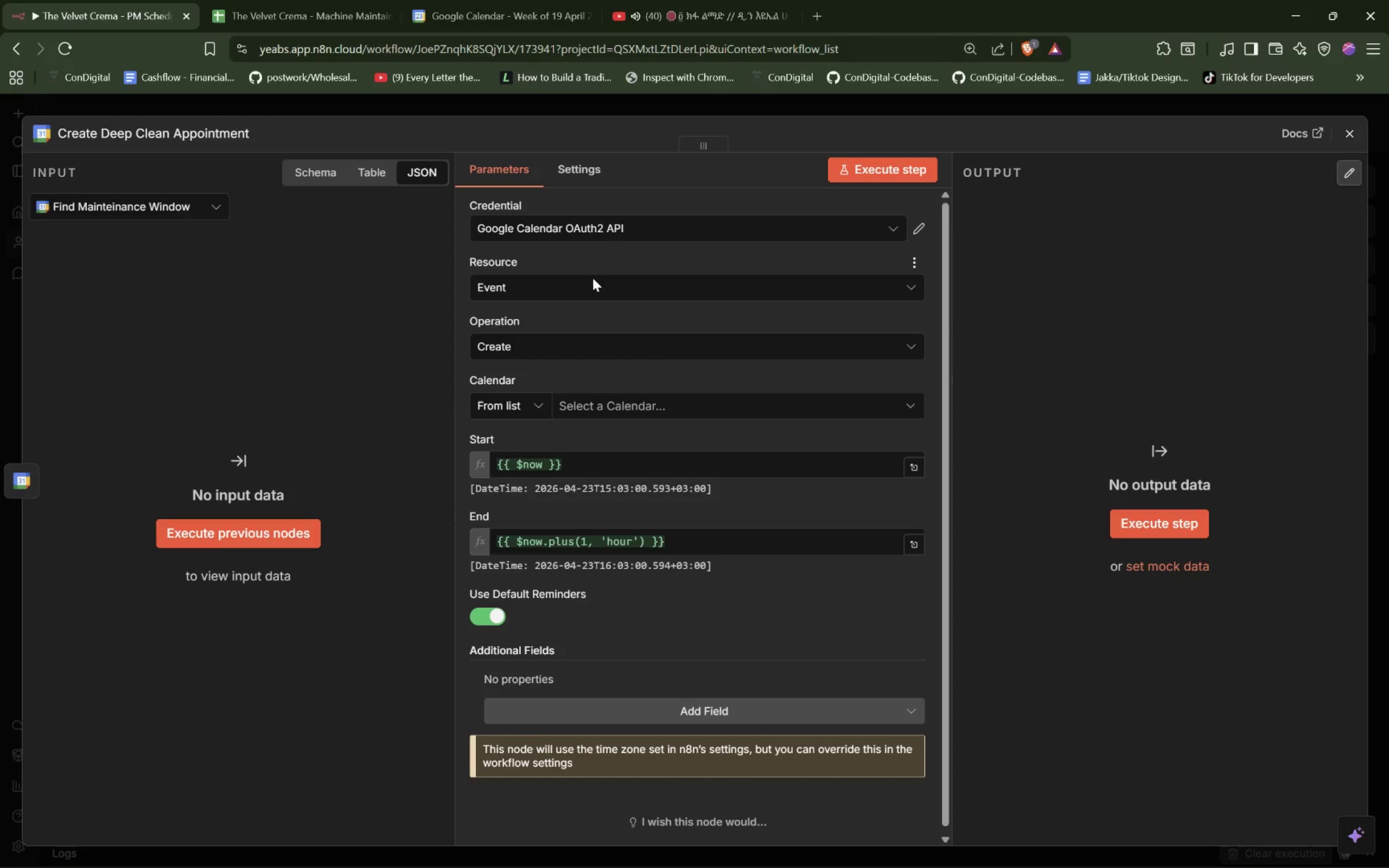 
wait(11.56)
 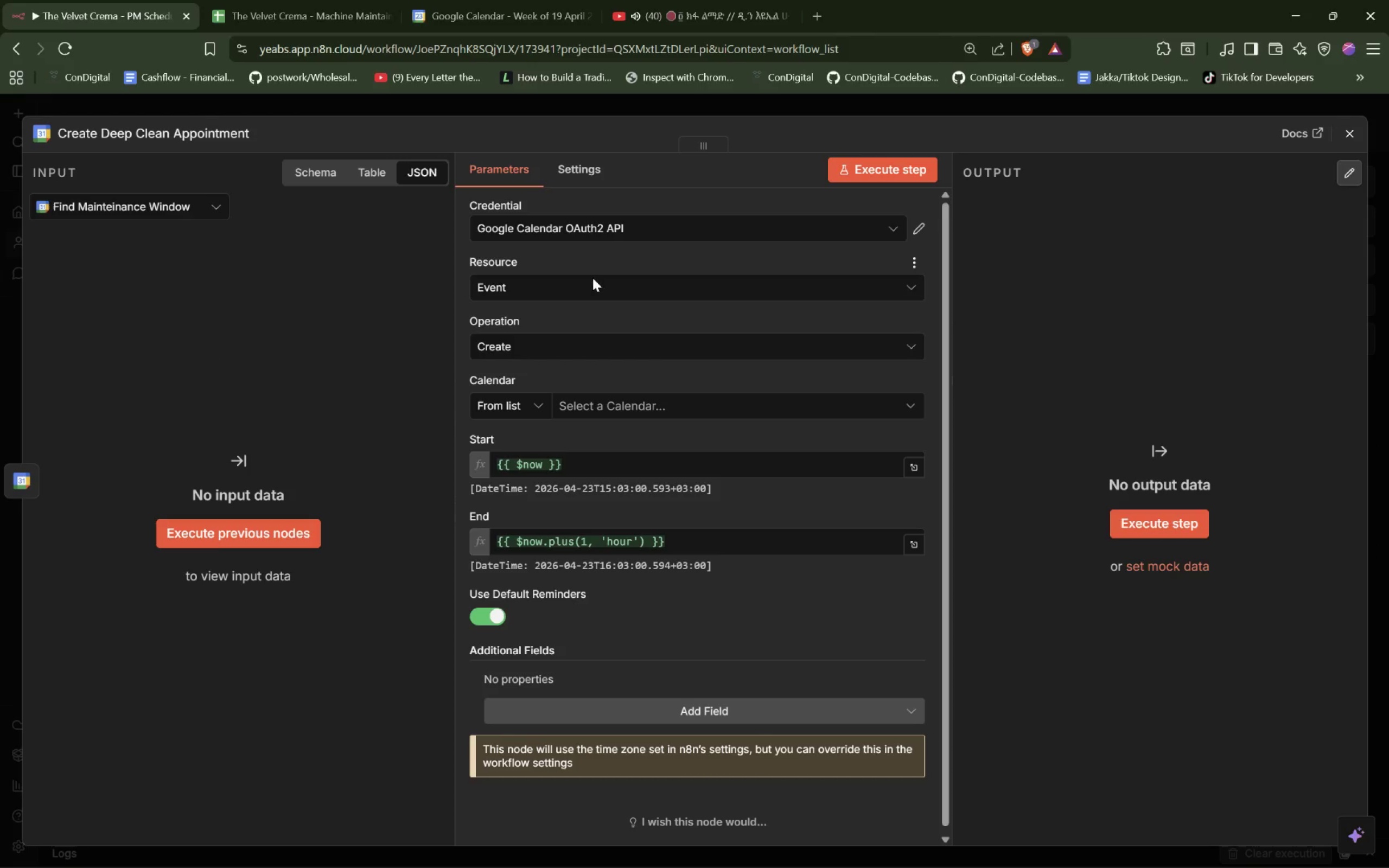 
left_click([596, 166])
 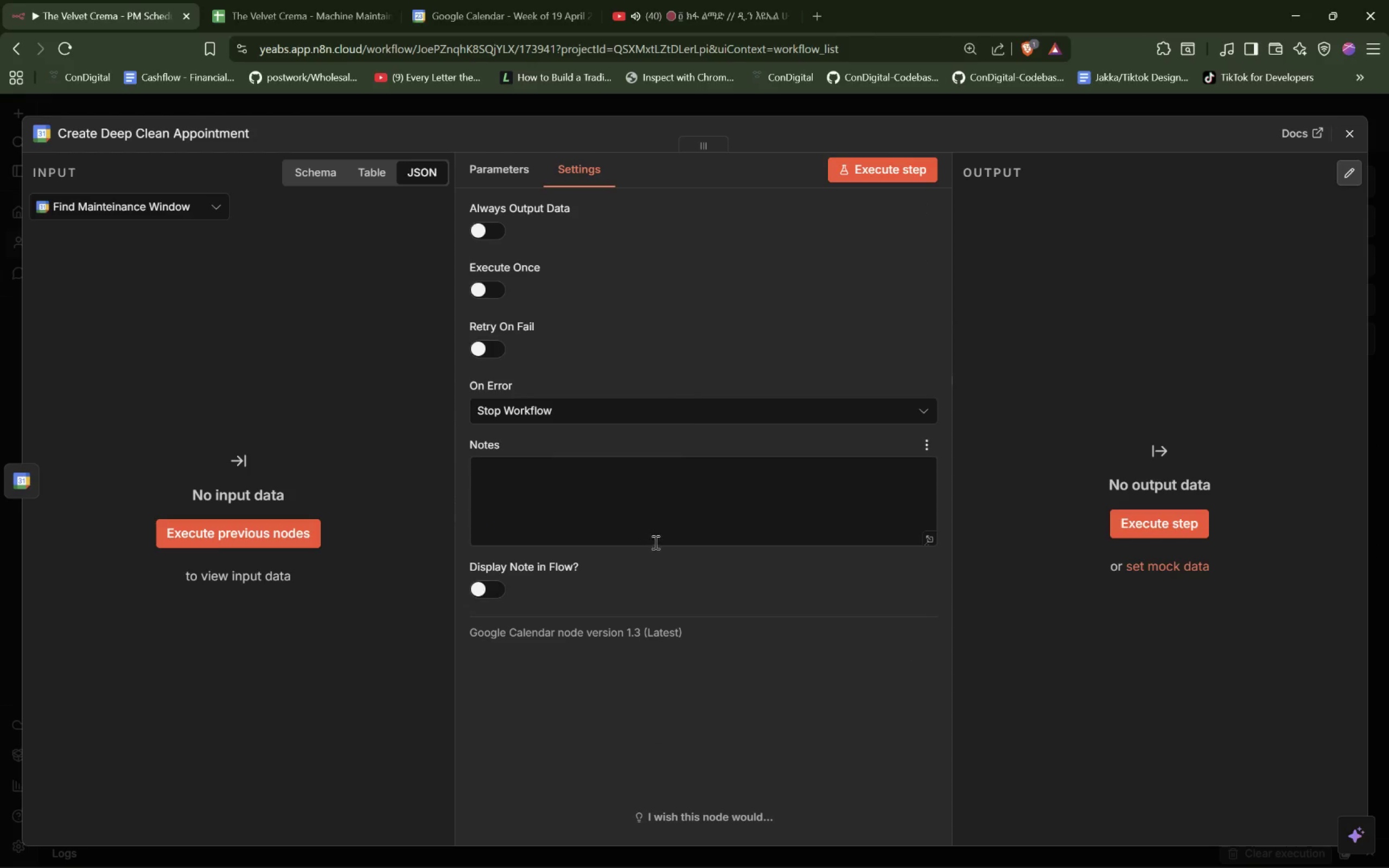 
left_click([666, 526])
 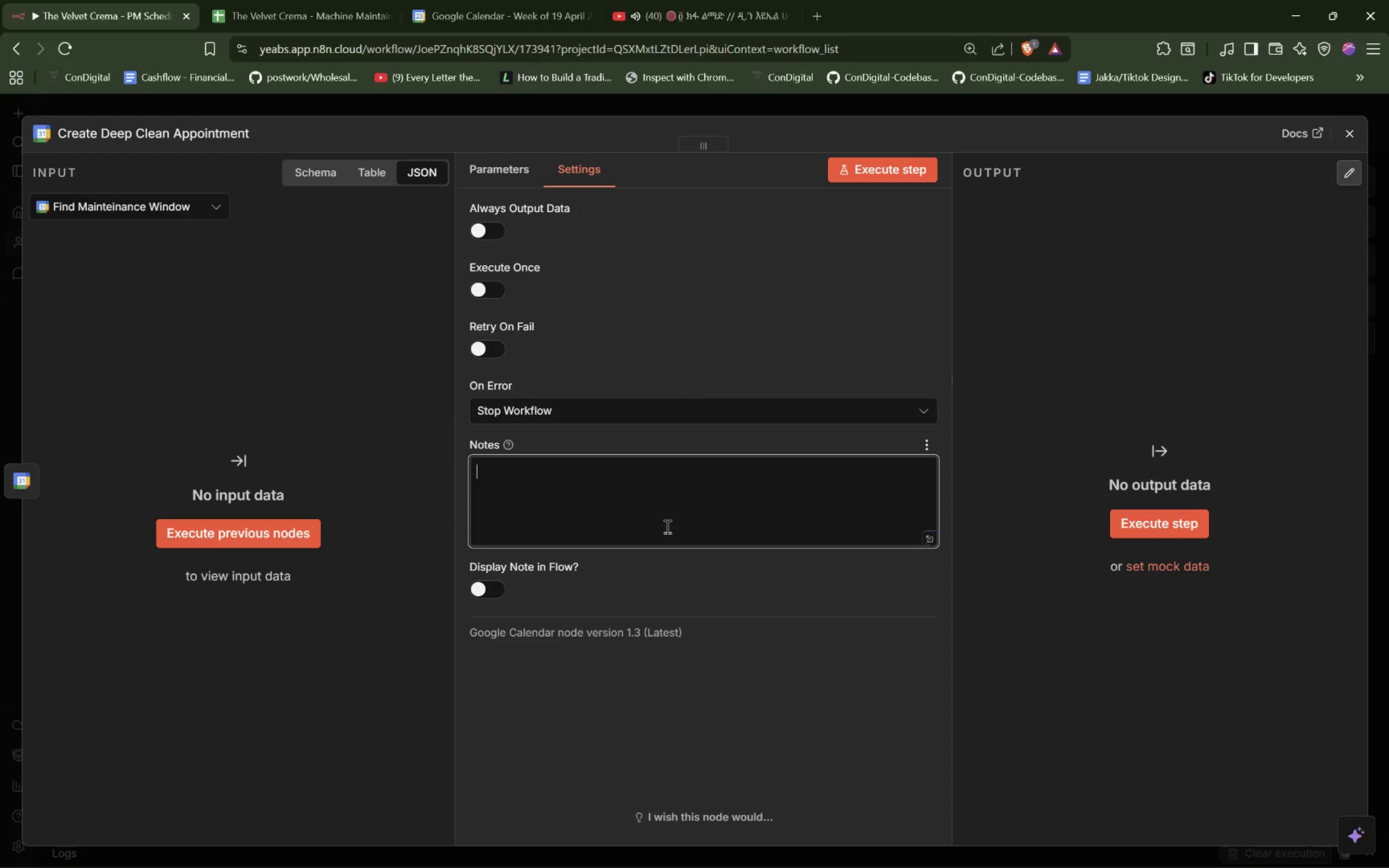 
type(Creates the actul mainta)
key(Backspace)
type(enance appointment on the selected maintenance windwo)
key(Backspace)
key(Backspace)
type(ow.)
 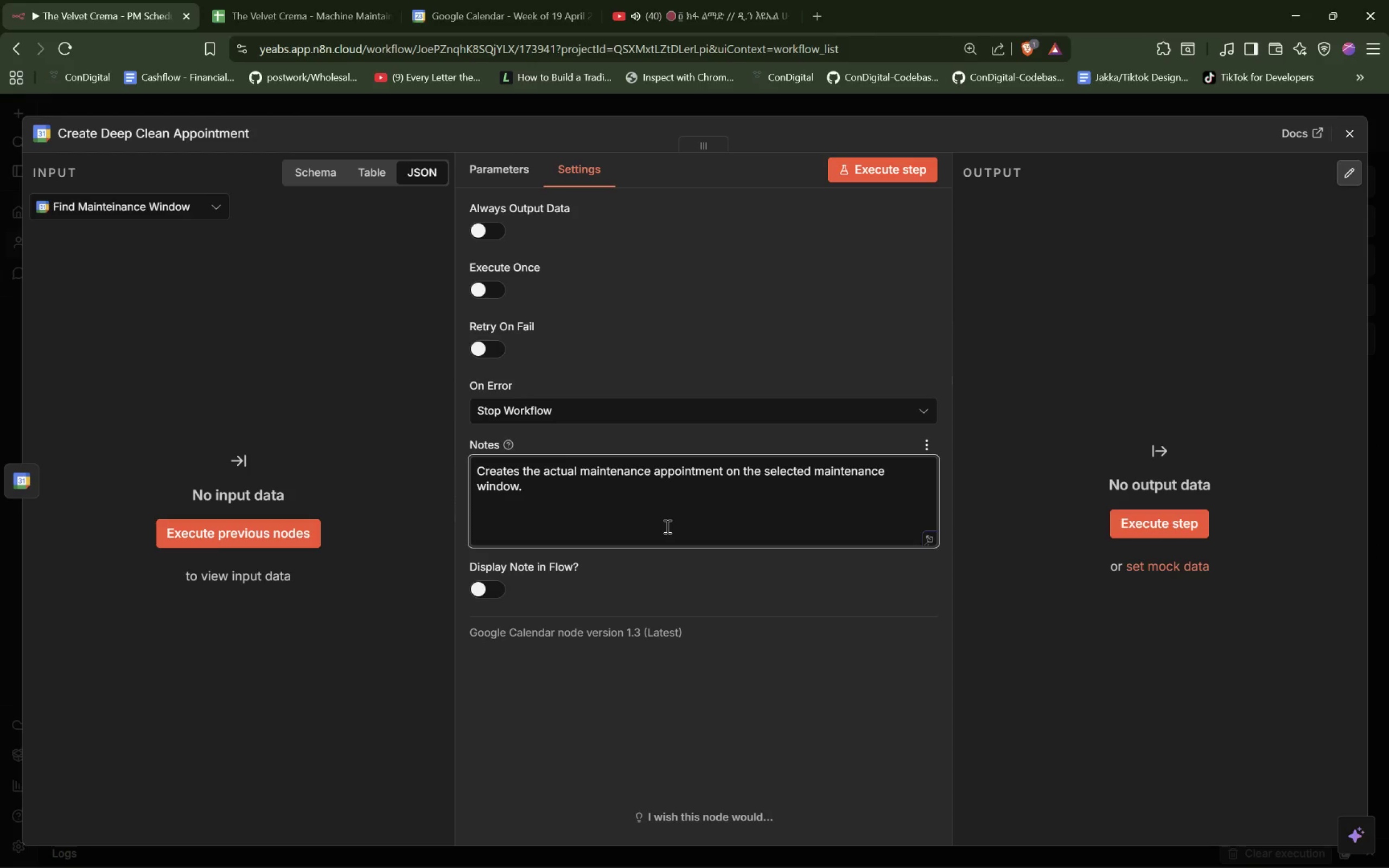 
left_click([493, 599])
 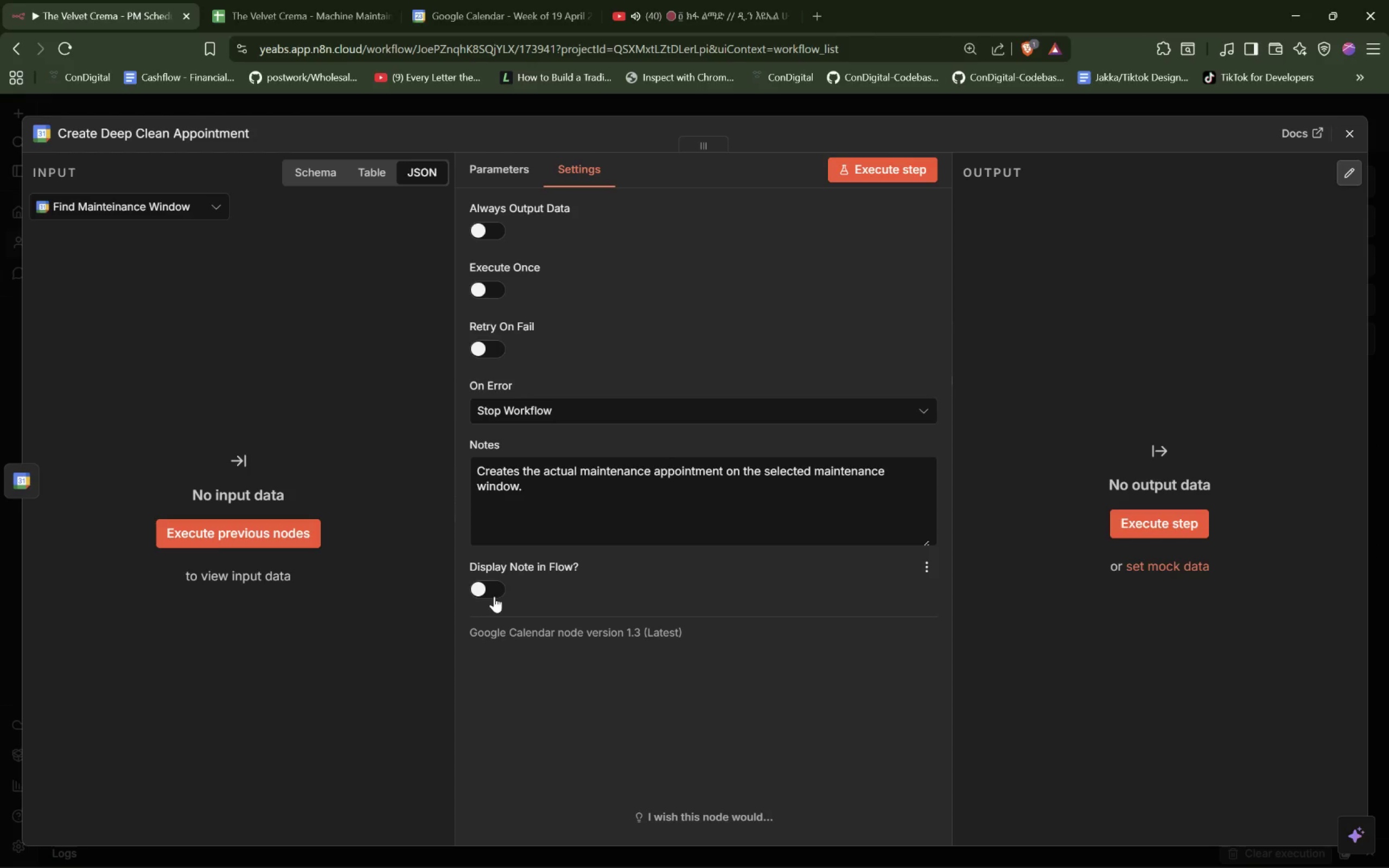 
left_click([495, 593])
 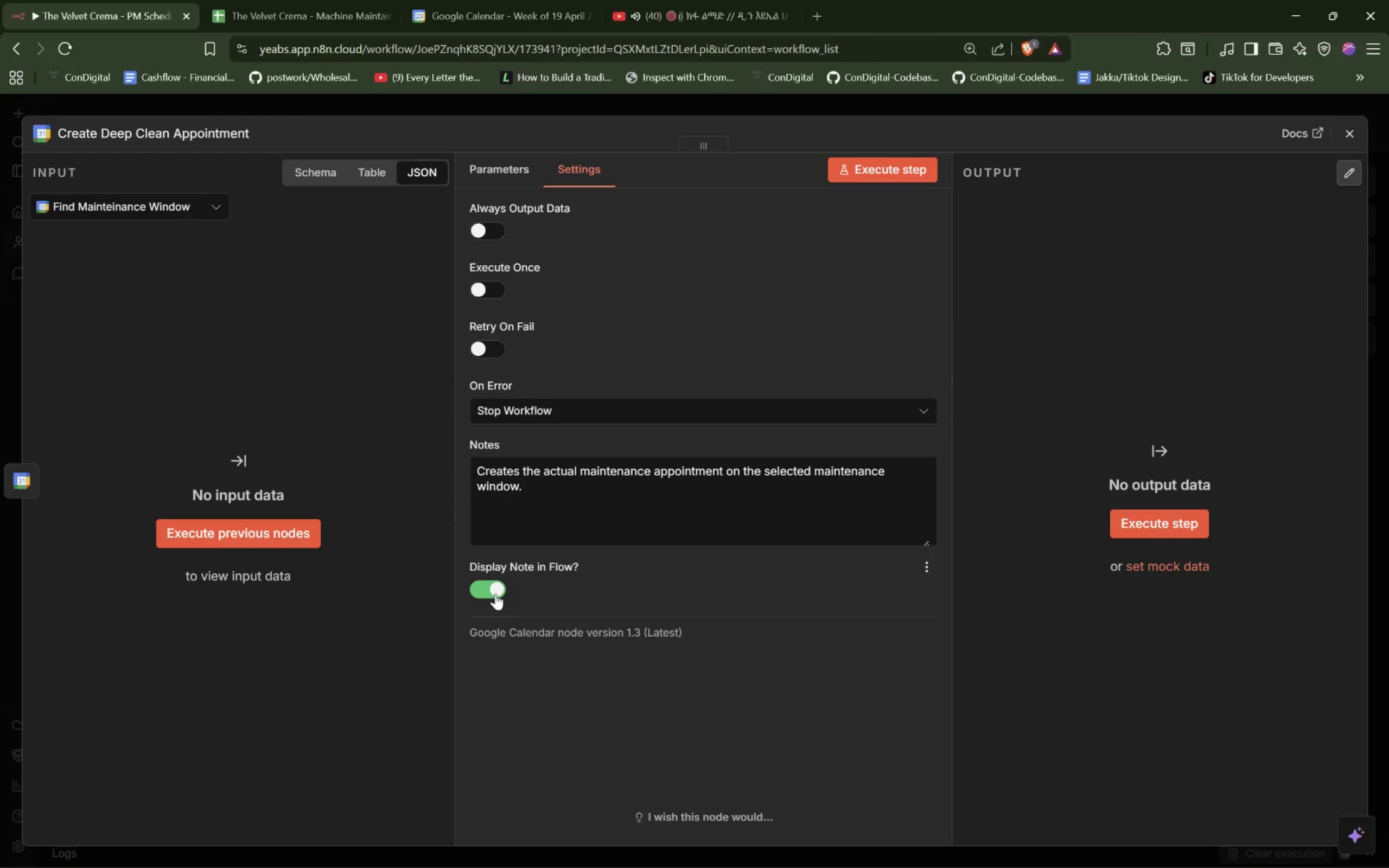 
wait(7.08)
 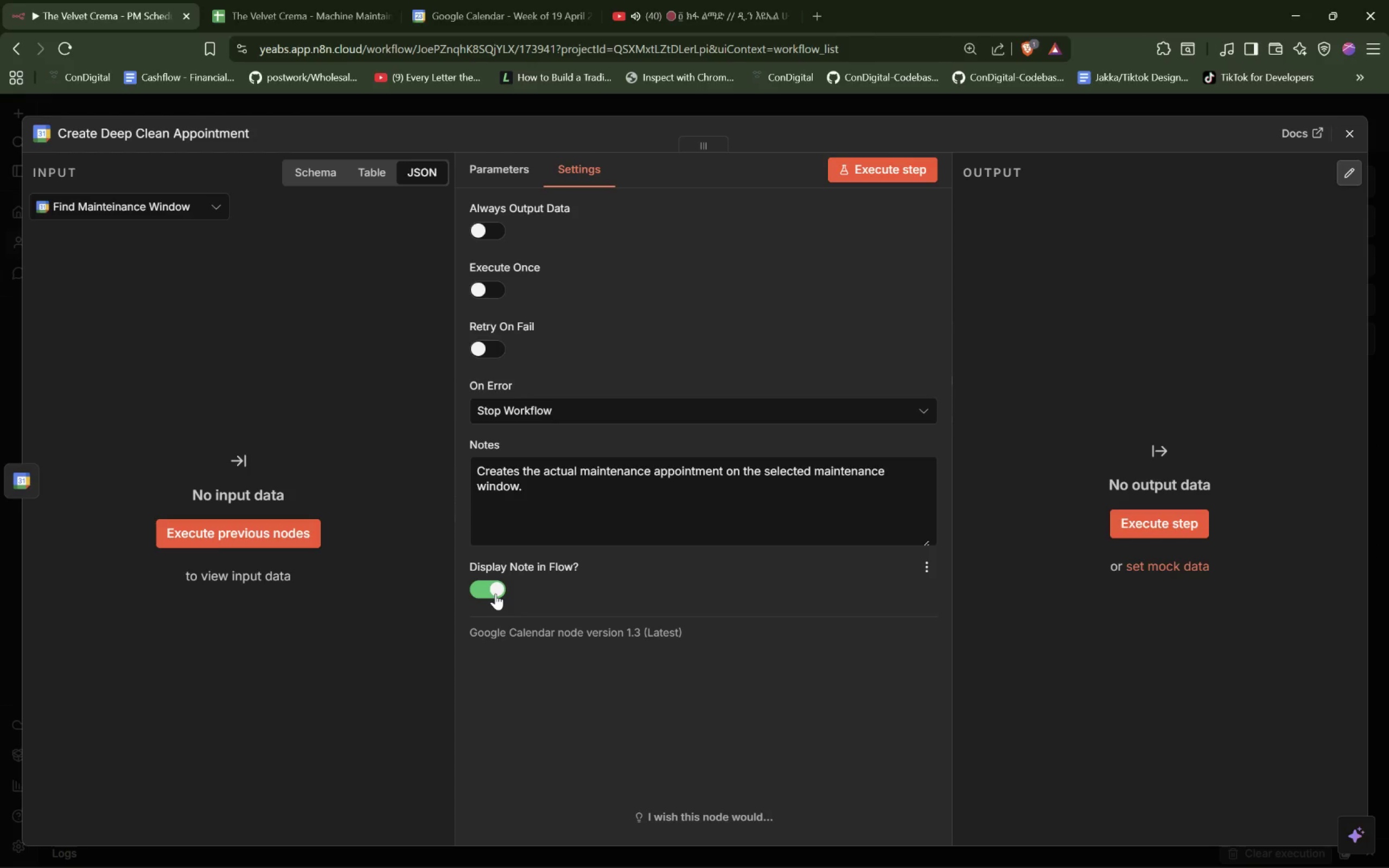 
left_click([485, 172])
 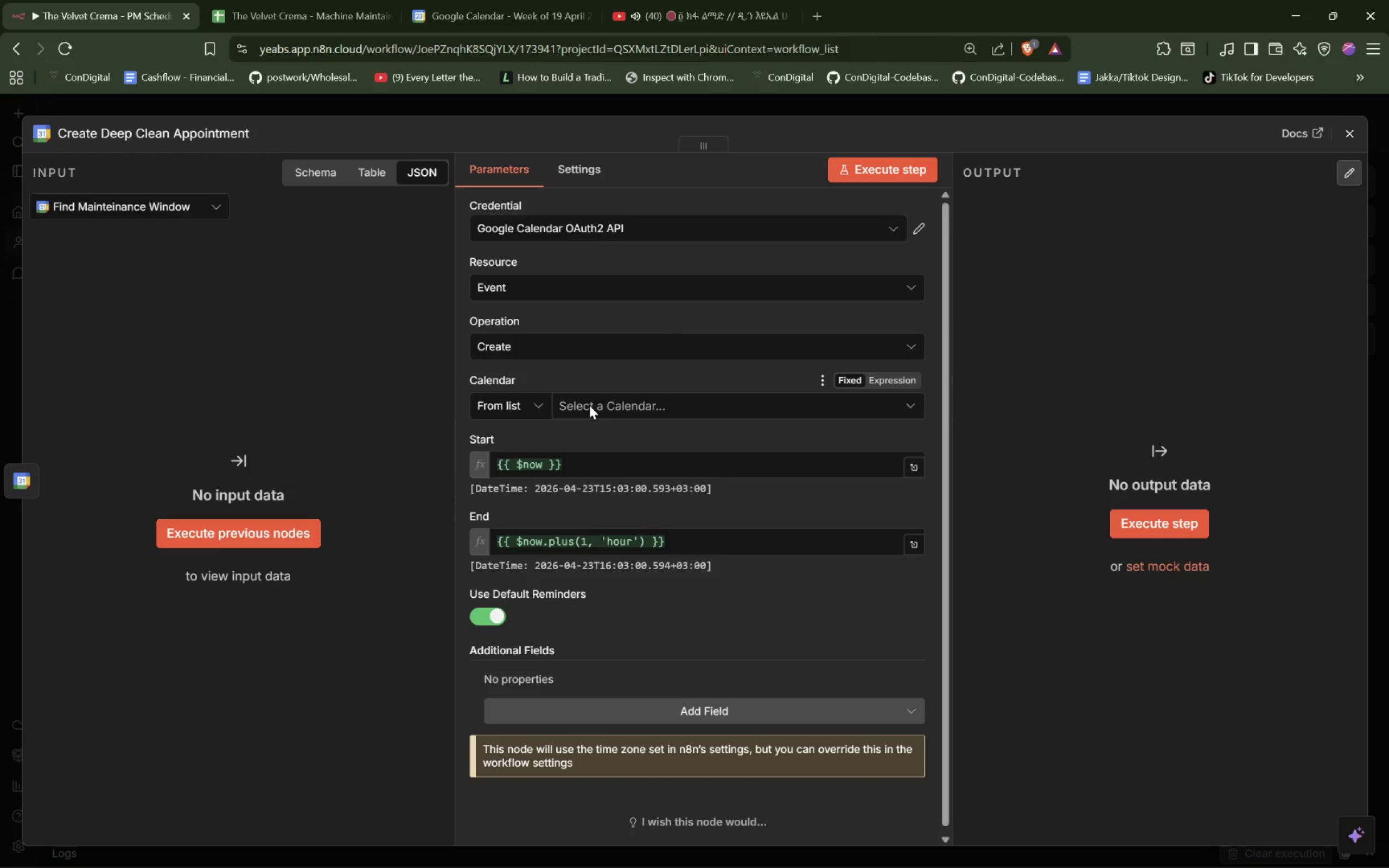 
left_click([589, 405])
 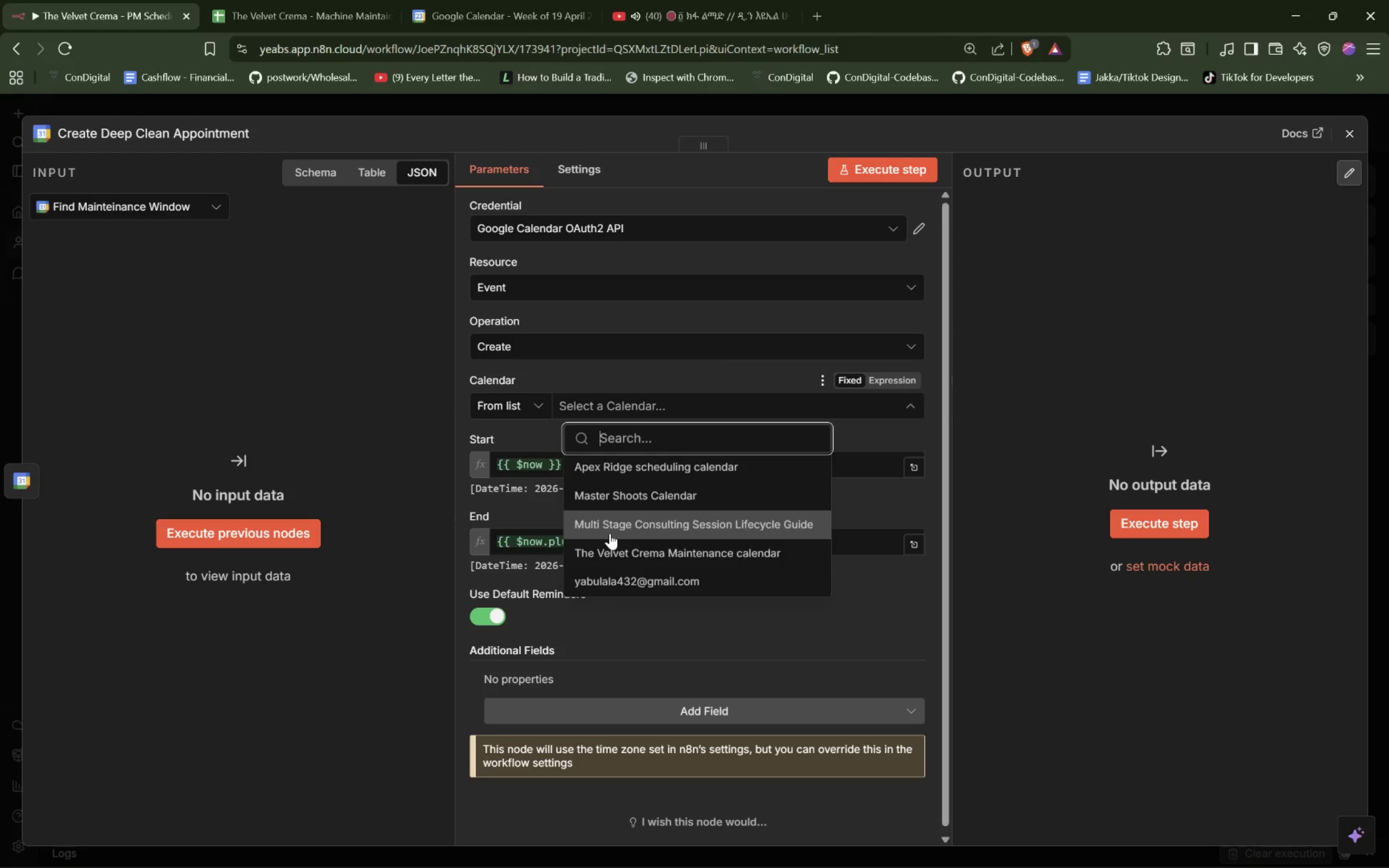 
left_click([628, 546])
 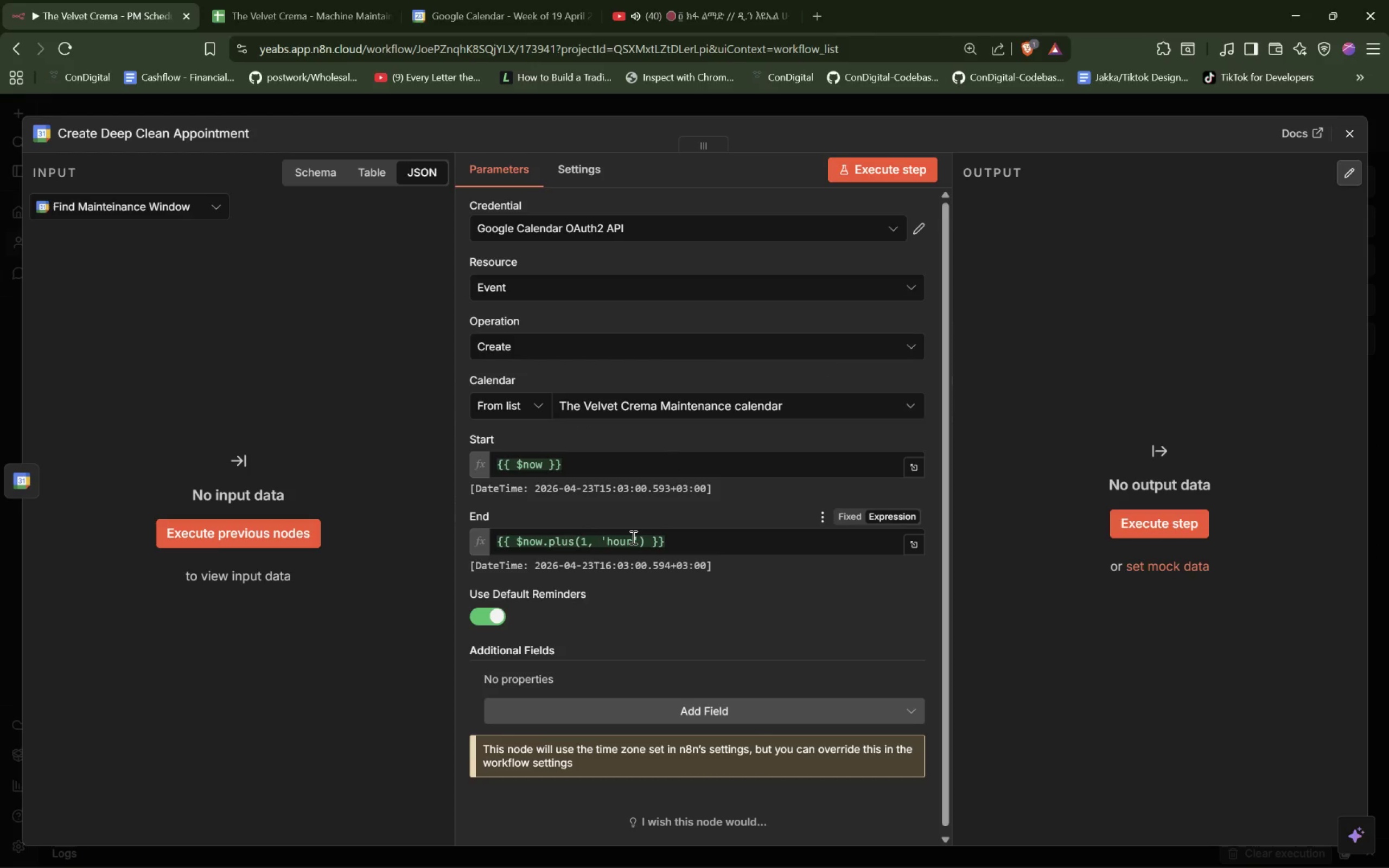 
wait(7.77)
 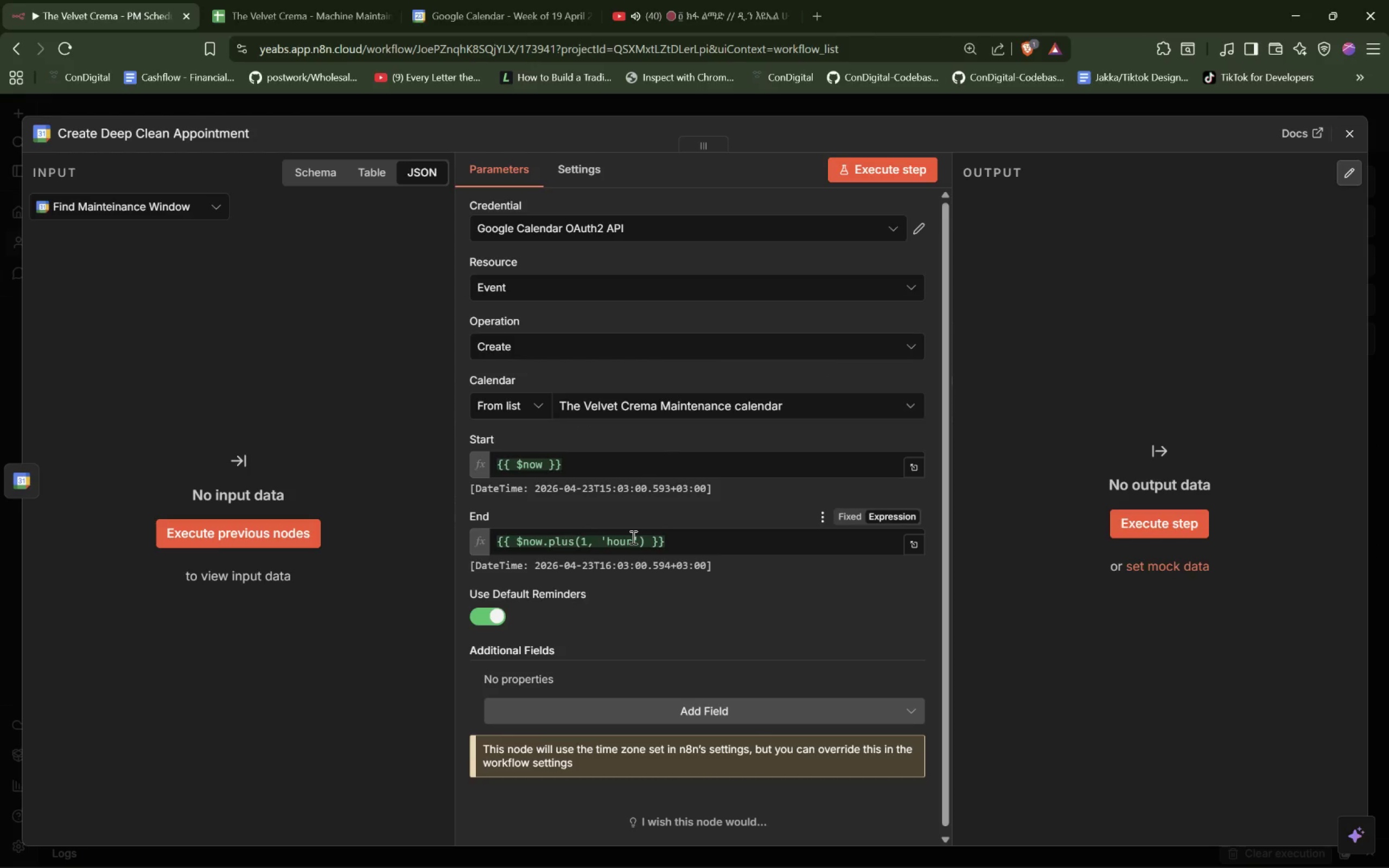 
left_click([651, 705])
 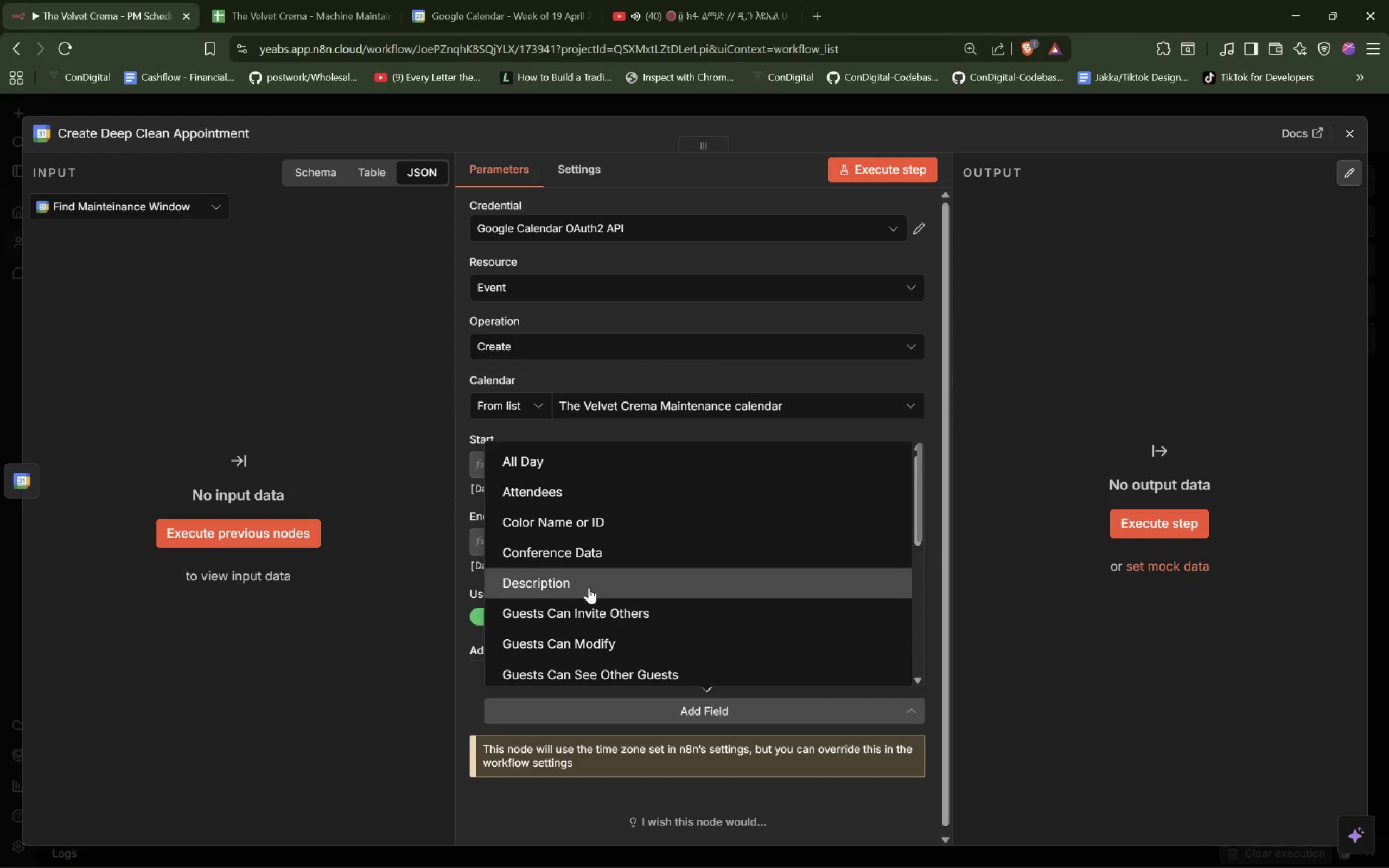 
scroll: coordinate [589, 588], scroll_direction: down, amount: 5.0
 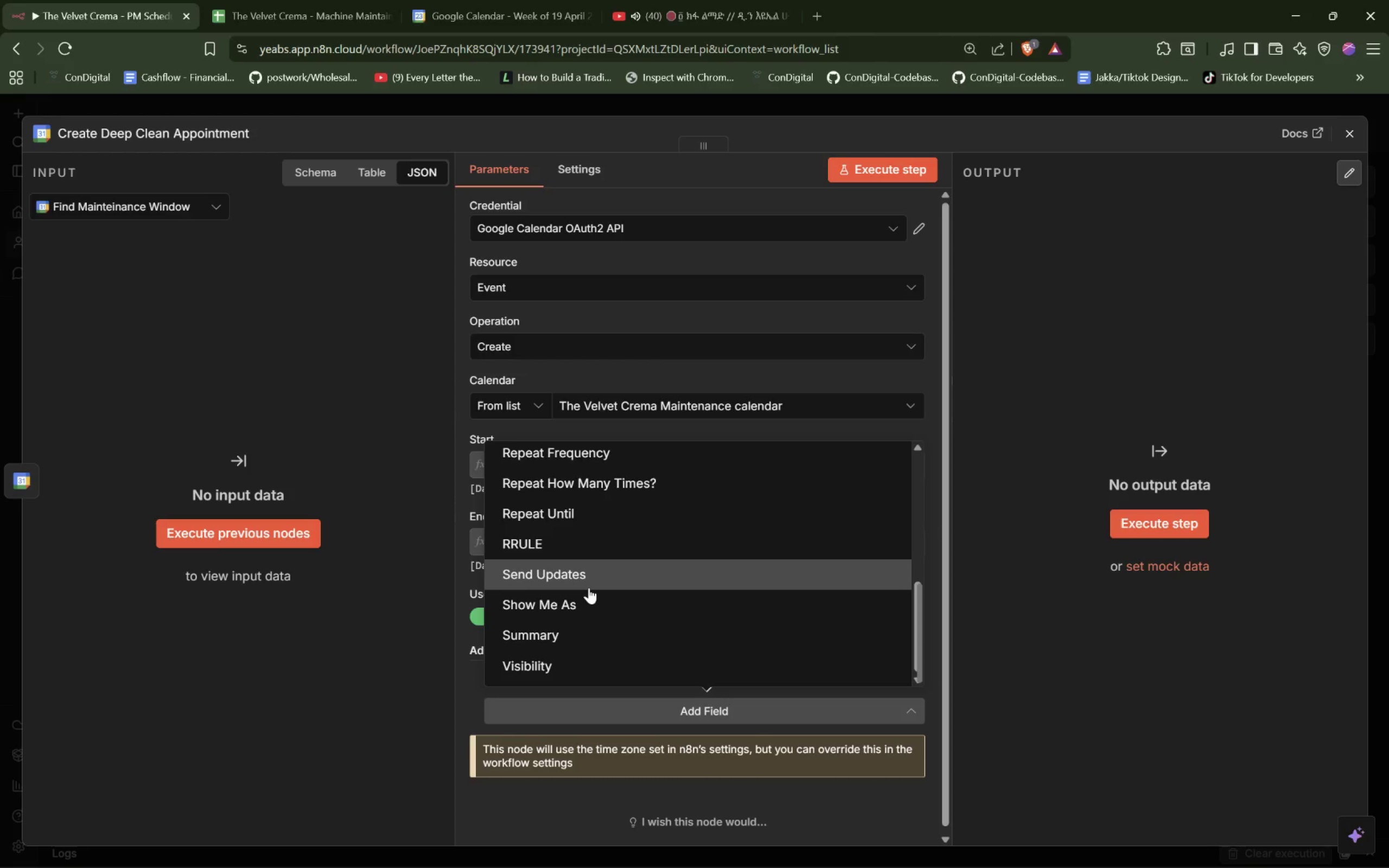 
scroll: coordinate [589, 588], scroll_direction: up, amount: 1.0
 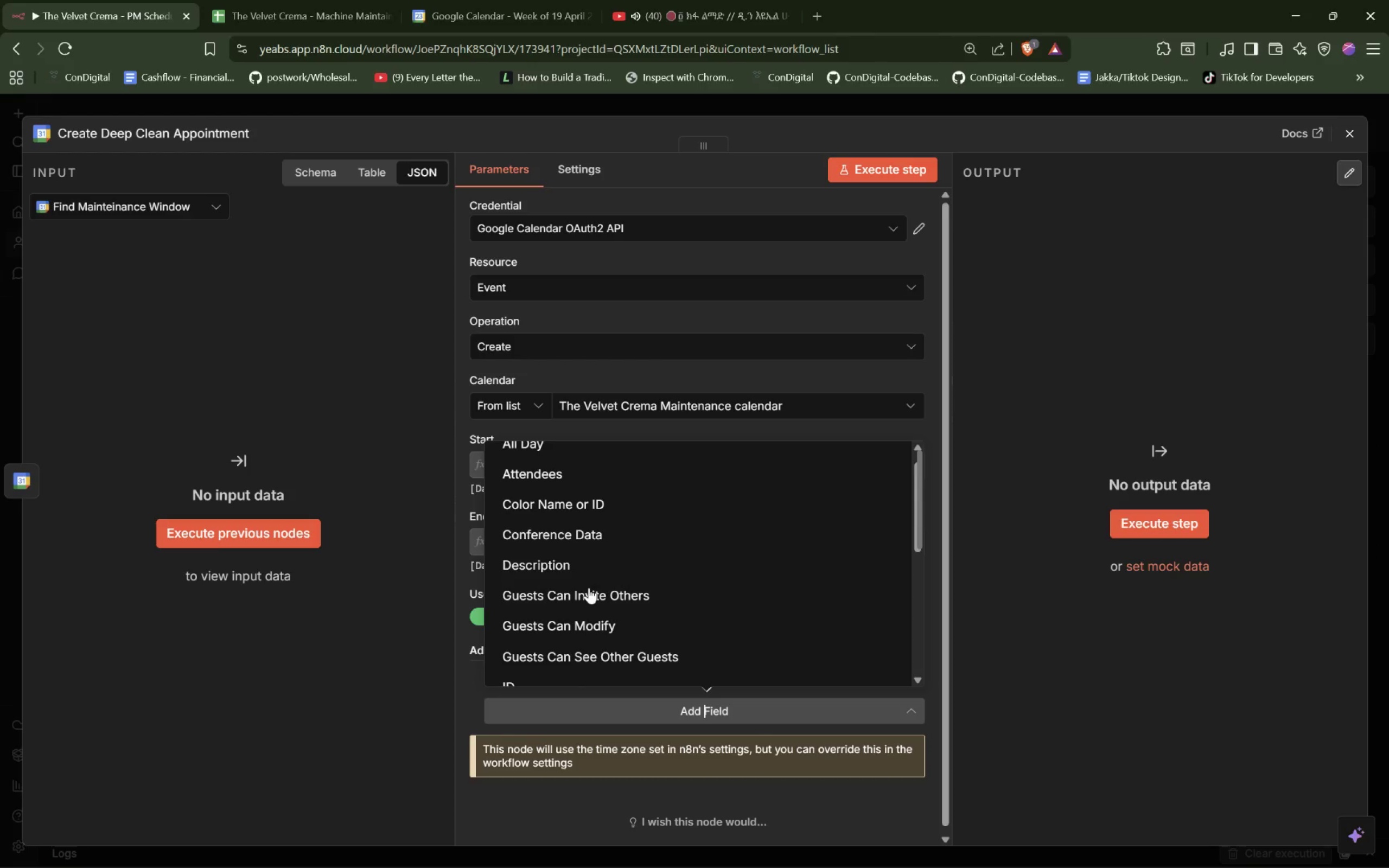 
scroll: coordinate [589, 588], scroll_direction: down, amount: 6.0
 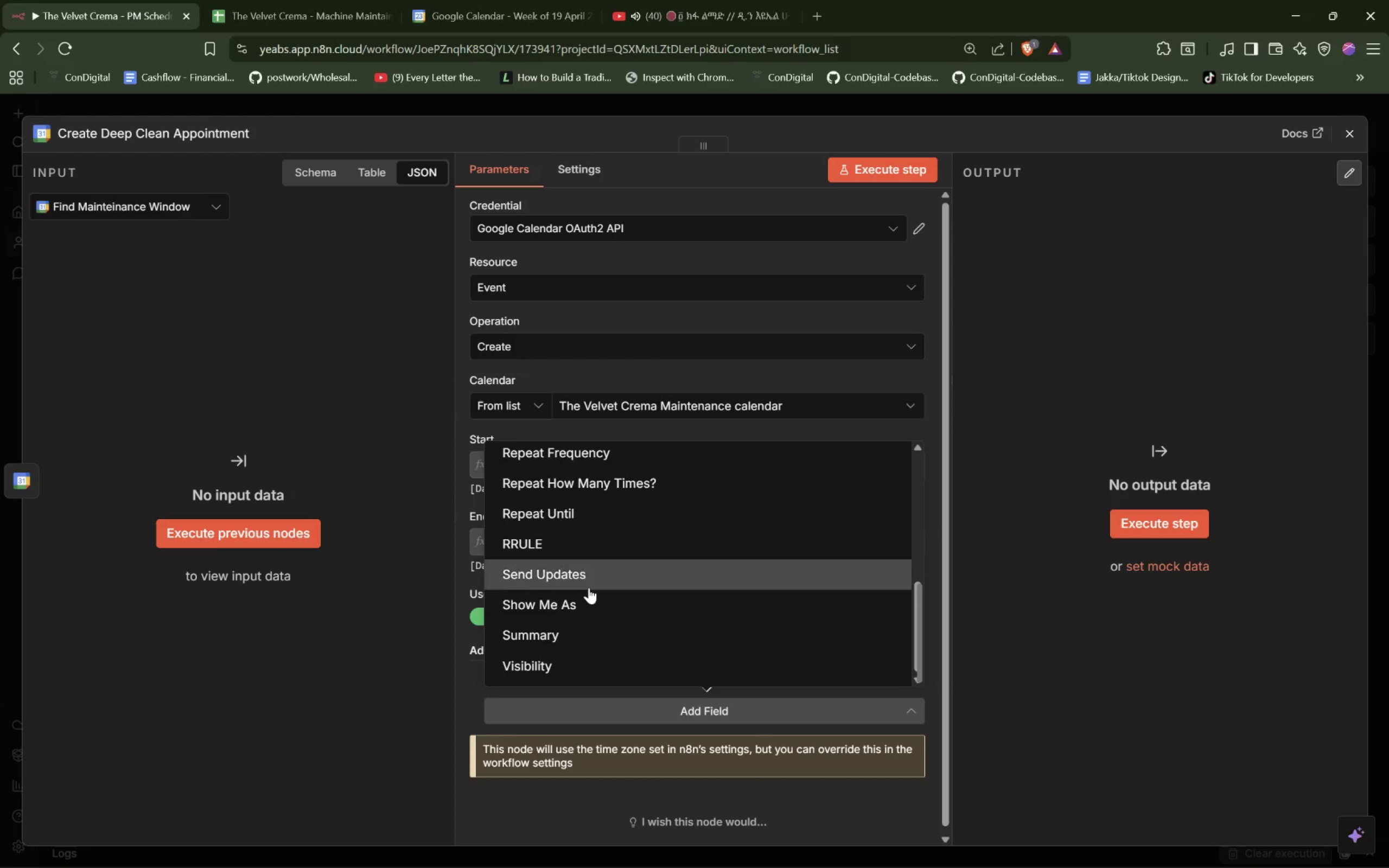 
scroll: coordinate [589, 588], scroll_direction: none, amount: 0.0
 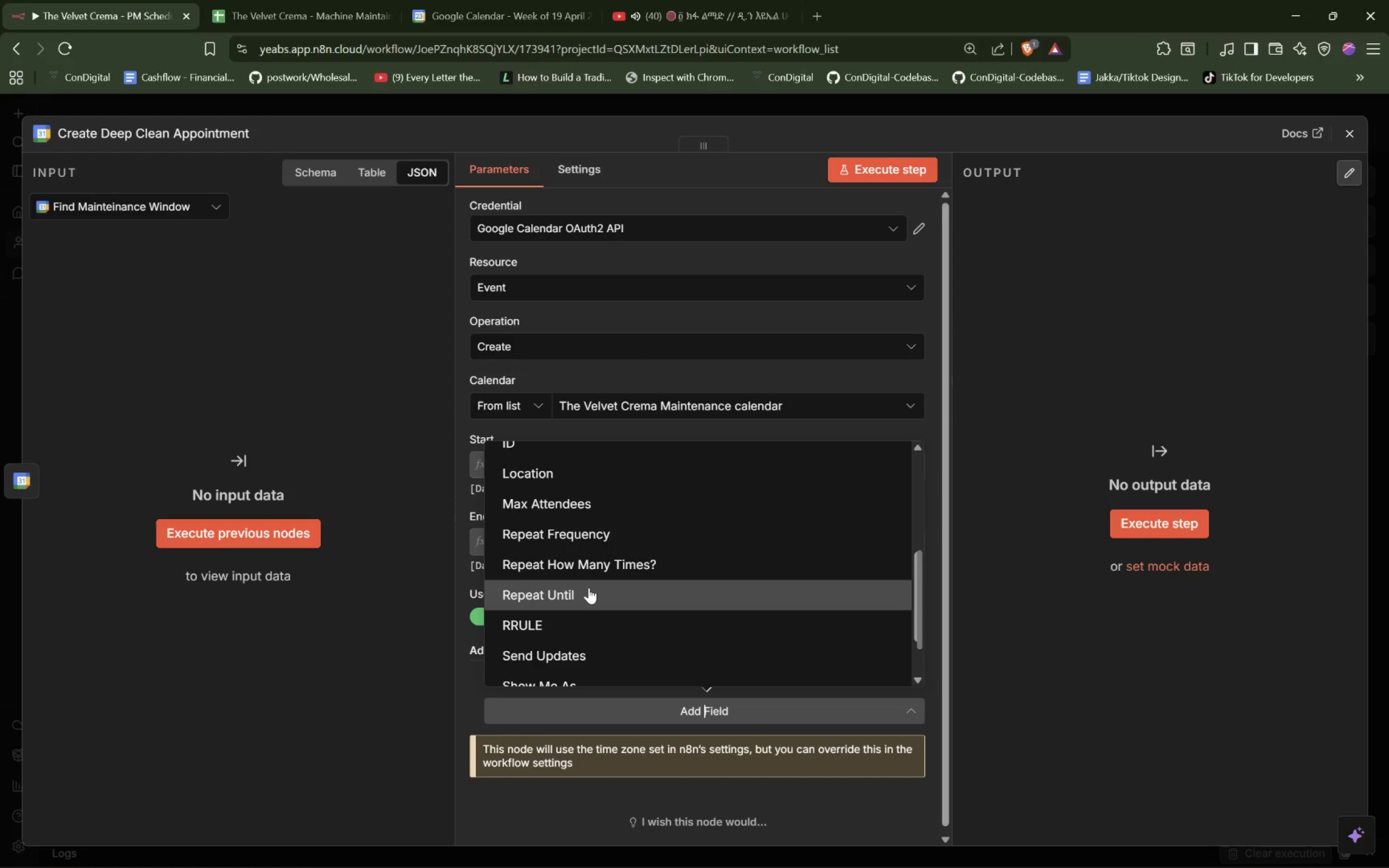 
scroll: coordinate [589, 588], scroll_direction: down, amount: 2.0
 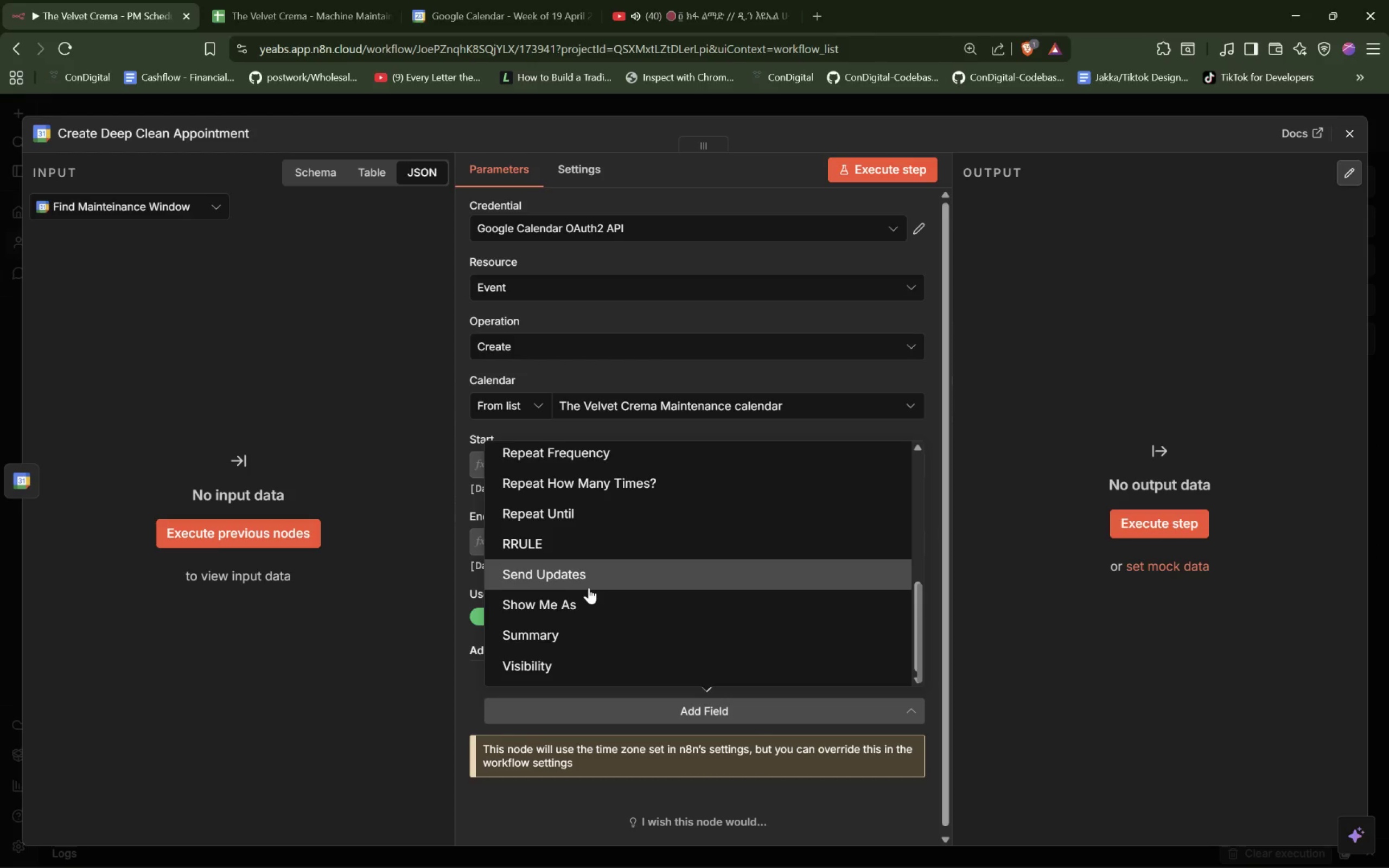 
scroll: coordinate [589, 588], scroll_direction: up, amount: 2.0
 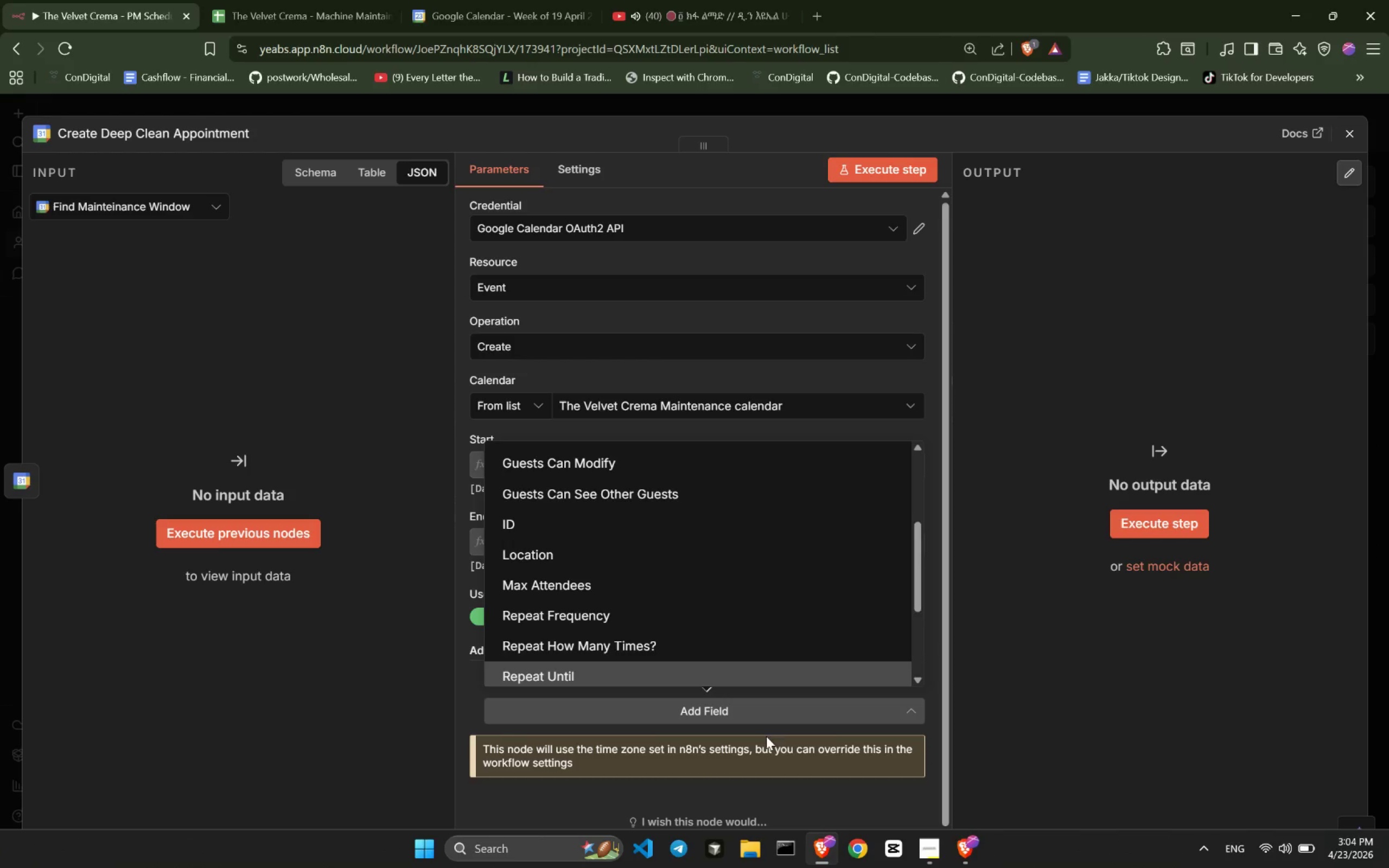 
scroll: coordinate [628, 562], scroll_direction: down, amount: 4.0
 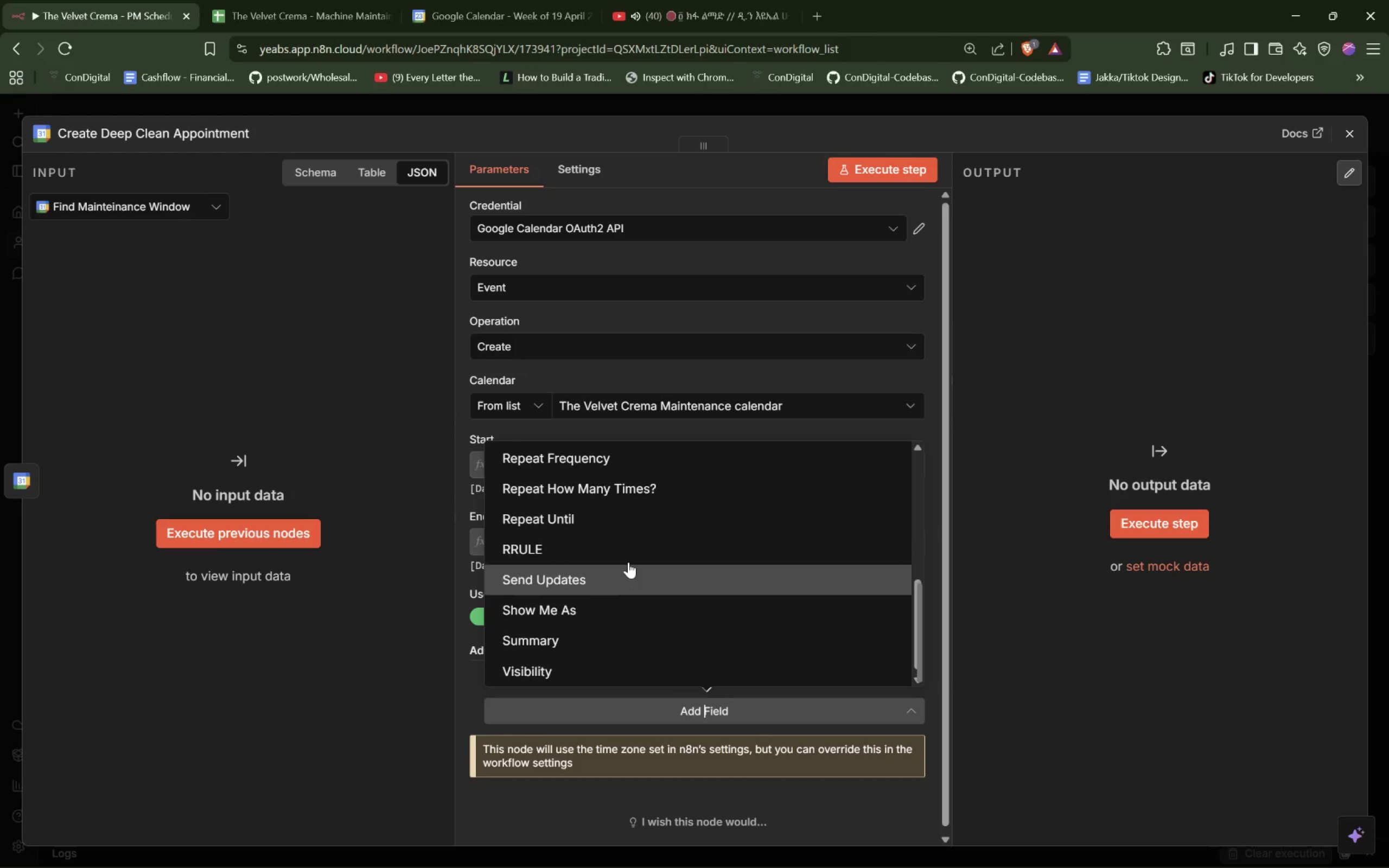 
scroll: coordinate [628, 562], scroll_direction: up, amount: 7.0
 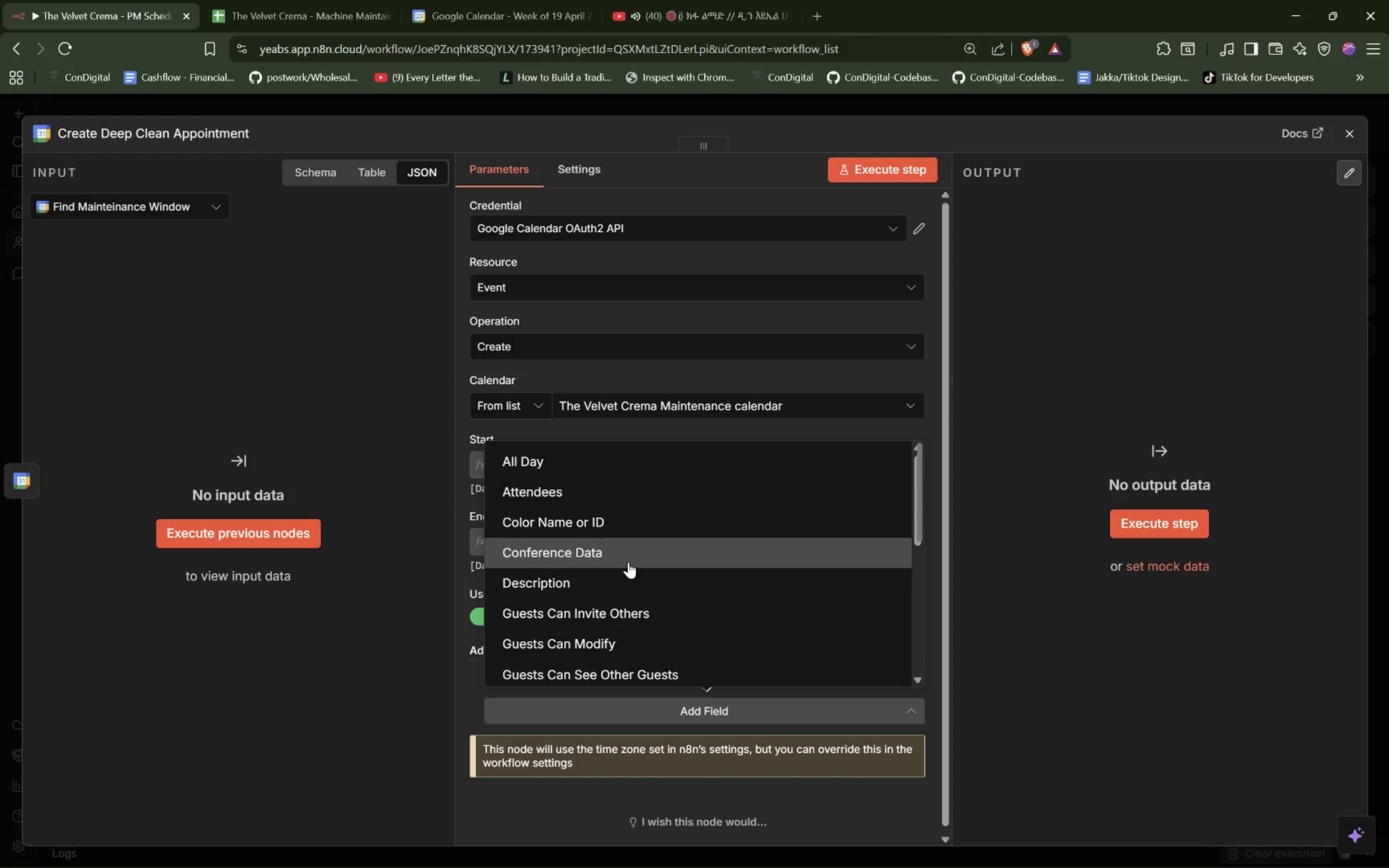 
scroll: coordinate [628, 562], scroll_direction: down, amount: 2.0
 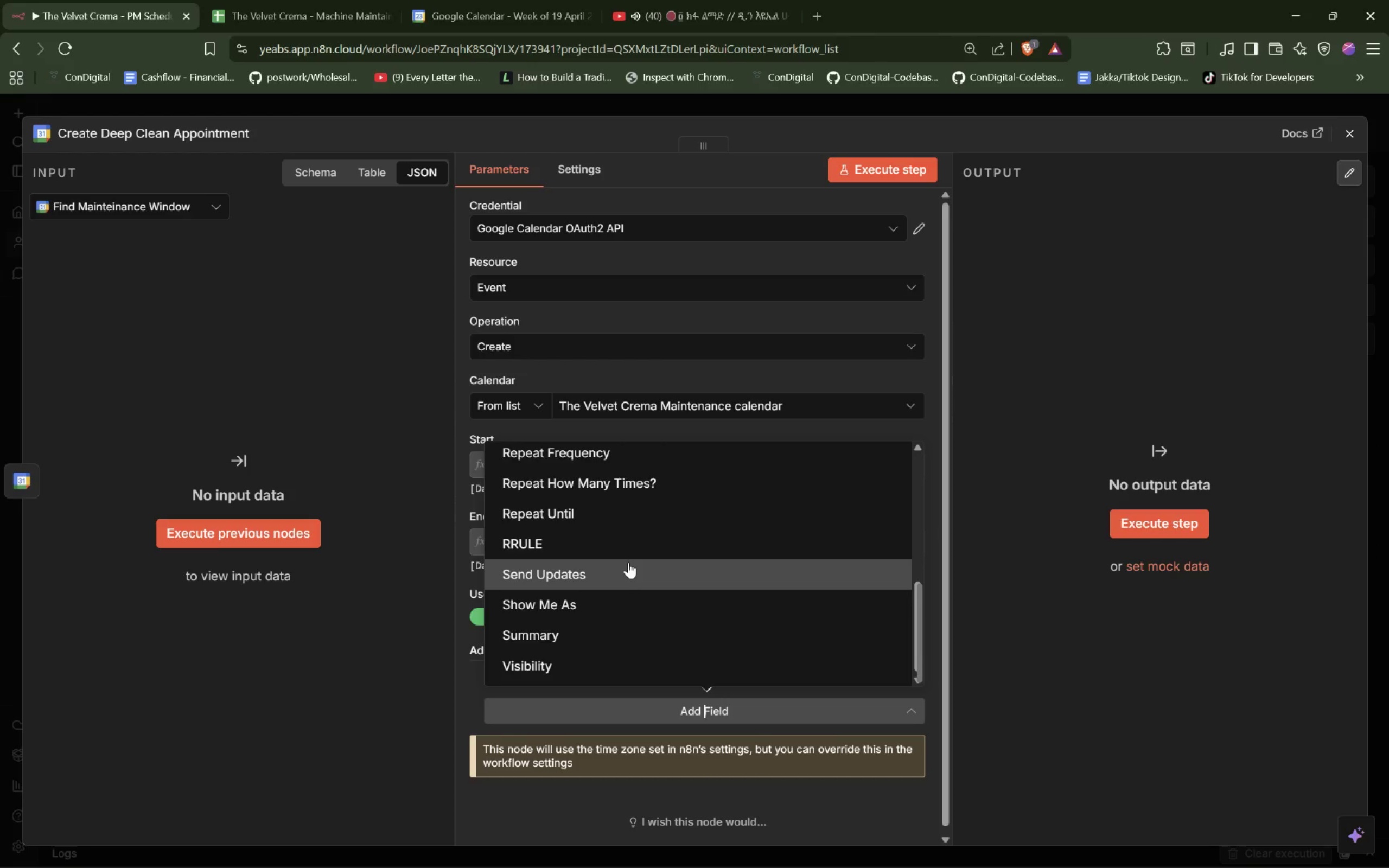 
wait(23.25)
 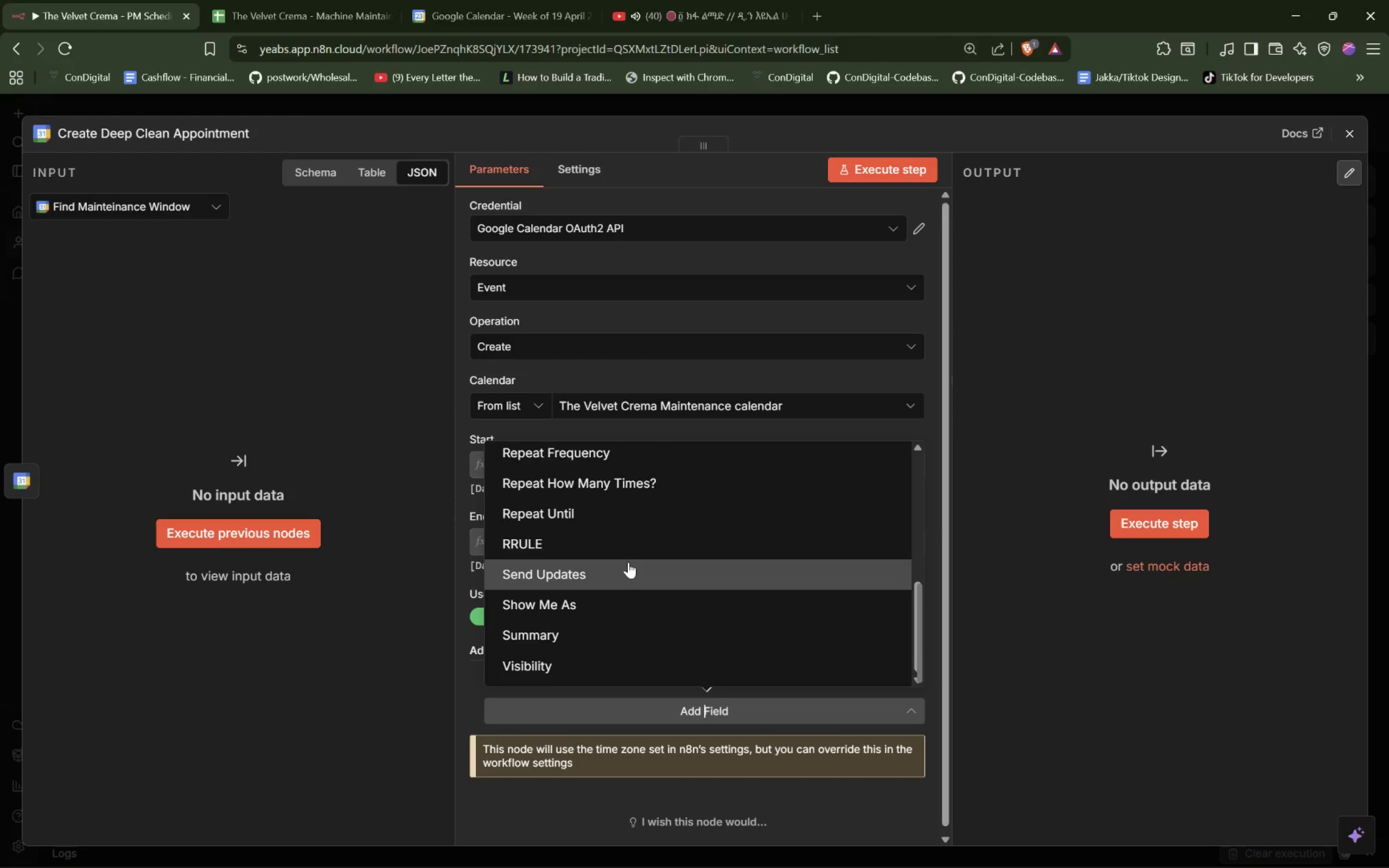 
scroll: coordinate [685, 556], scroll_direction: down, amount: 4.0
 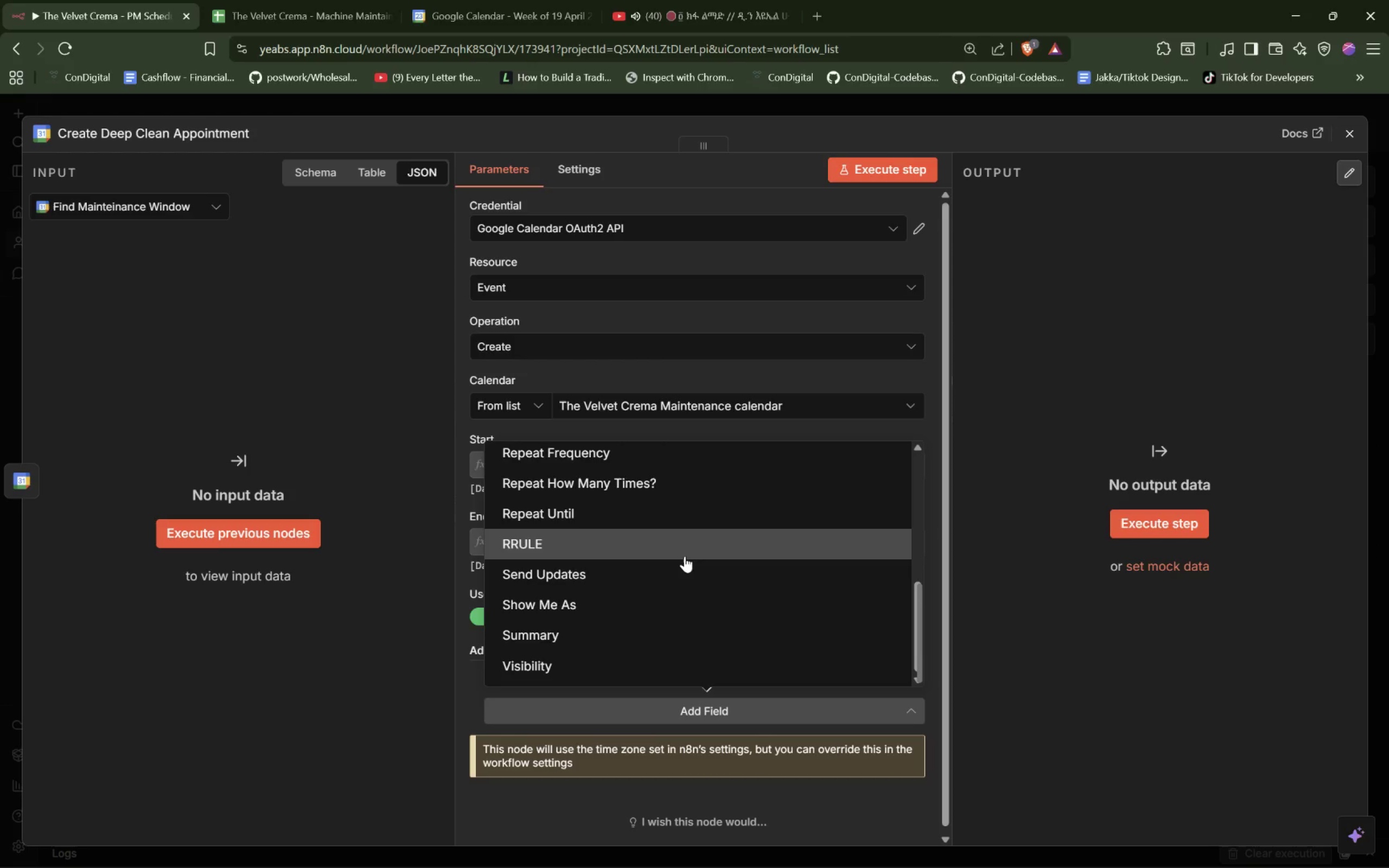 
scroll: coordinate [685, 556], scroll_direction: up, amount: 2.0
 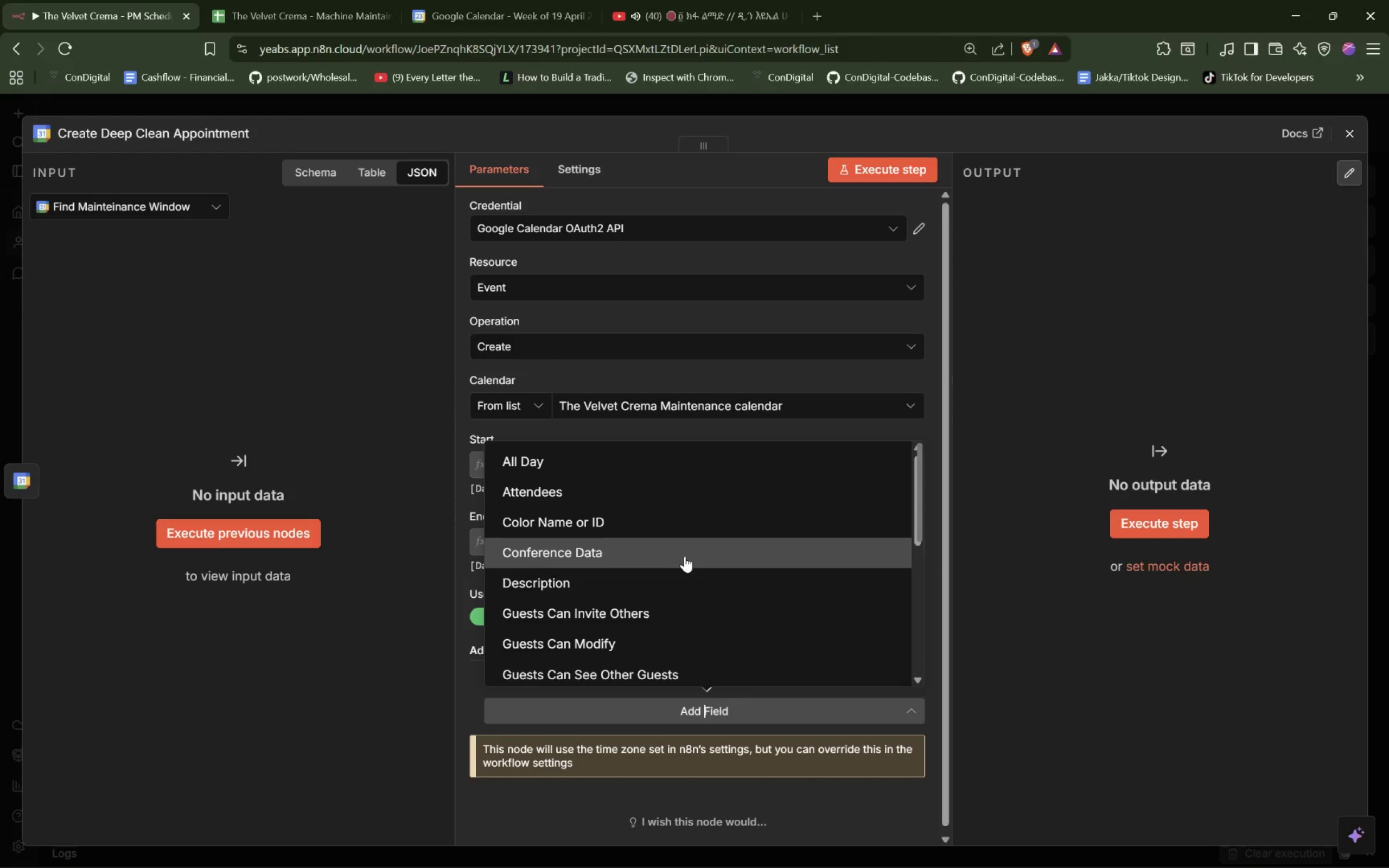 
scroll: coordinate [685, 556], scroll_direction: down, amount: 1.0
 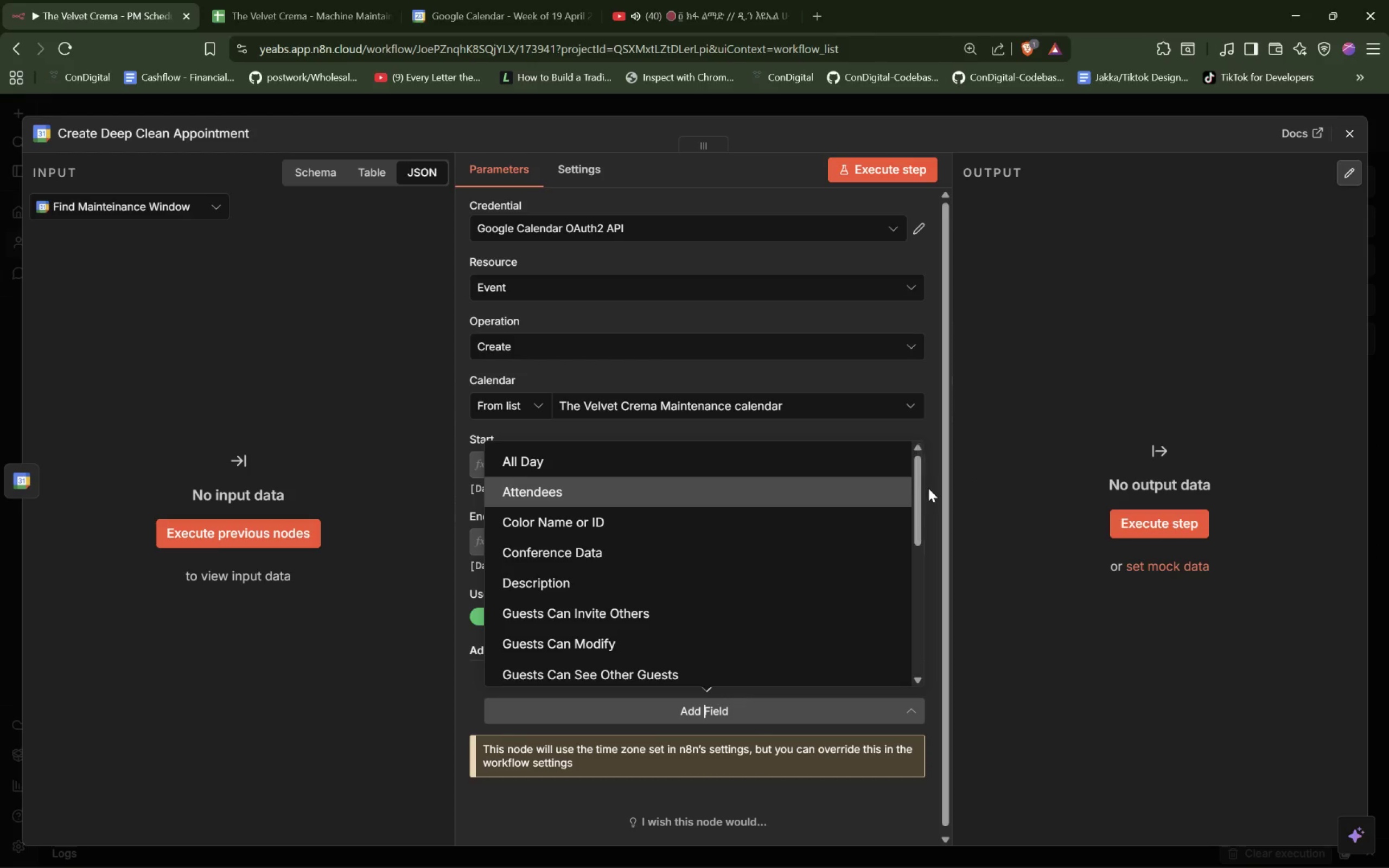 
left_click_drag(start_coordinate=[915, 494], to_coordinate=[976, 481])
 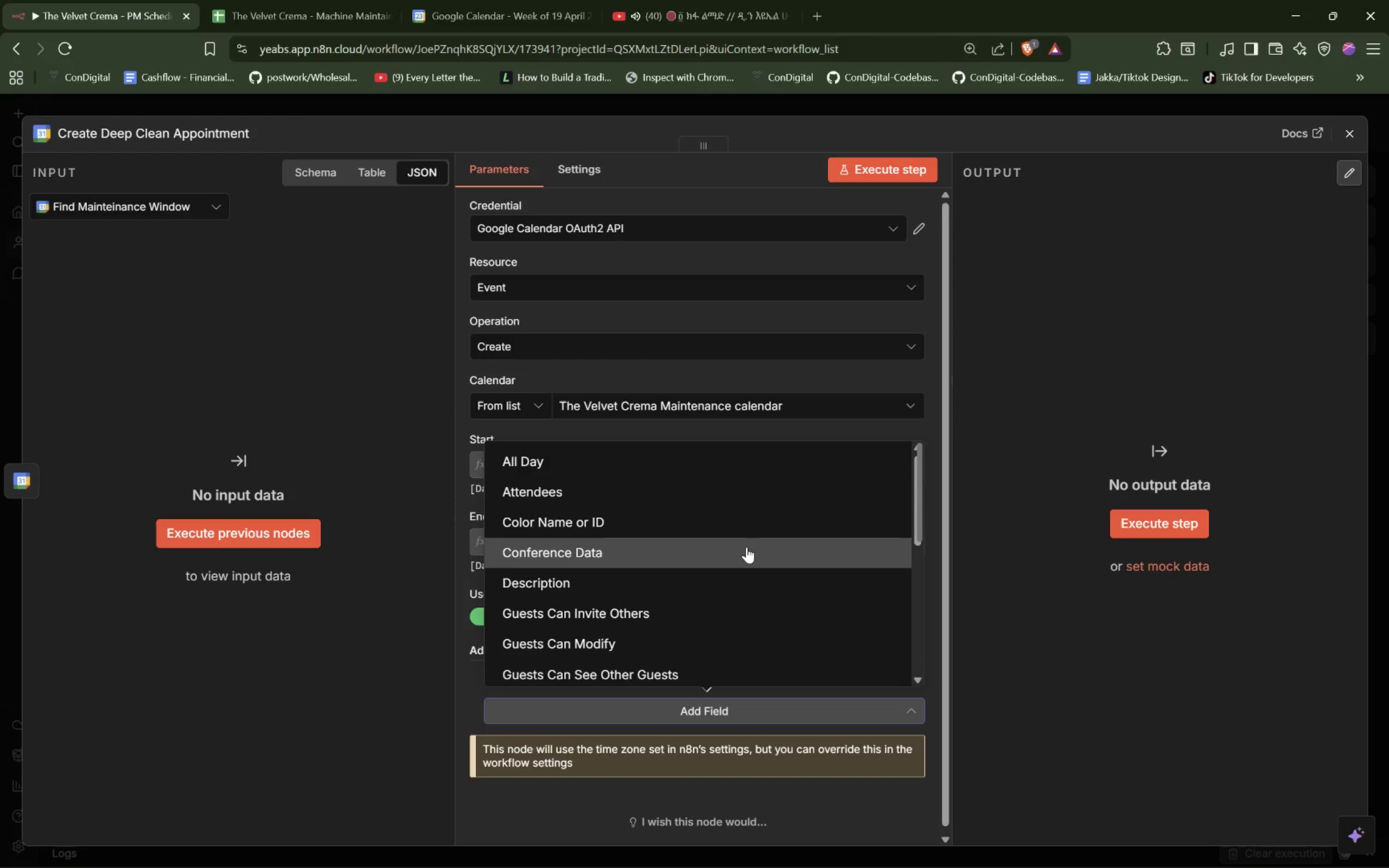 
scroll: coordinate [747, 547], scroll_direction: down, amount: 4.0
 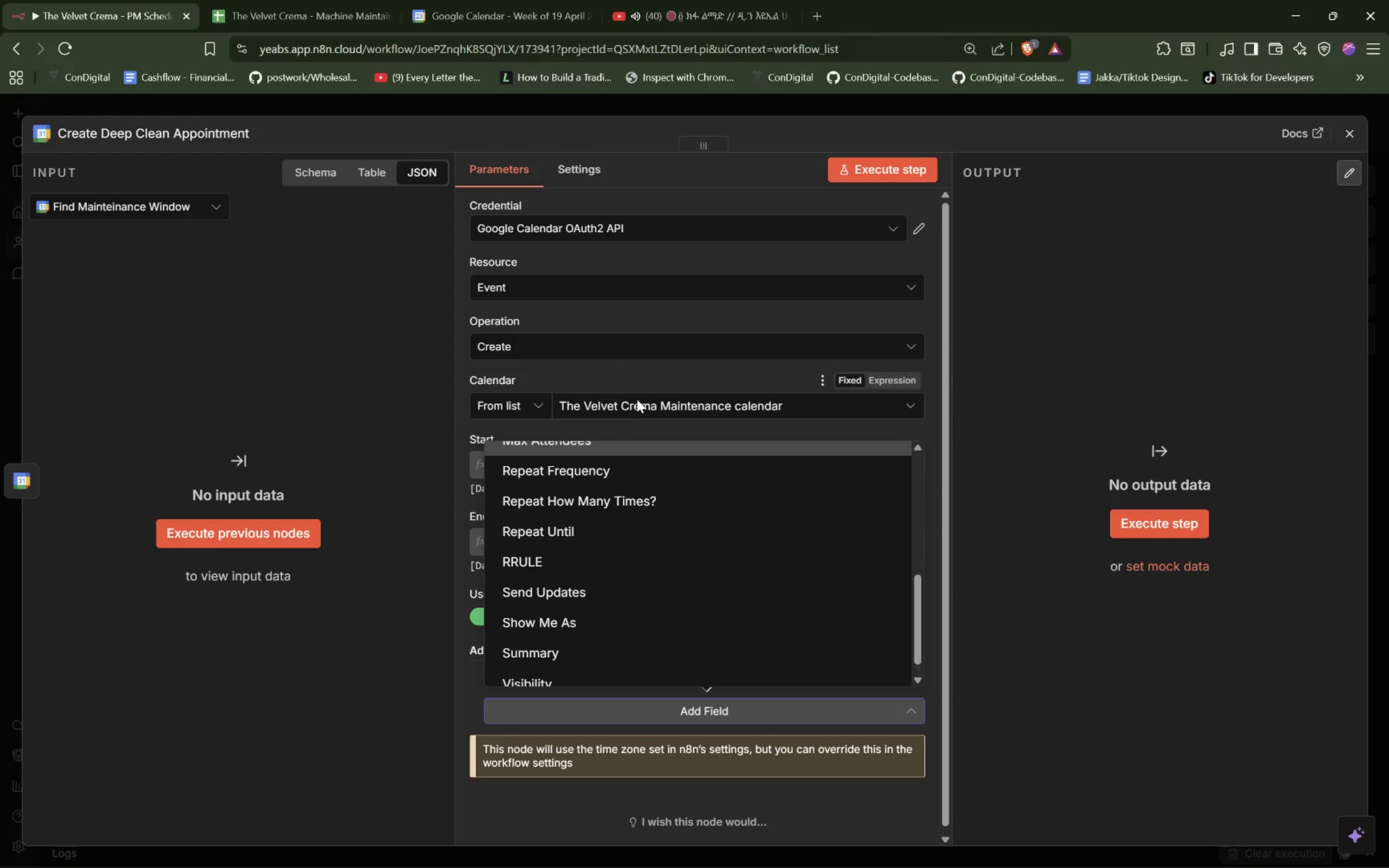 
left_click([652, 377])
 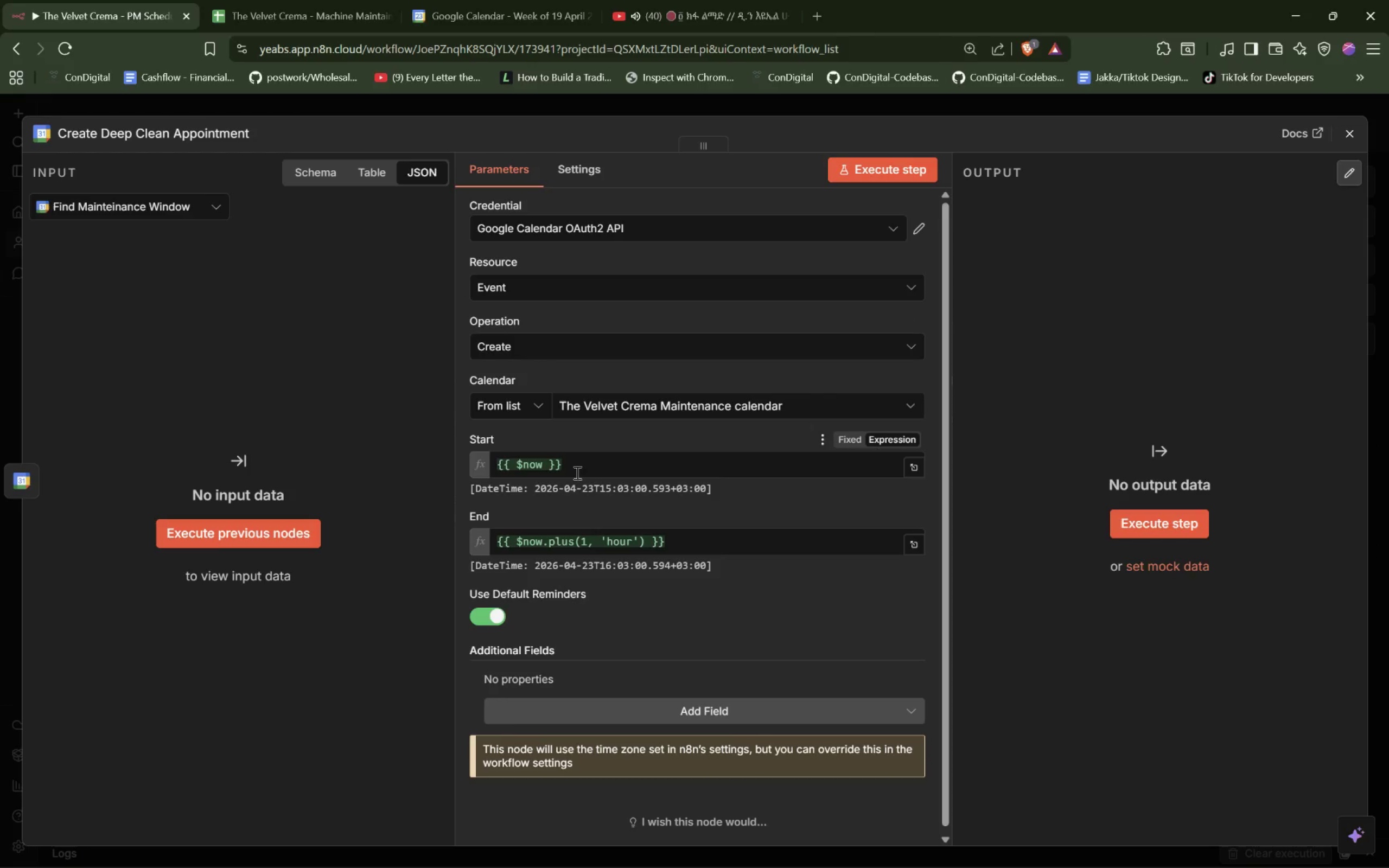 
wait(6.88)
 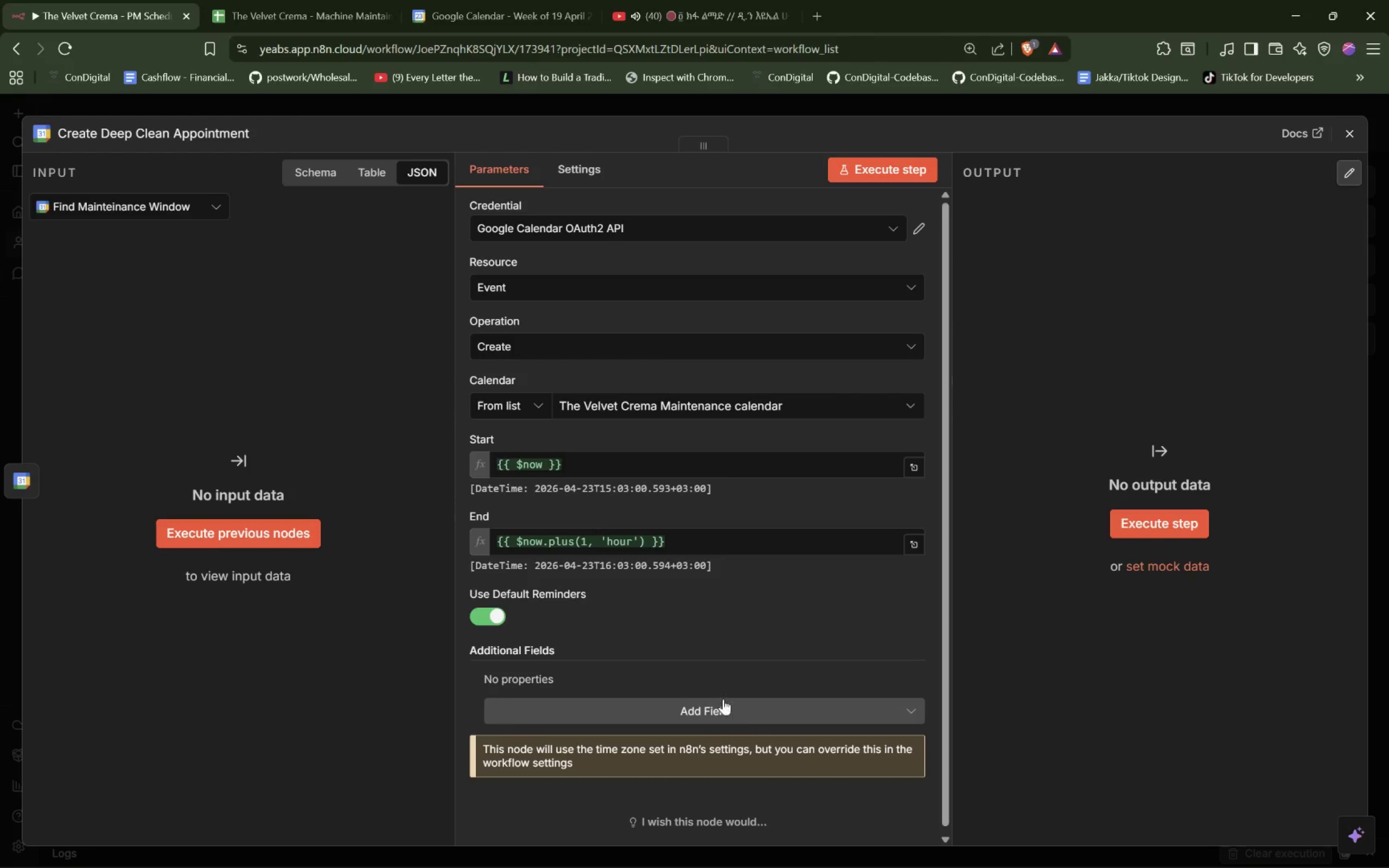 
scroll: coordinate [649, 622], scroll_direction: down, amount: 2.0
 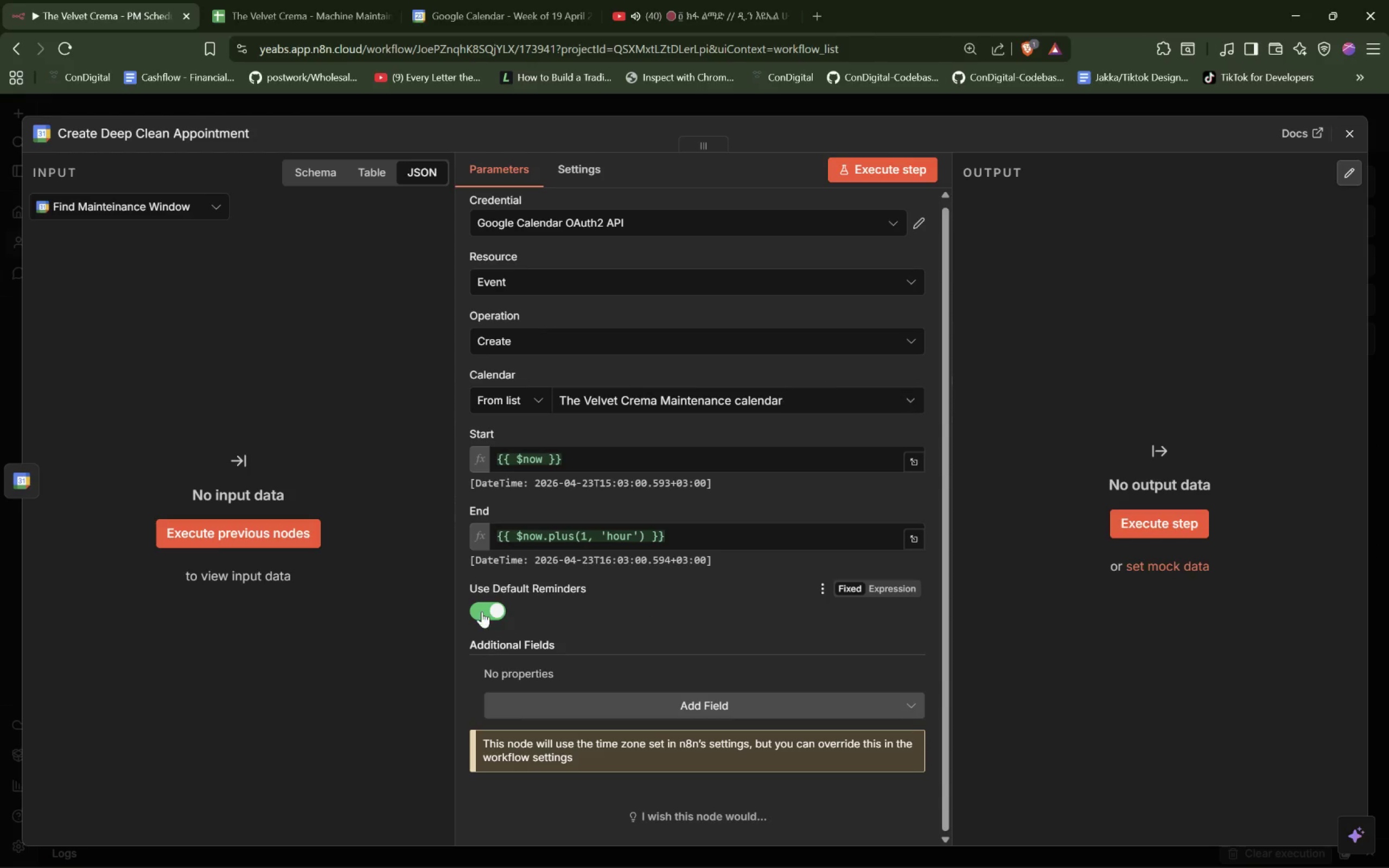 
left_click([482, 611])
 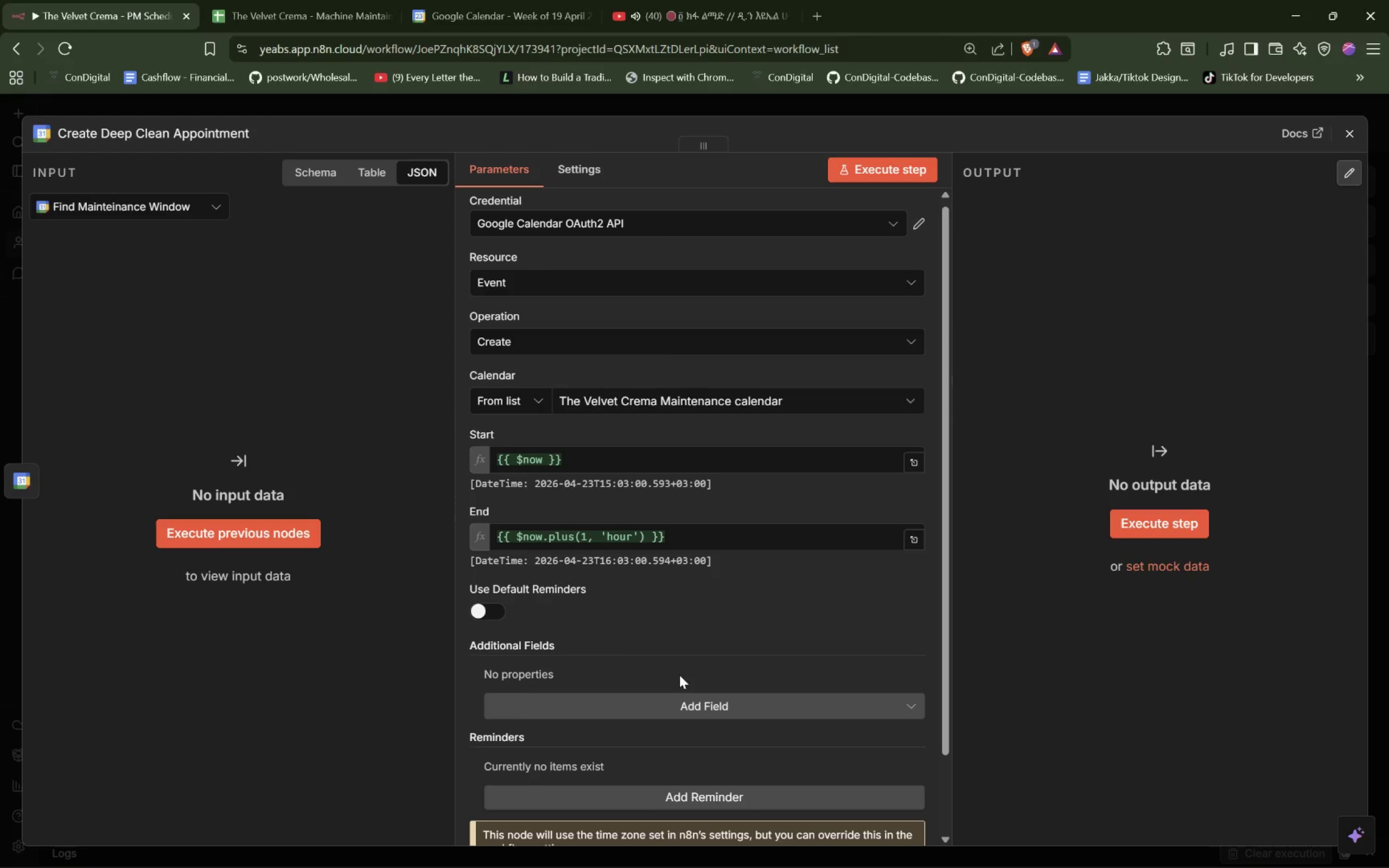 
scroll: coordinate [691, 634], scroll_direction: down, amount: 3.0
 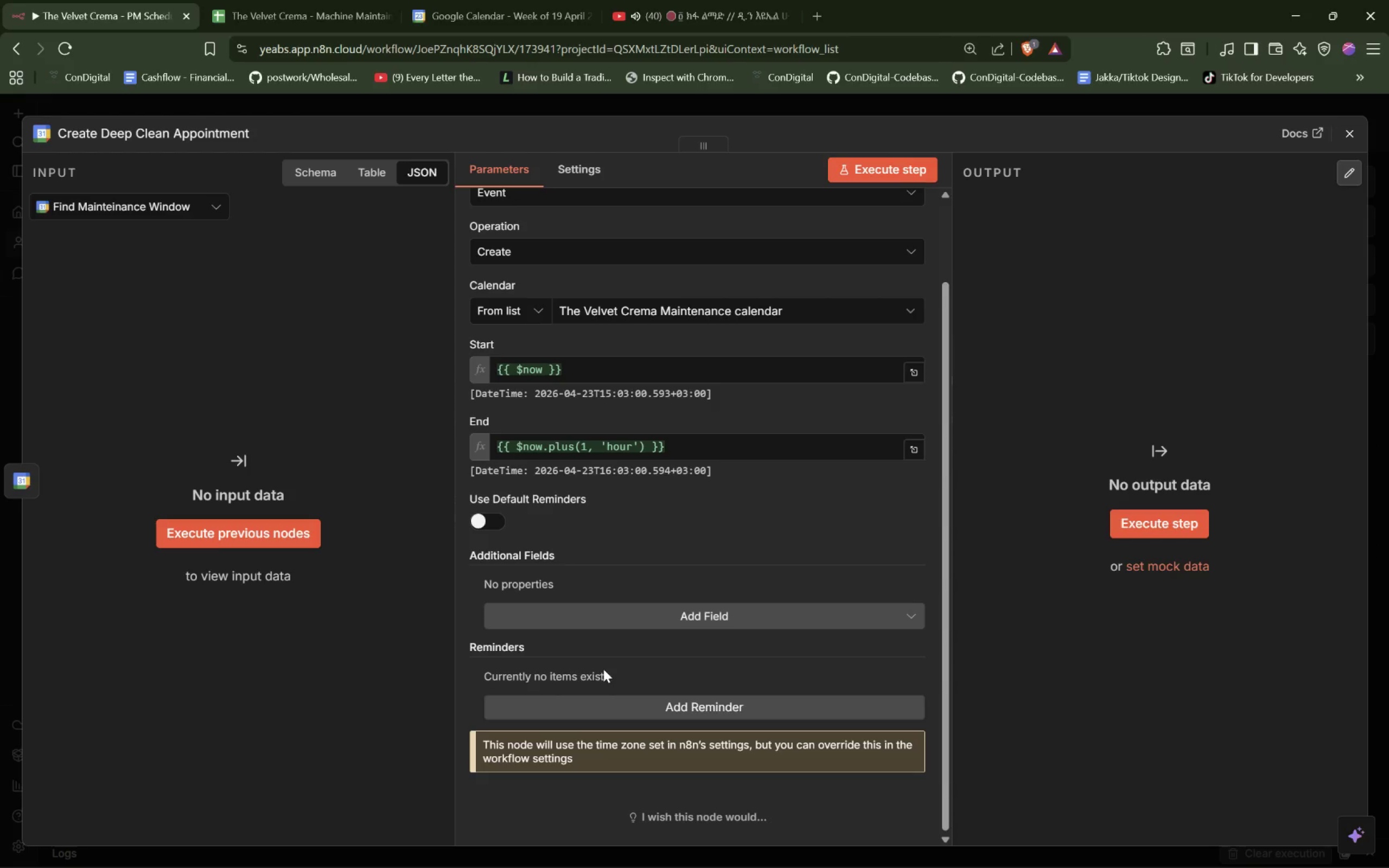 
left_click([632, 700])
 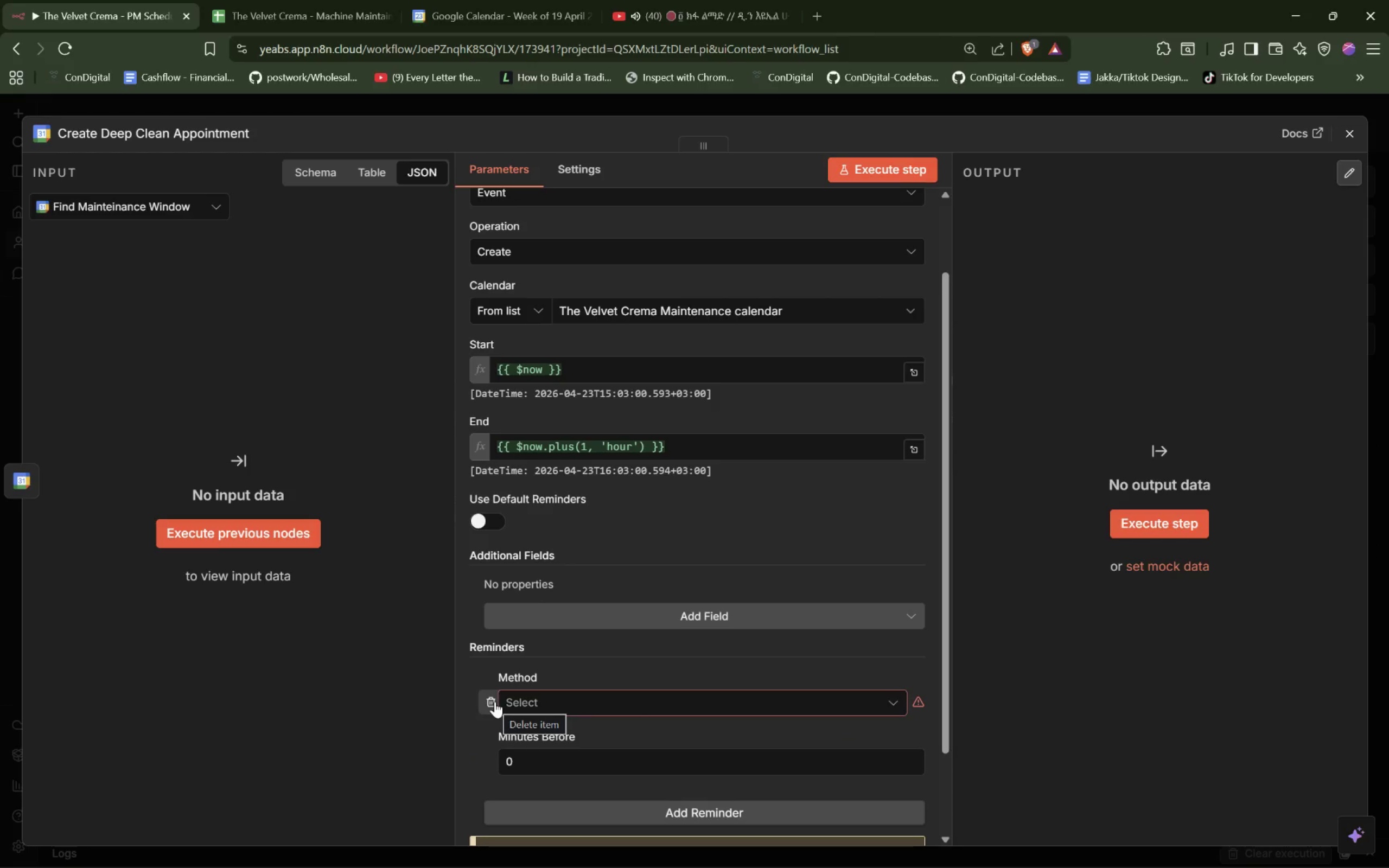 
left_click([495, 701])
 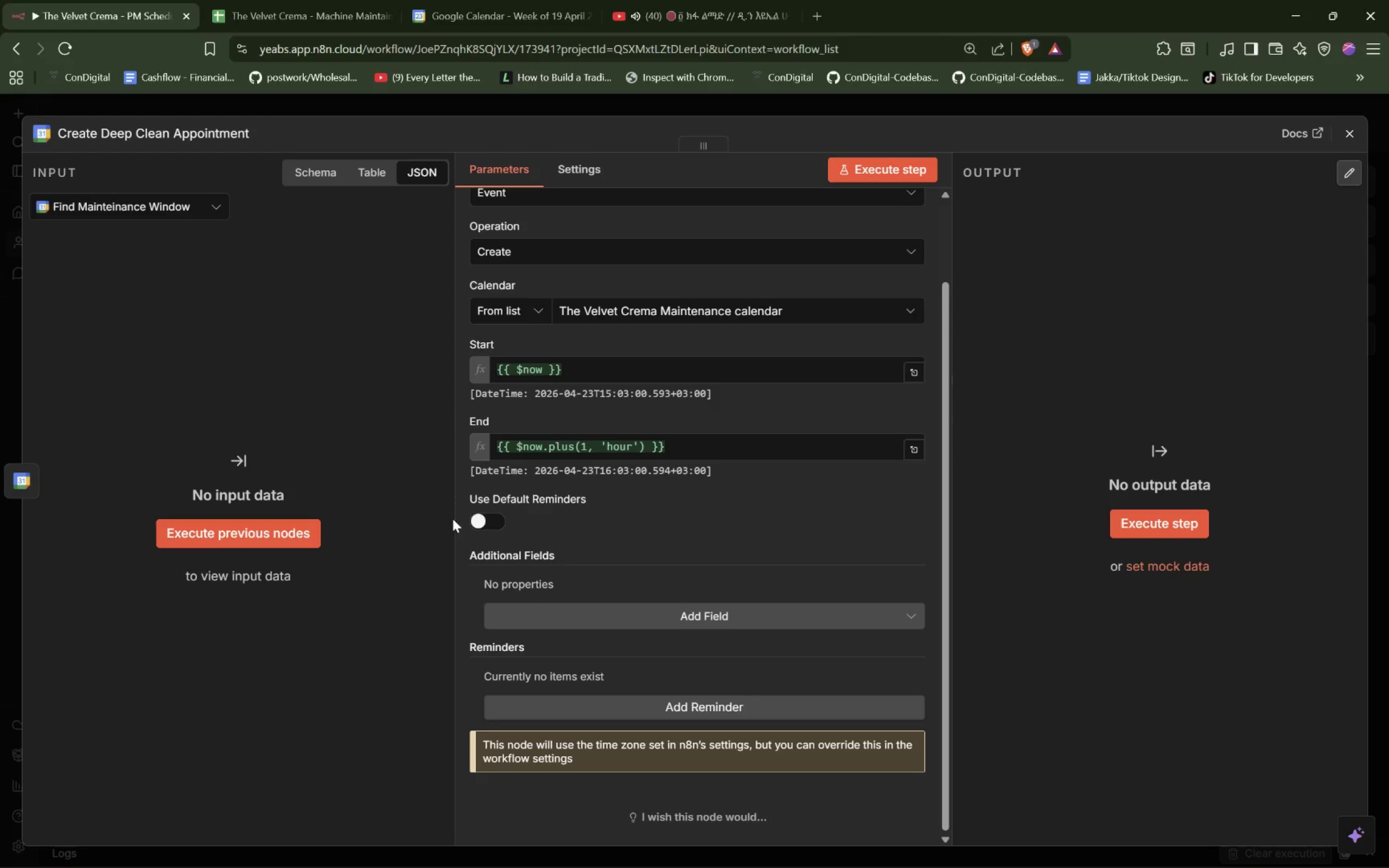 
left_click([483, 524])
 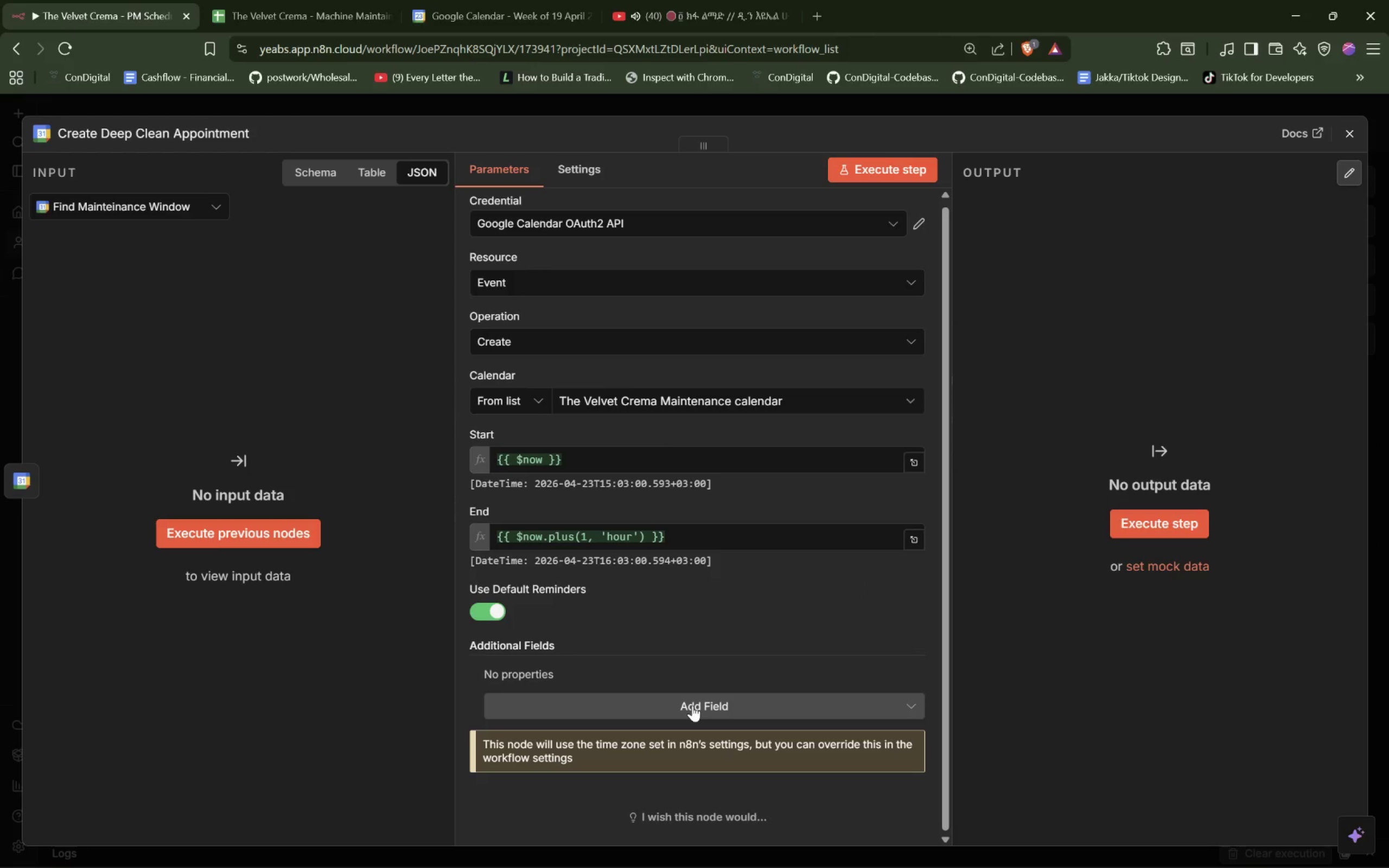 
left_click([692, 705])
 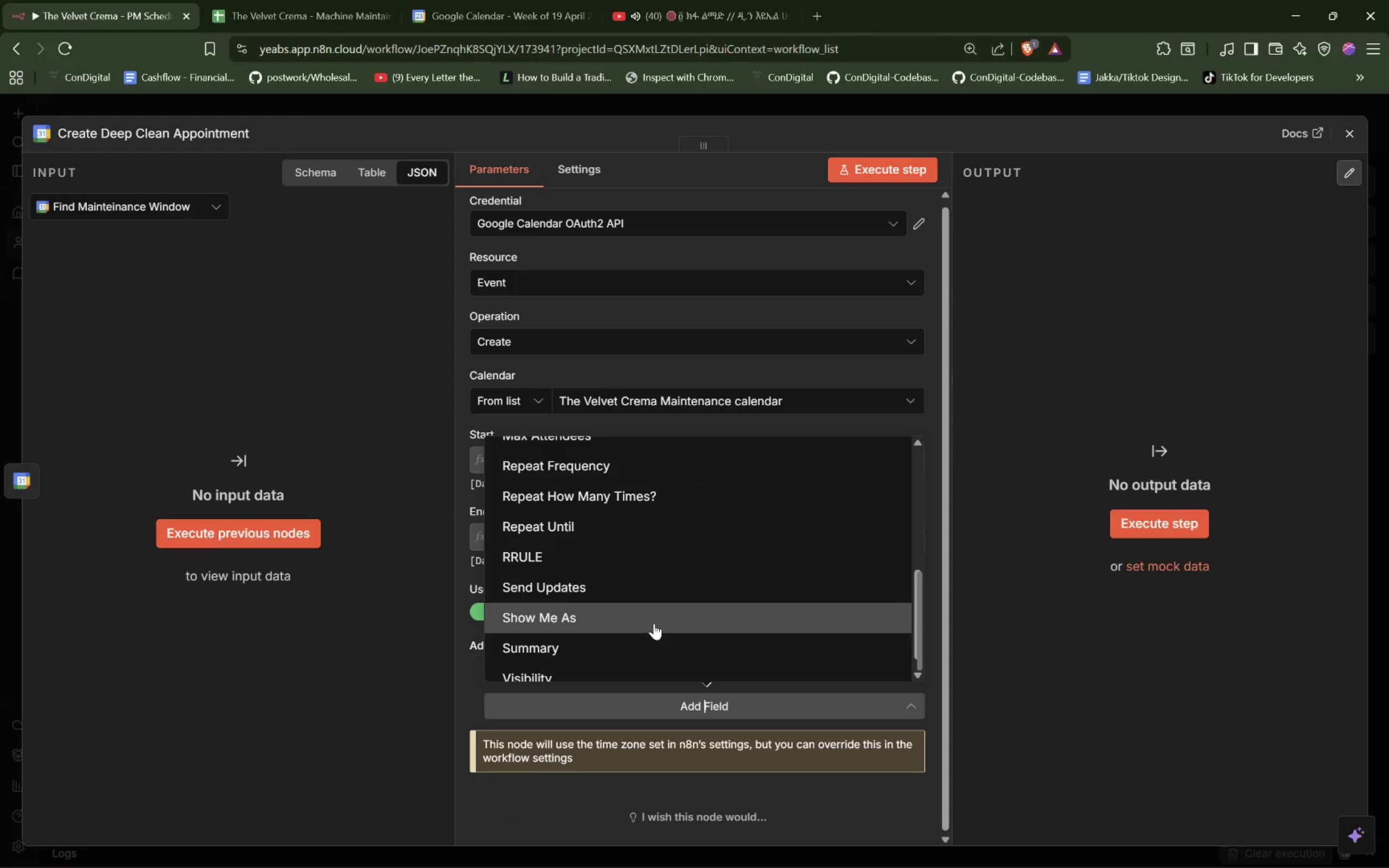 
scroll: coordinate [658, 617], scroll_direction: down, amount: 3.0
 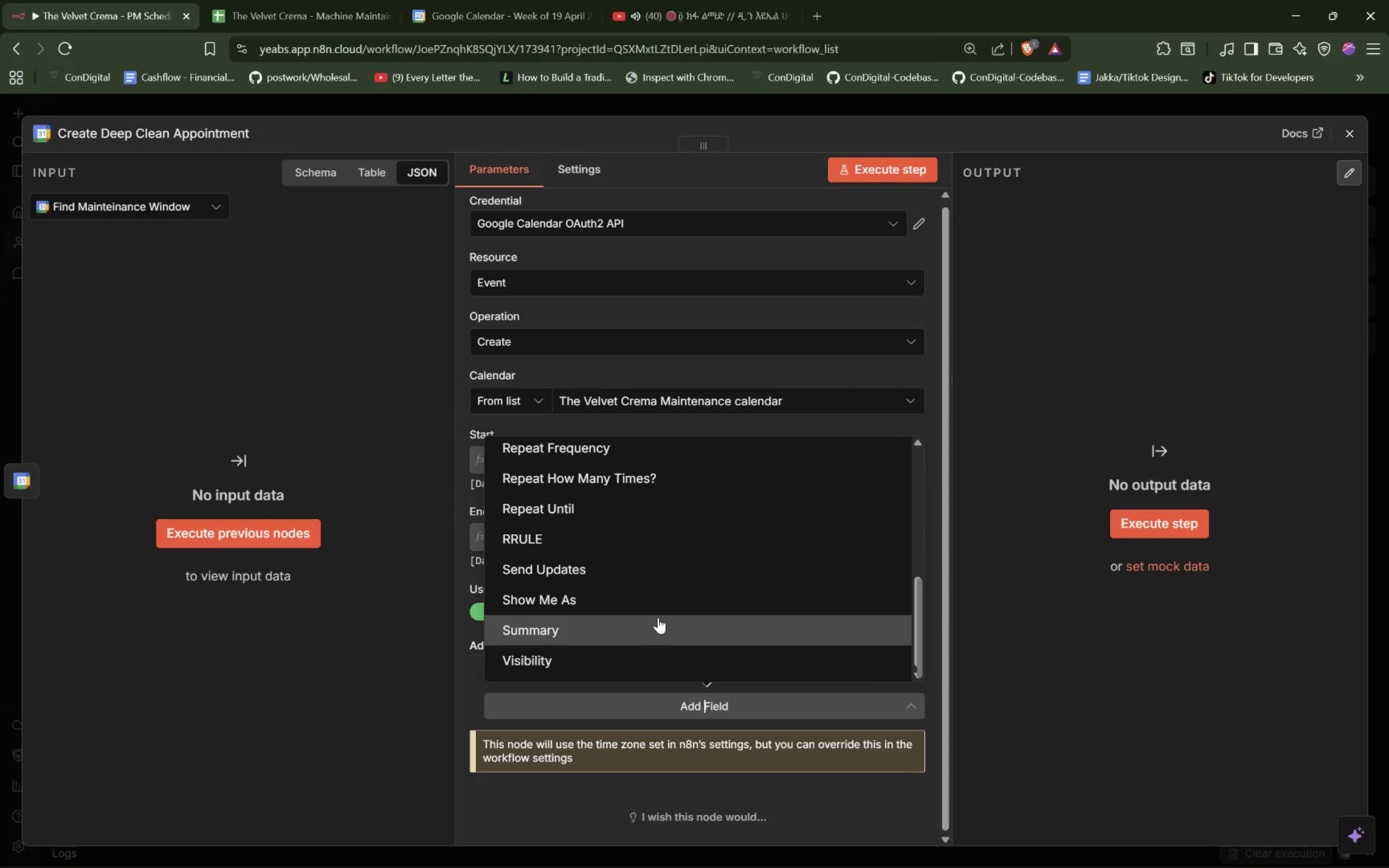 
scroll: coordinate [658, 617], scroll_direction: up, amount: 1.0
 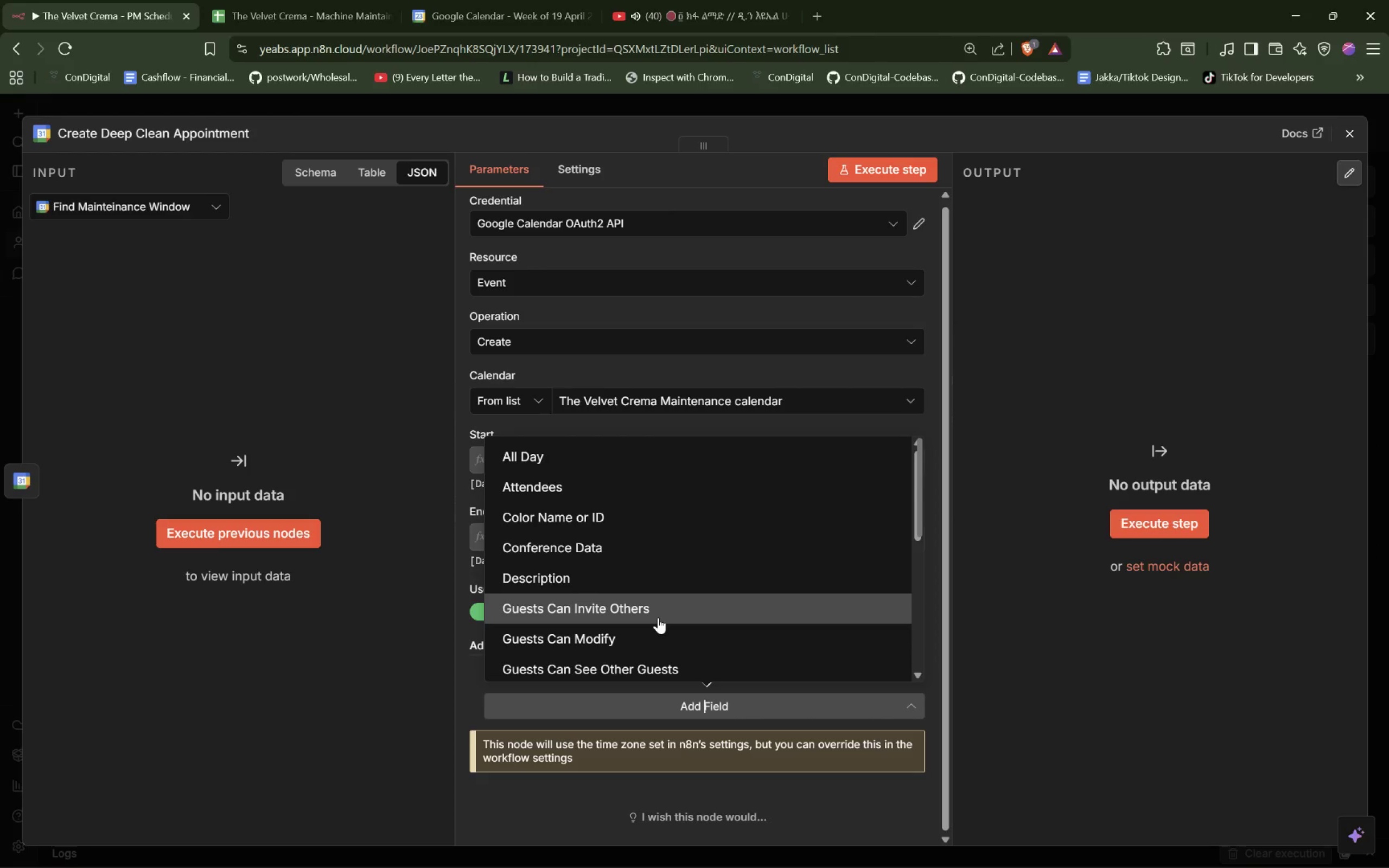 
scroll: coordinate [655, 575], scroll_direction: down, amount: 10.0
 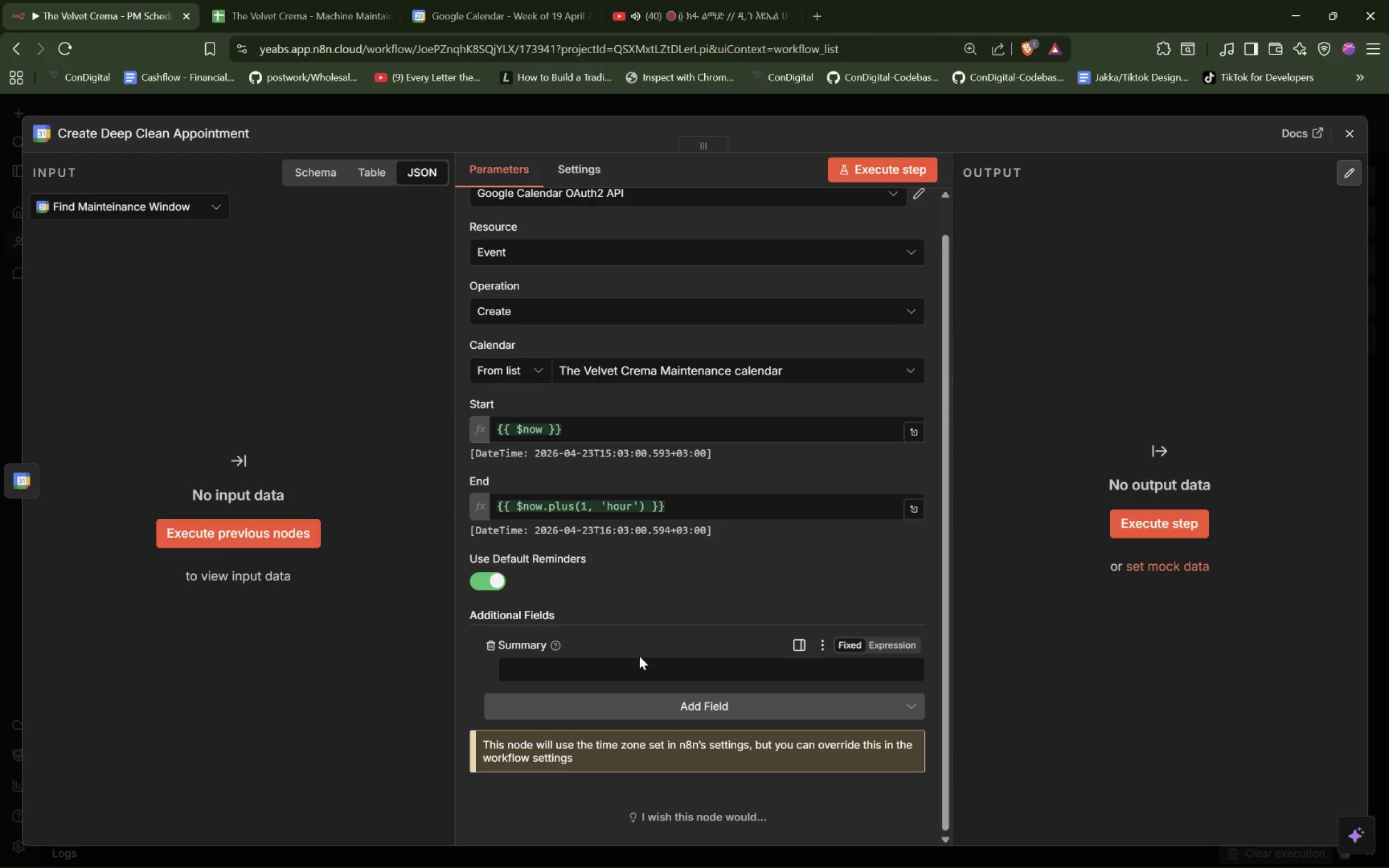 
left_click([639, 665])
 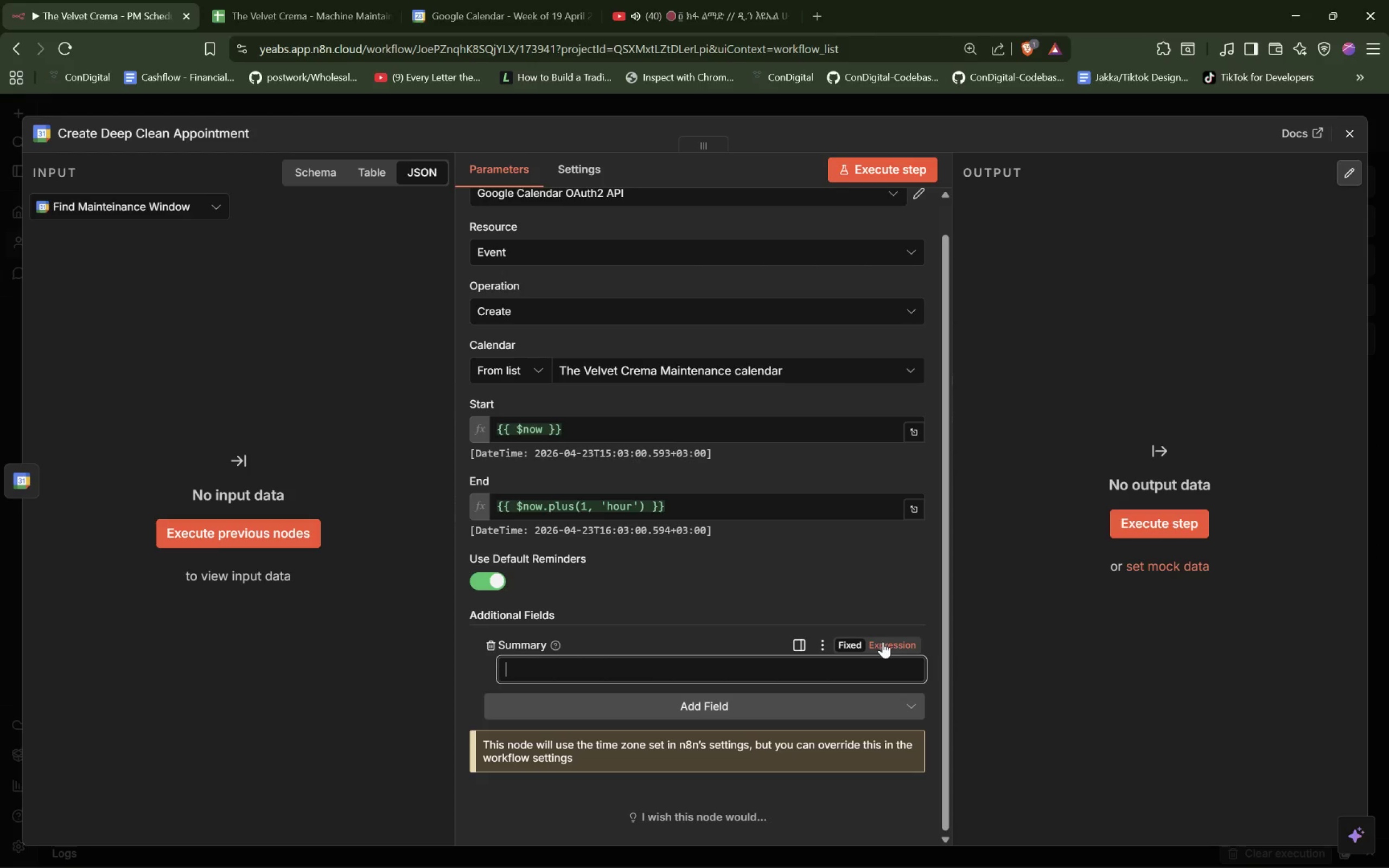 
left_click([890, 644])
 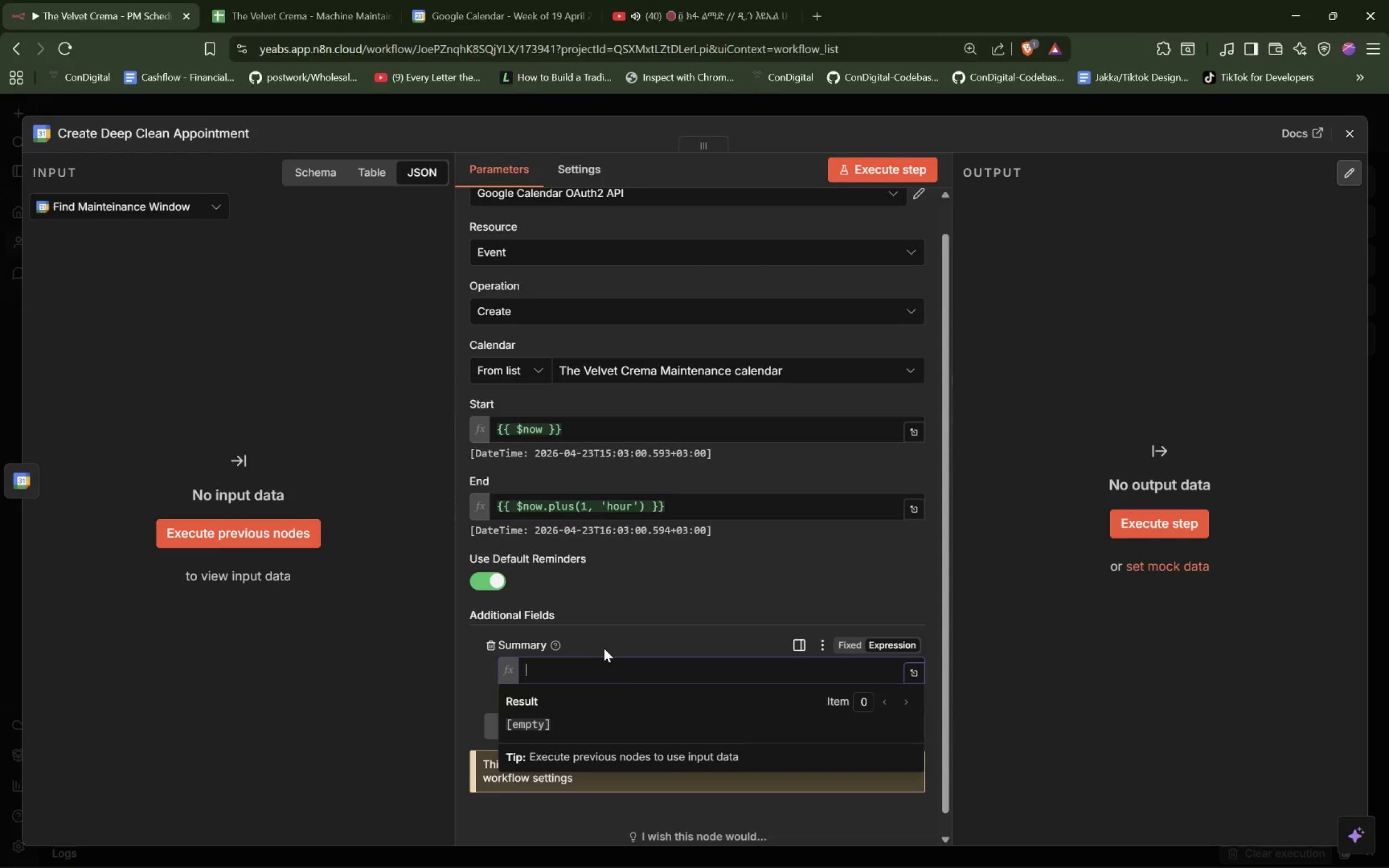 
type(Machine )
 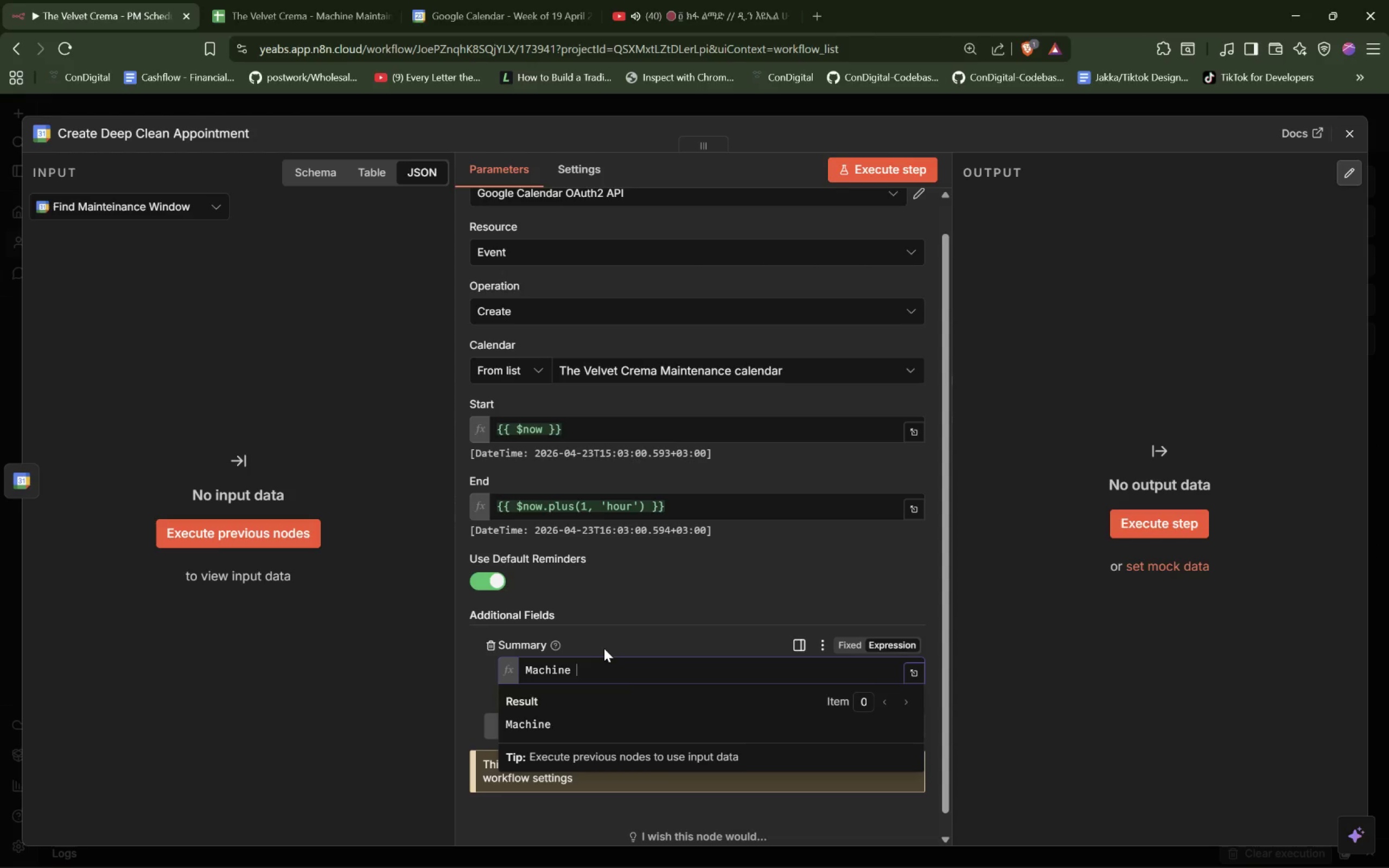 
hold_key(key=ShiftLeft, duration=0.5)
 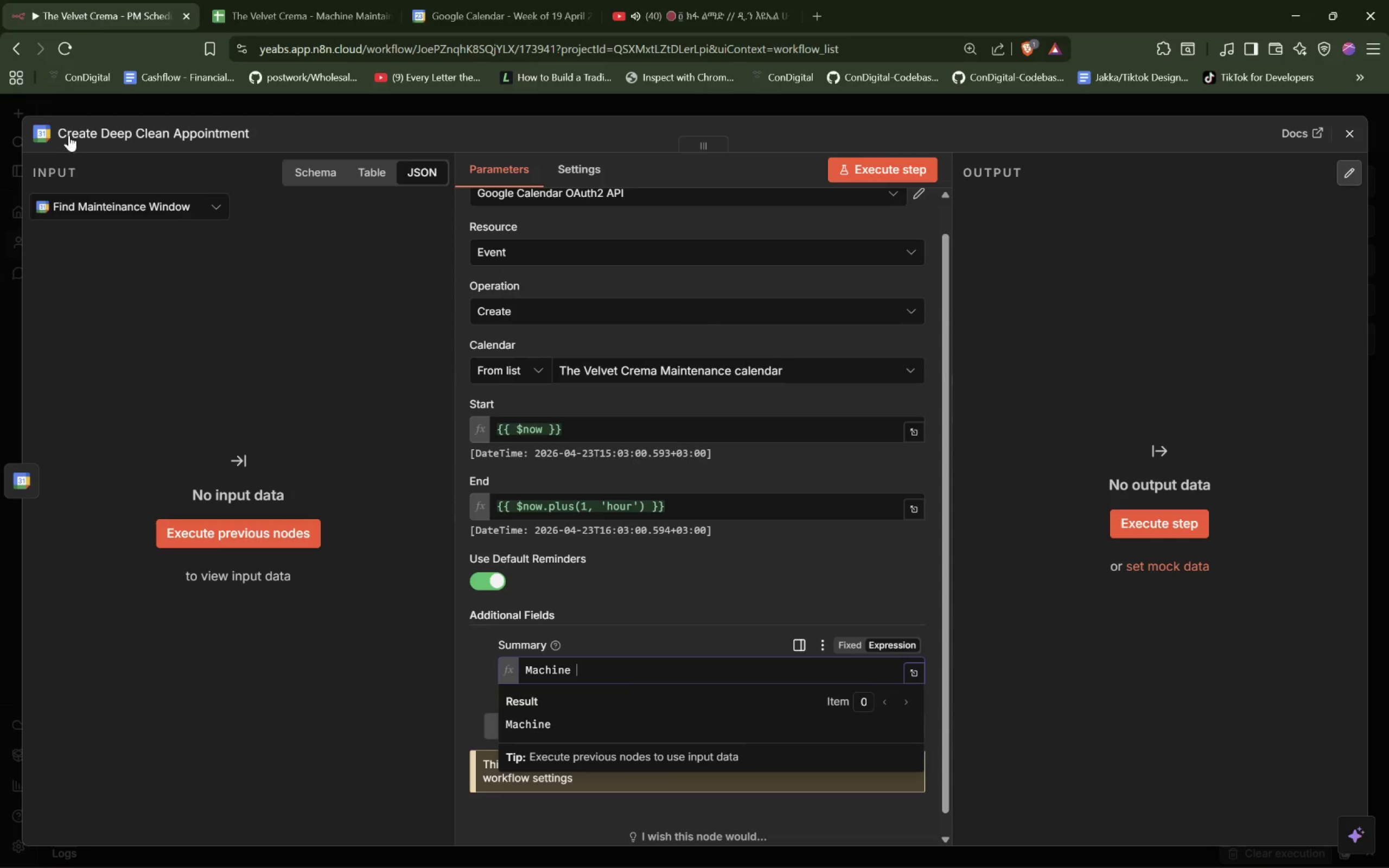 
left_click([171, 211])
 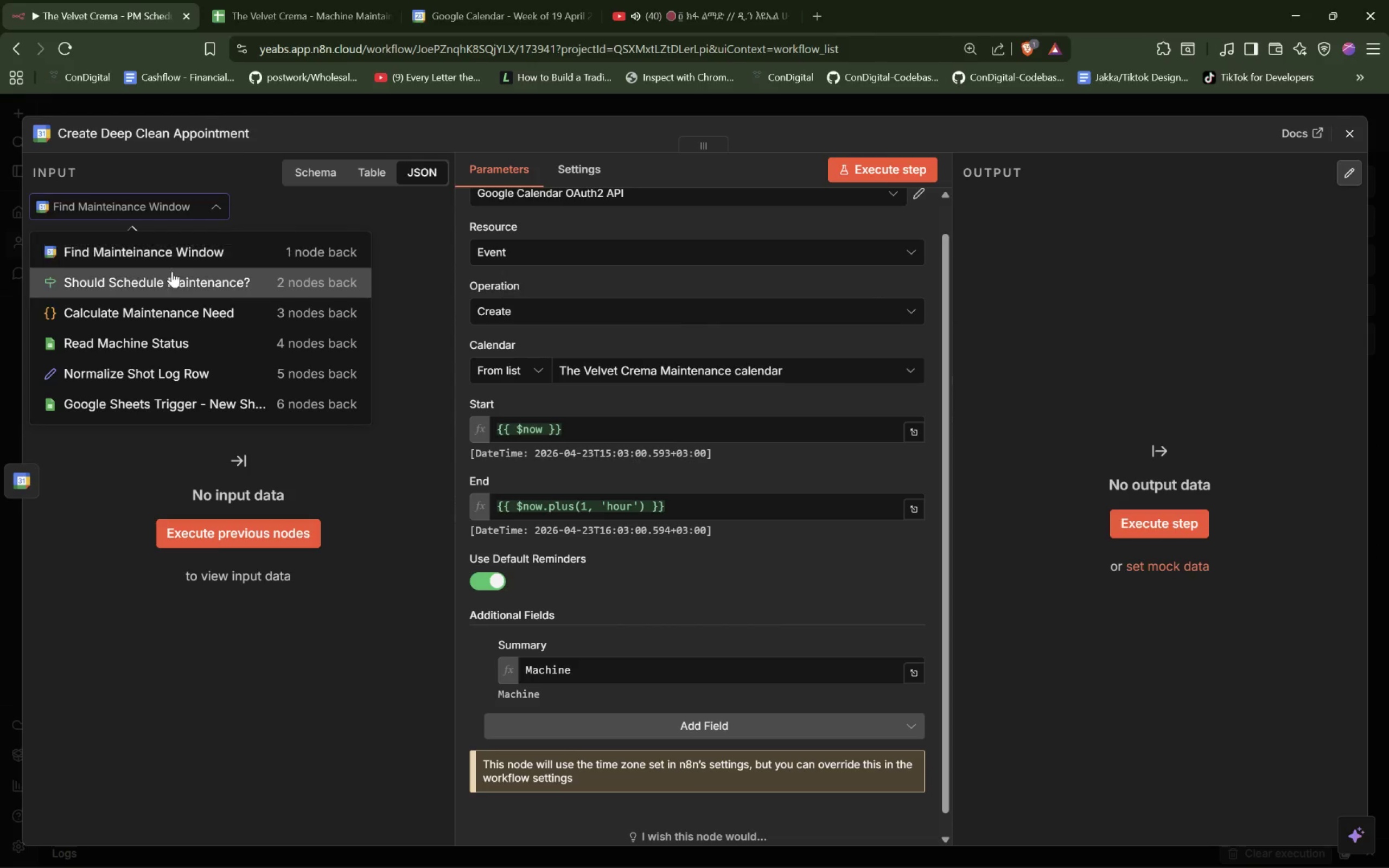 
left_click([173, 282])
 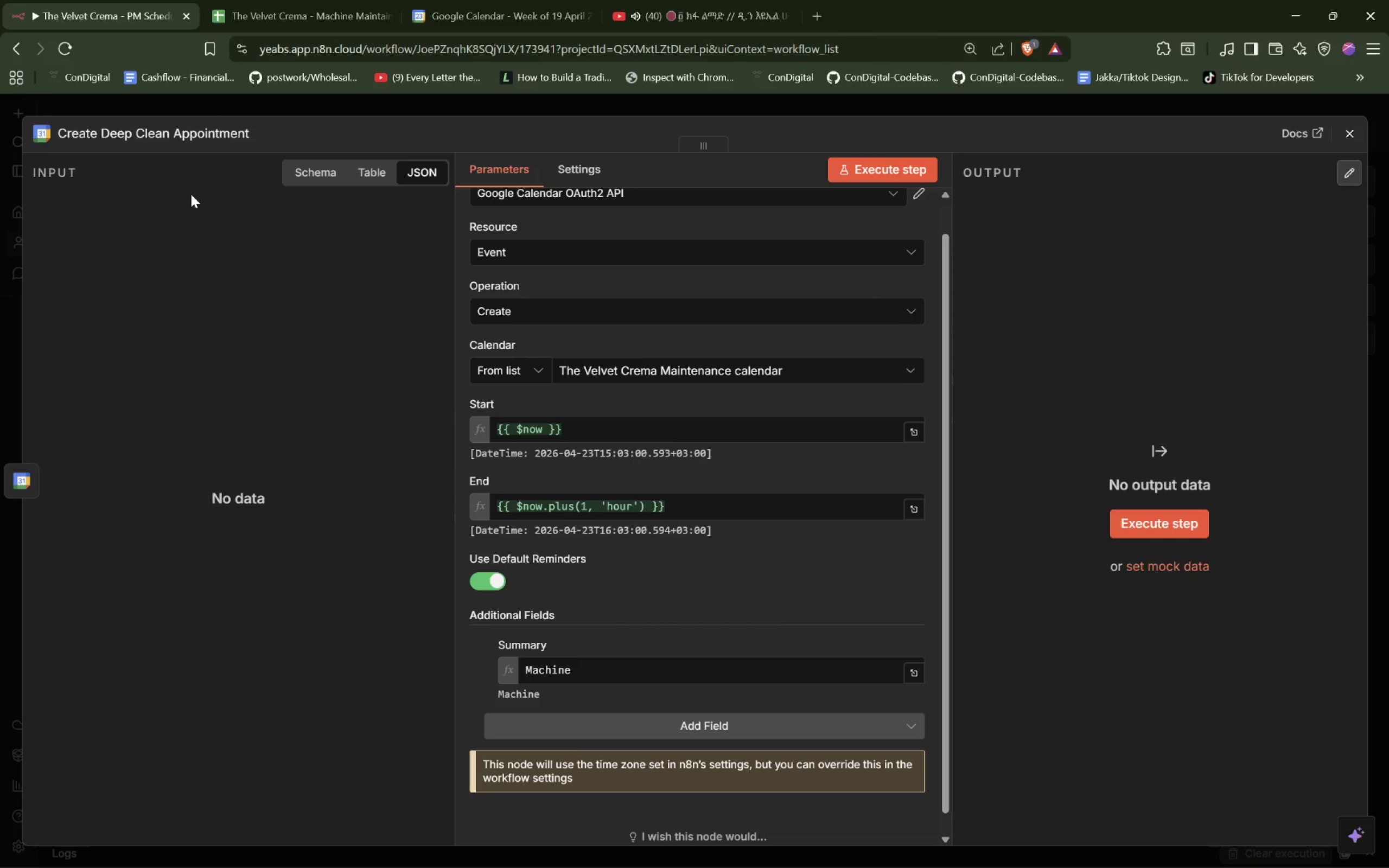 
wait(5.03)
 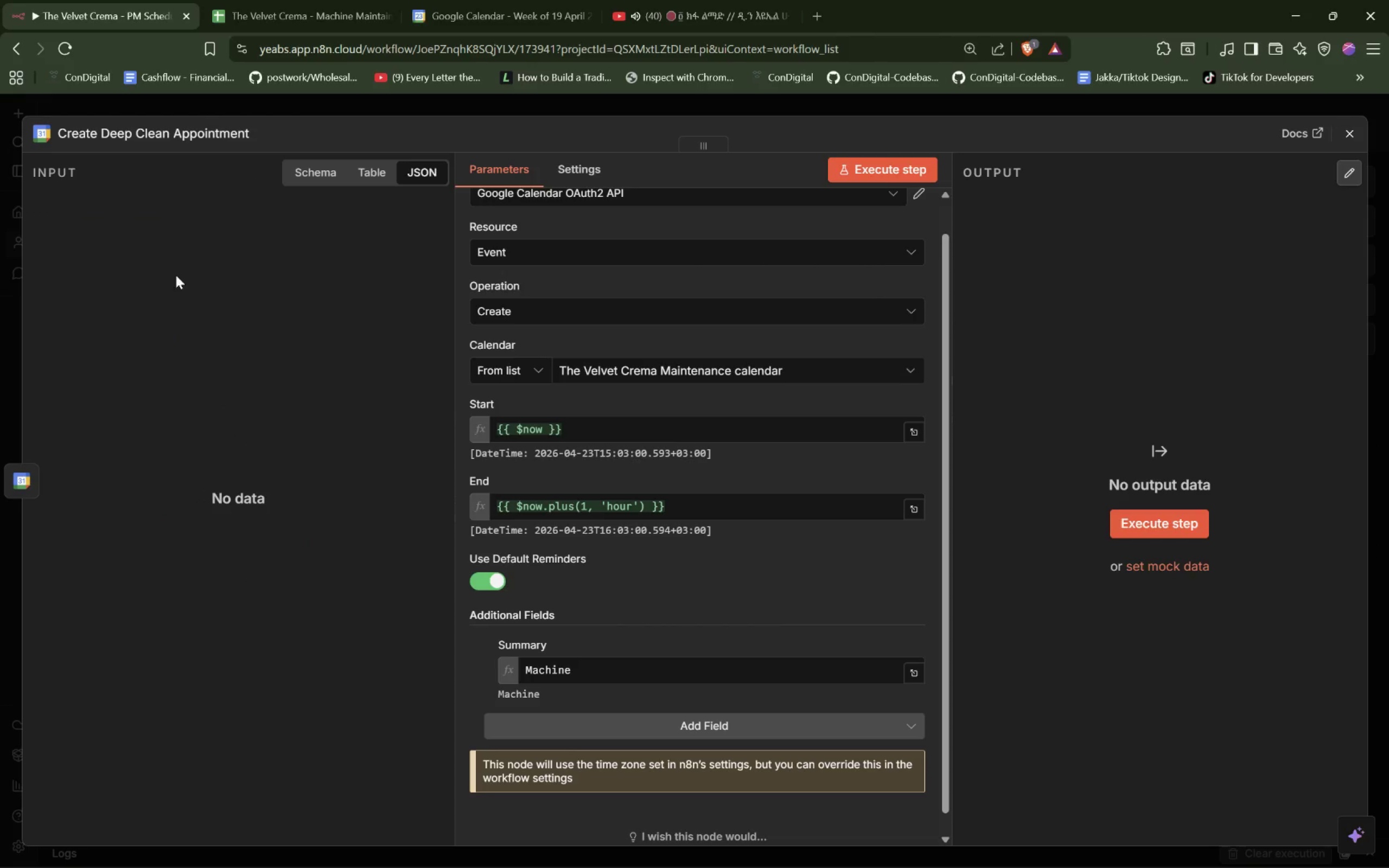 
left_click([27, 484])
 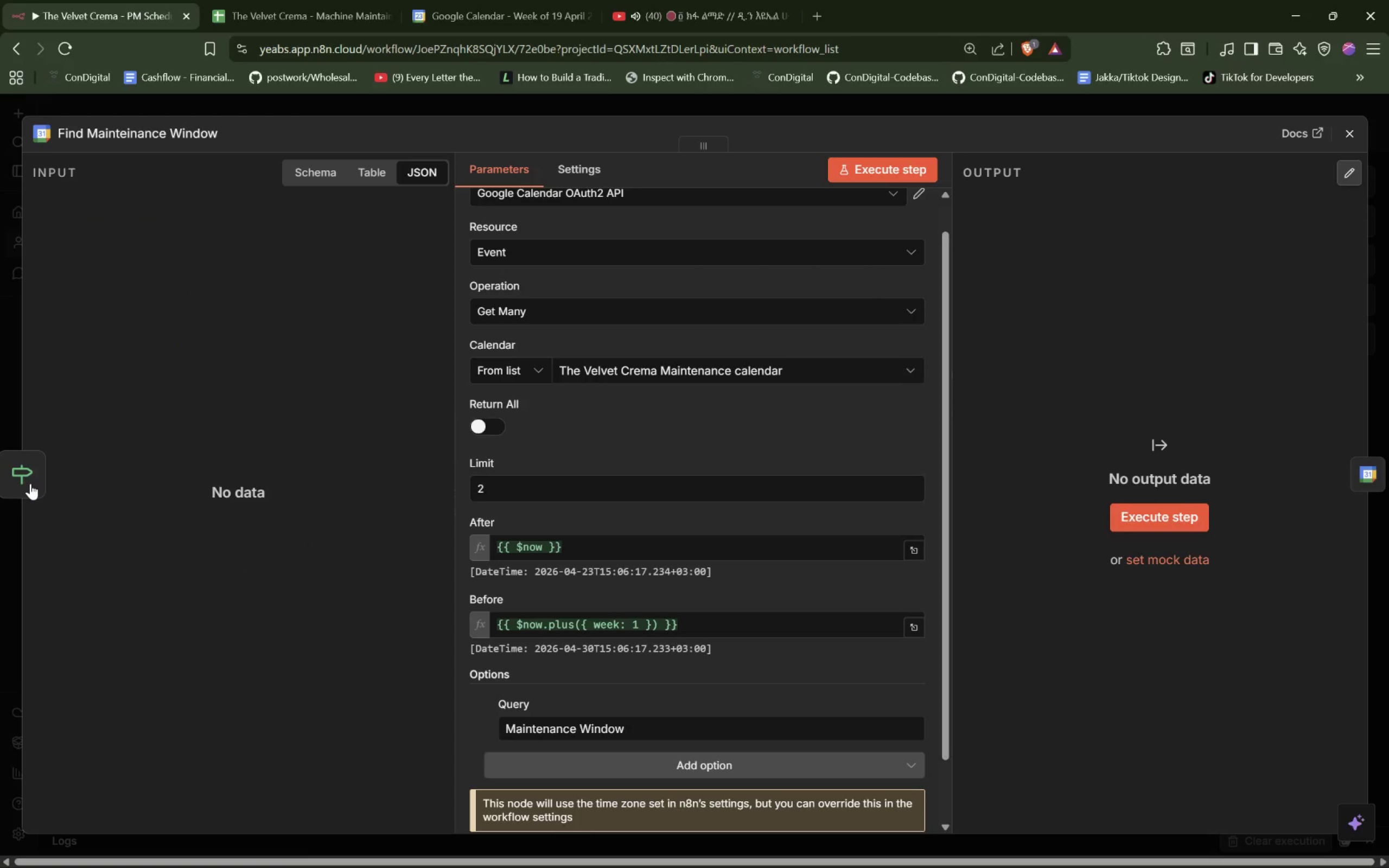 
left_click([29, 483])
 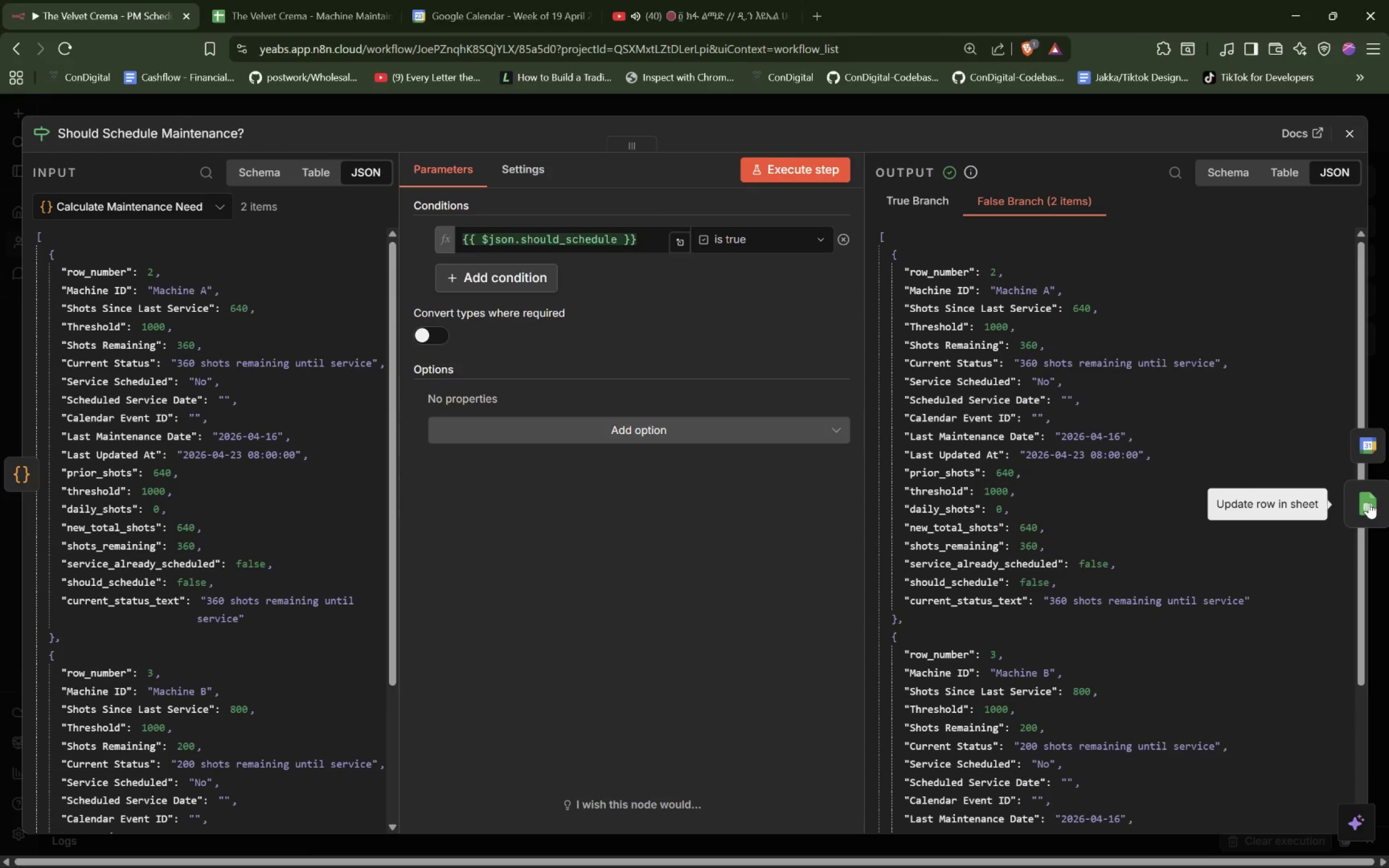 
wait(7.97)
 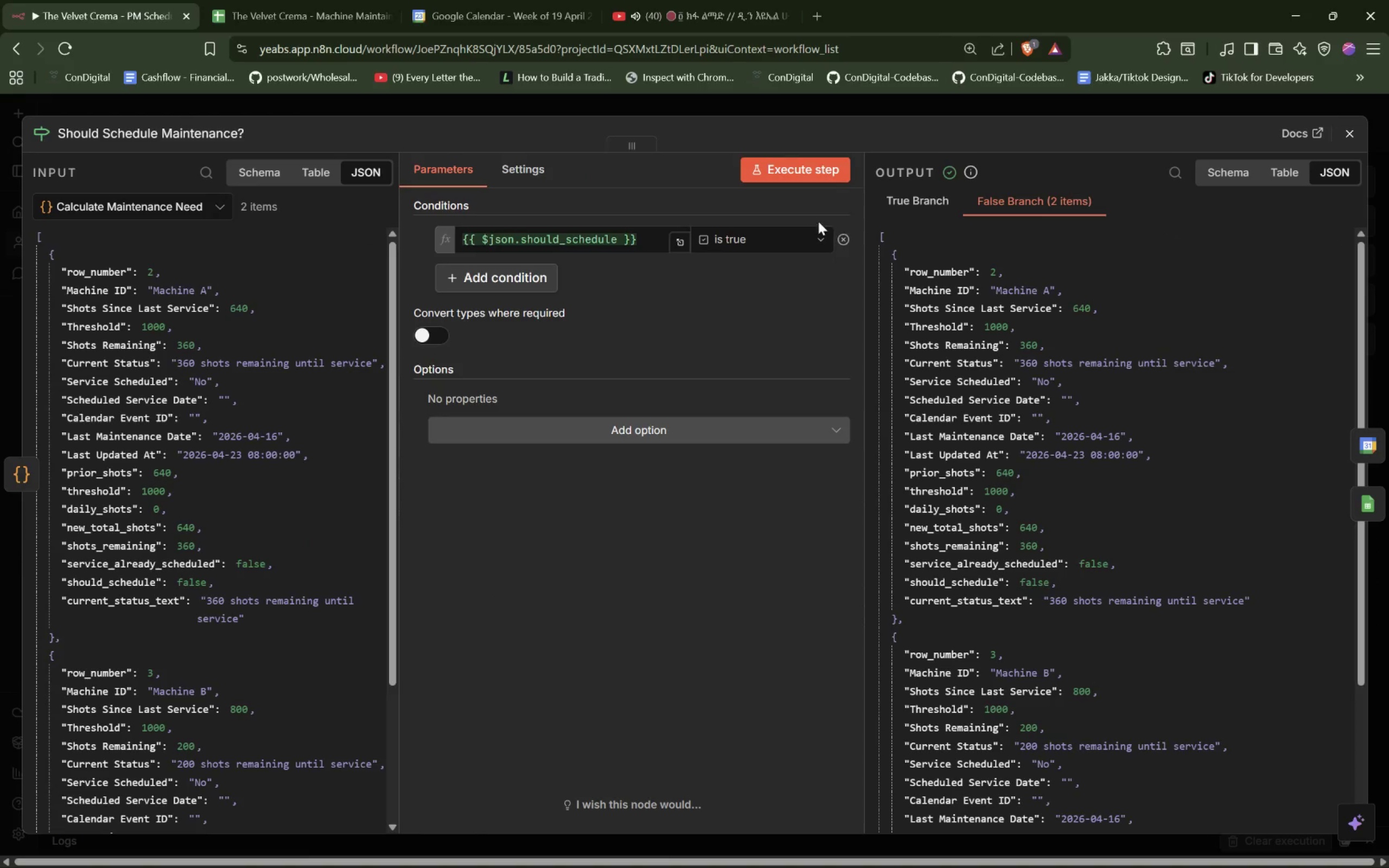 
left_click([1100, 108])
 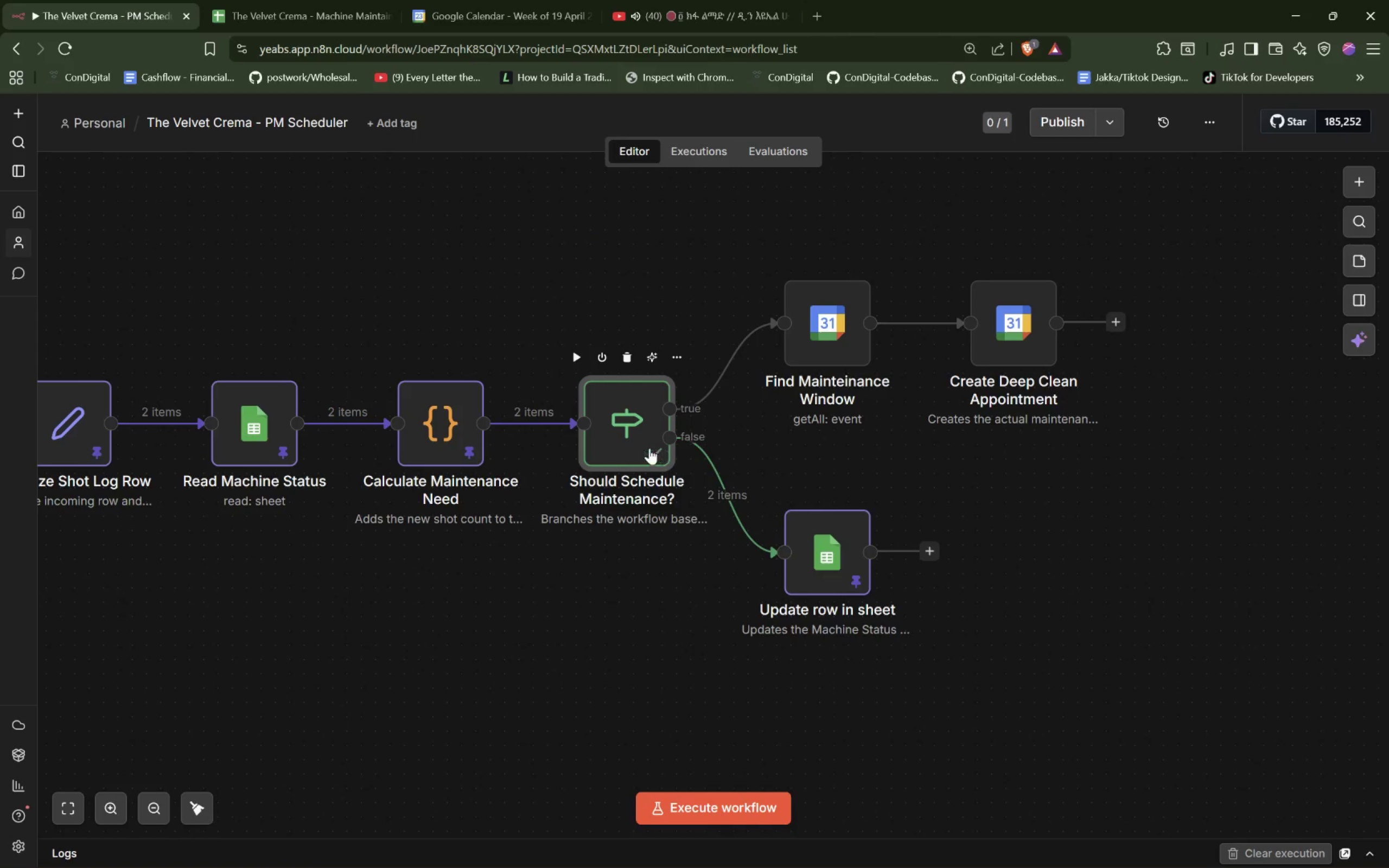 
left_click([626, 442])
 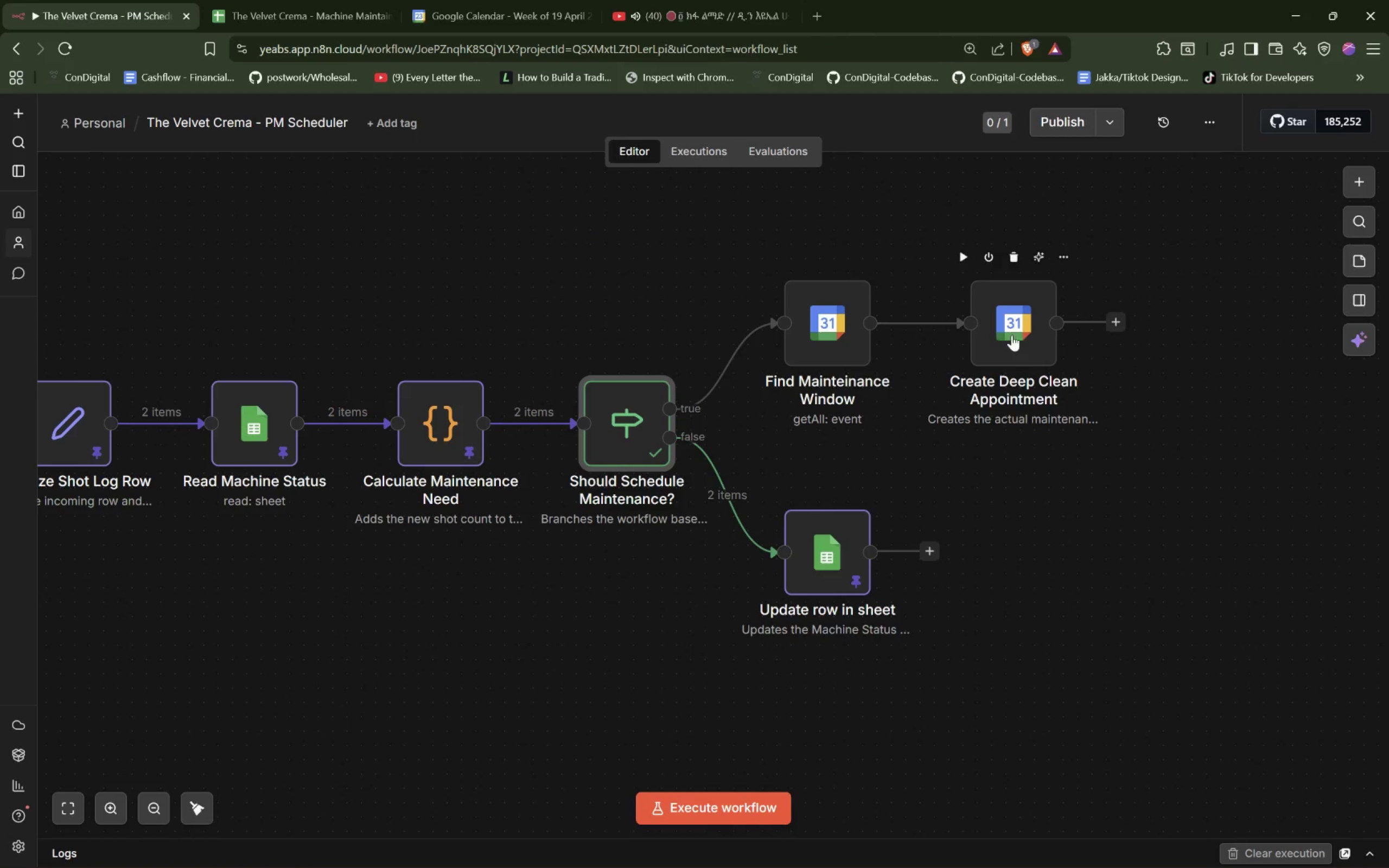 
left_click([1017, 333])
 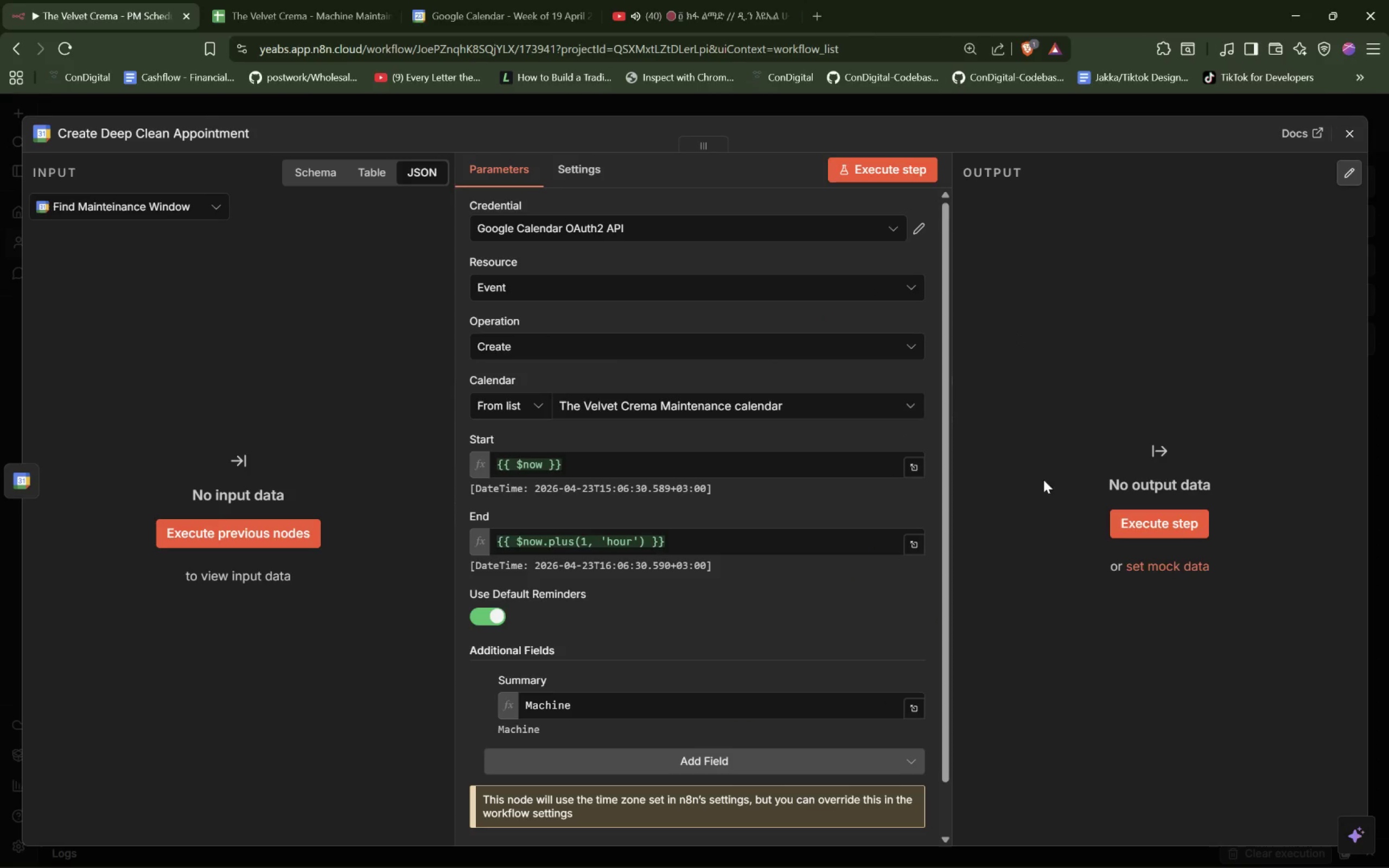 
left_click([202, 208])
 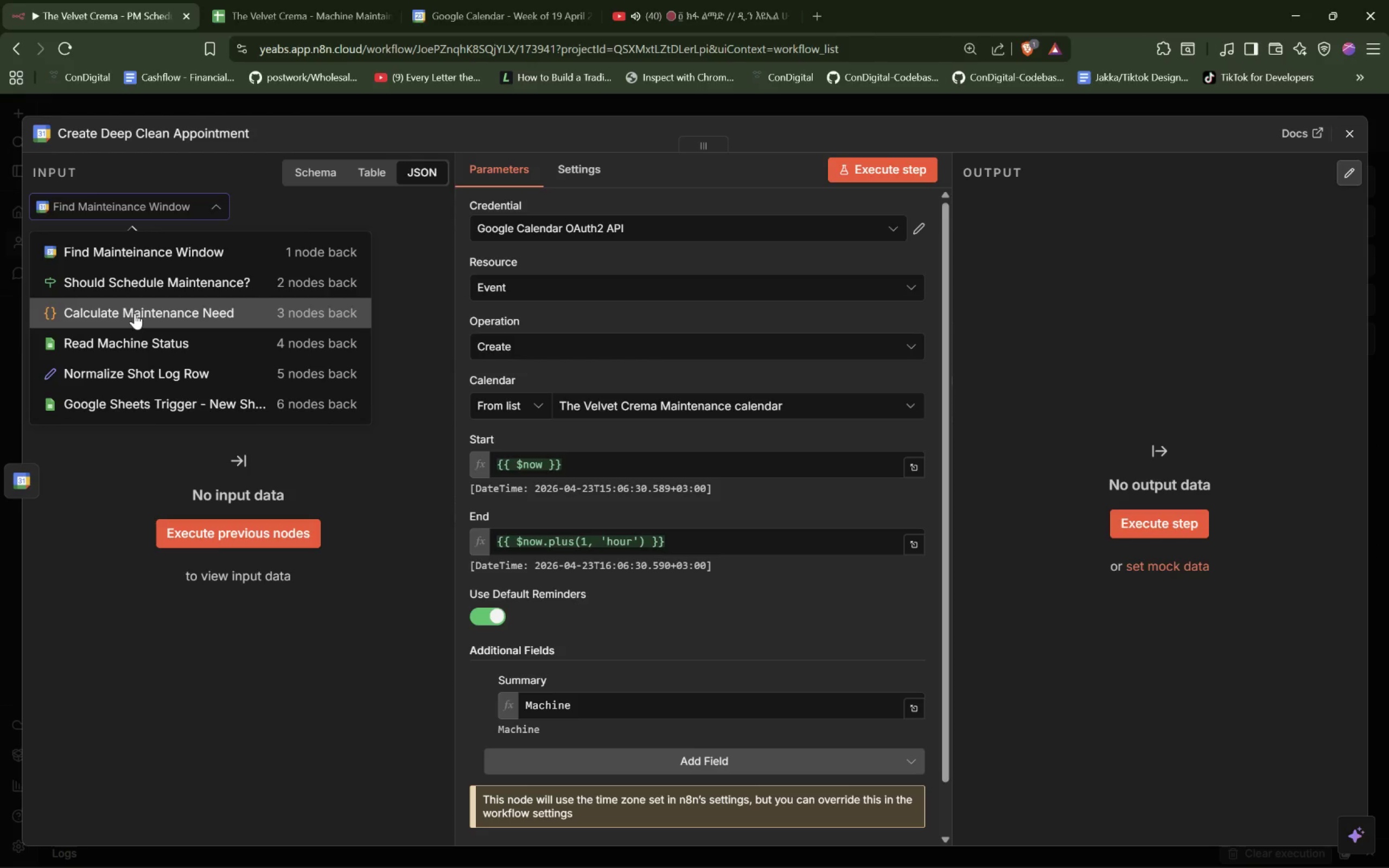 
left_click([167, 278])
 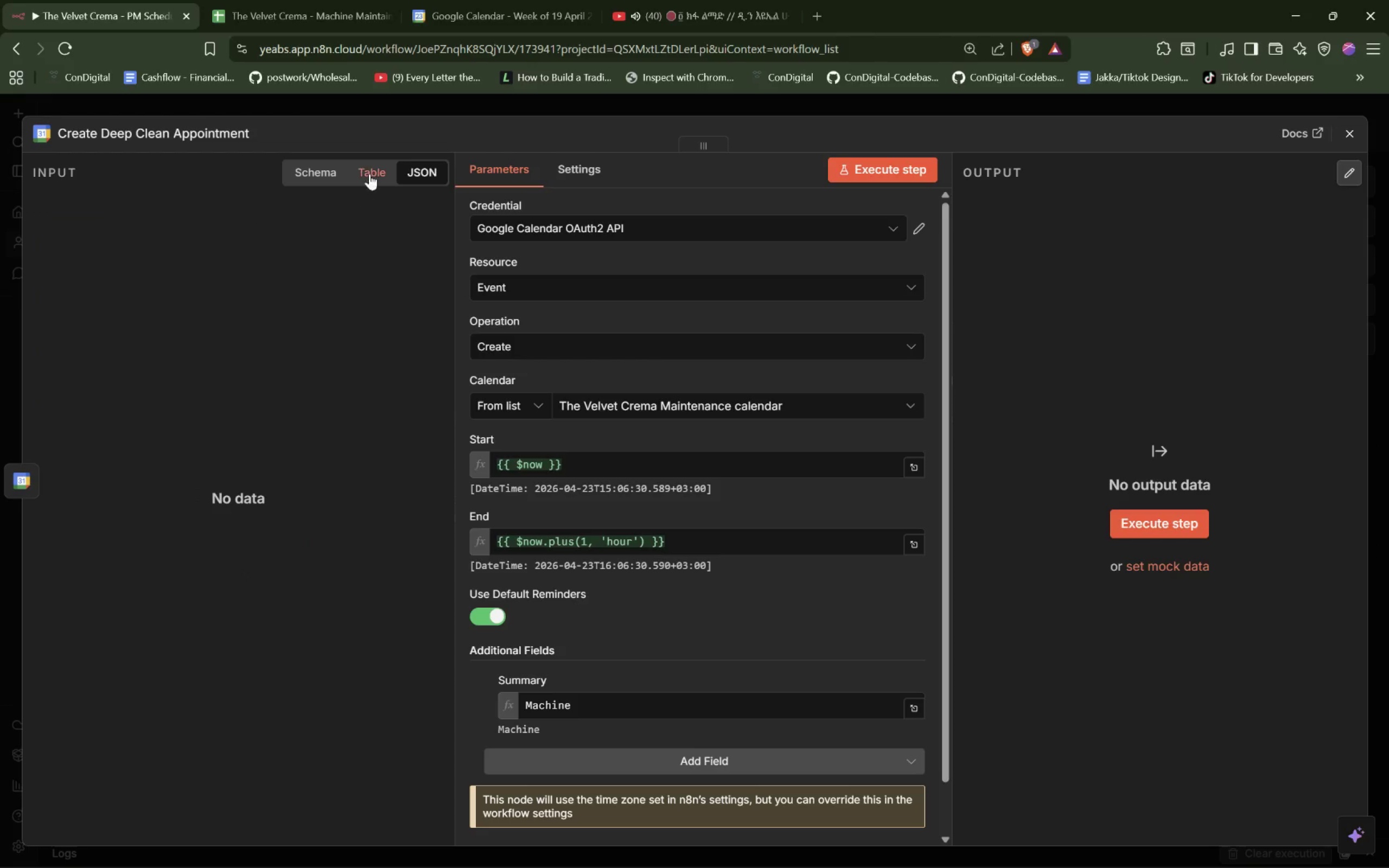 
double_click([316, 169])
 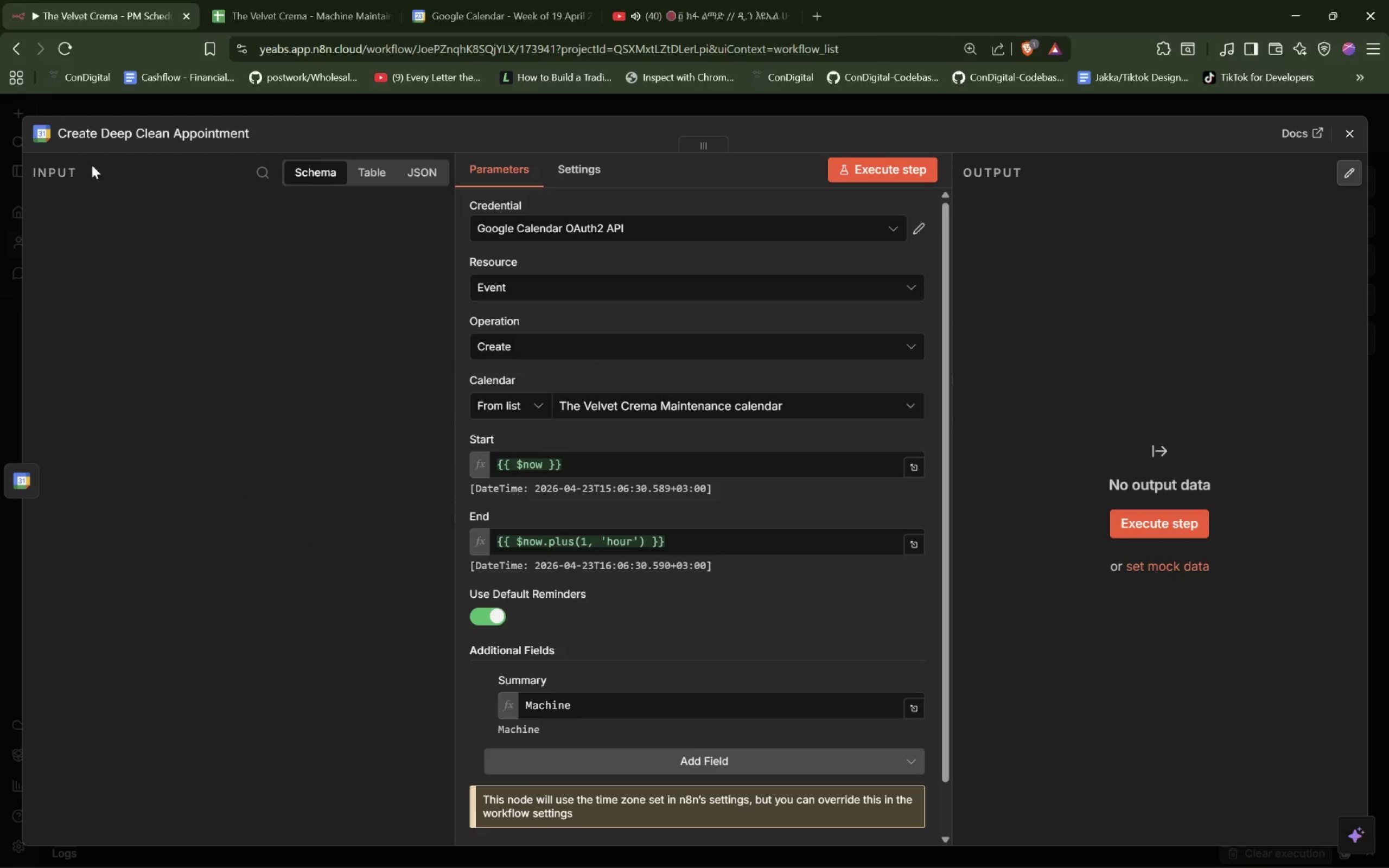 
left_click([54, 179])
 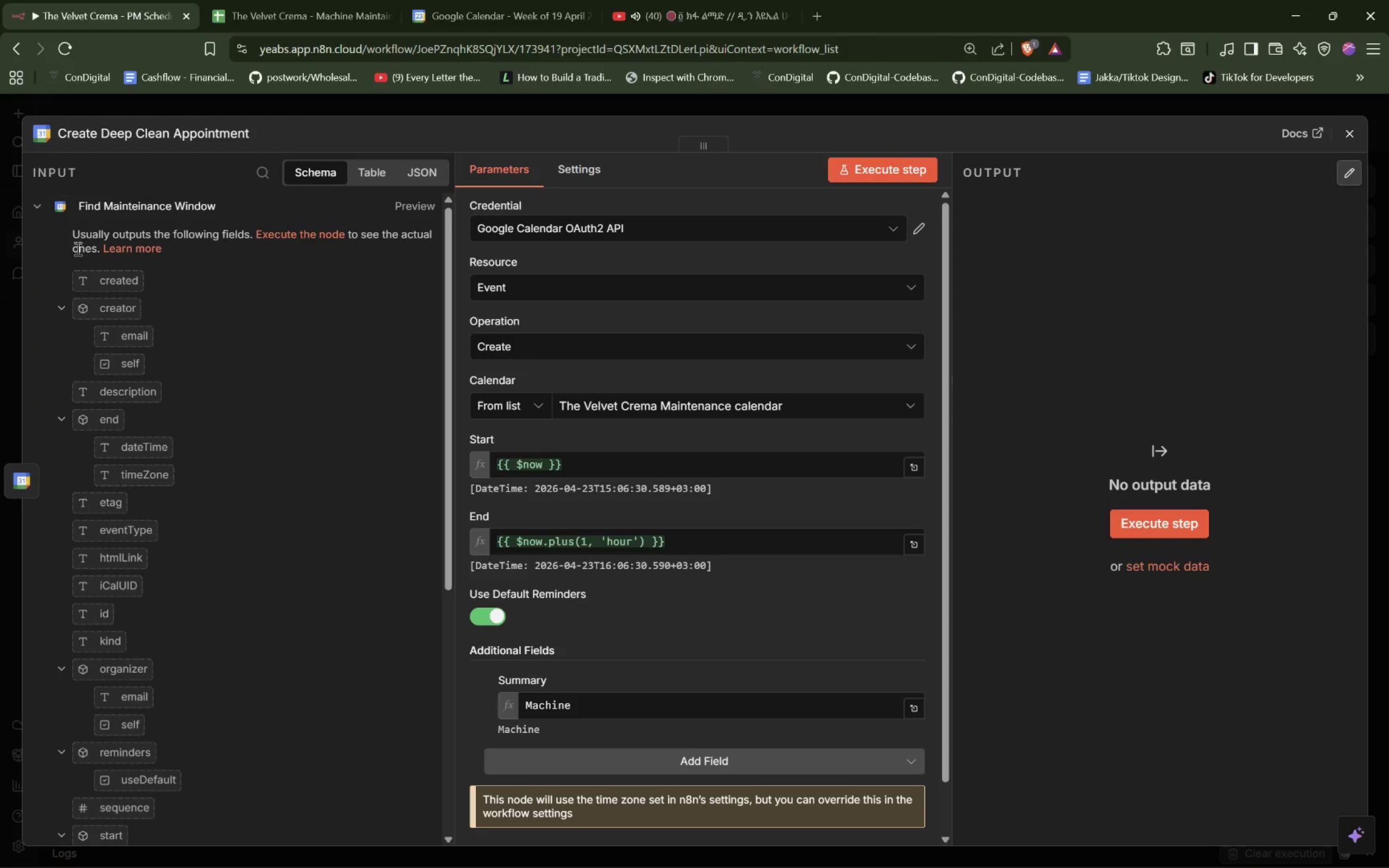 
left_click([42, 209])
 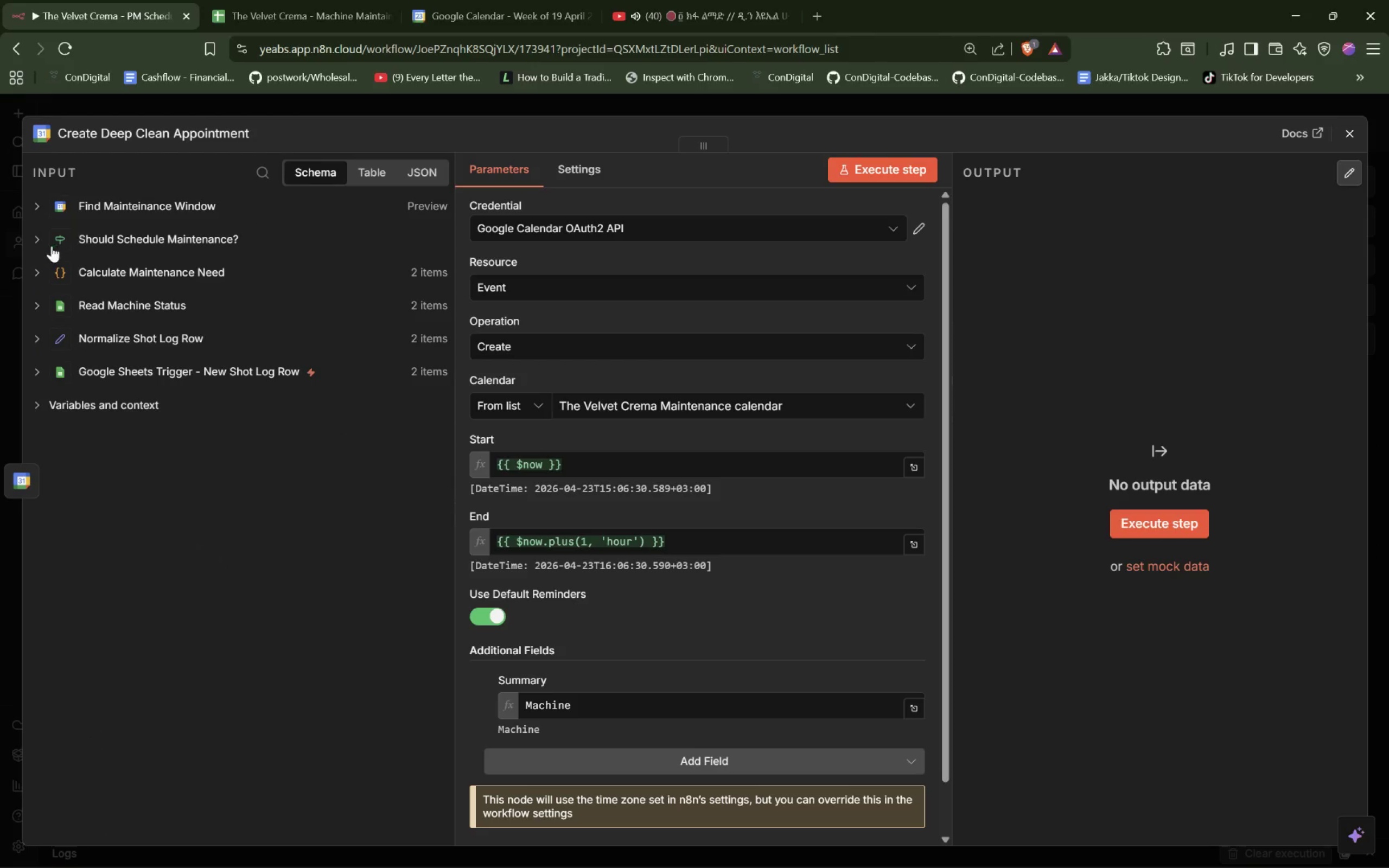 
left_click([38, 240])
 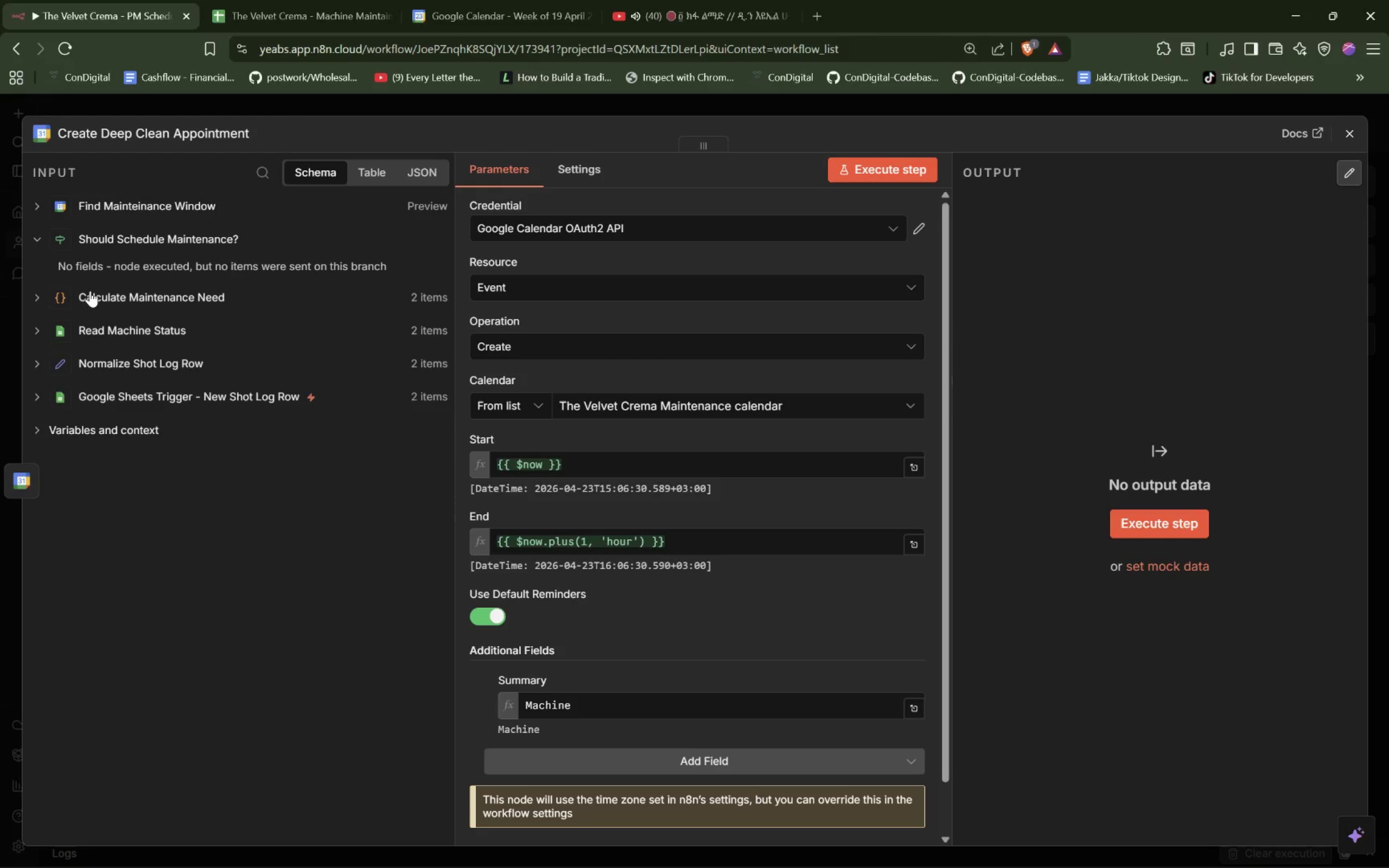 
left_click([32, 301])
 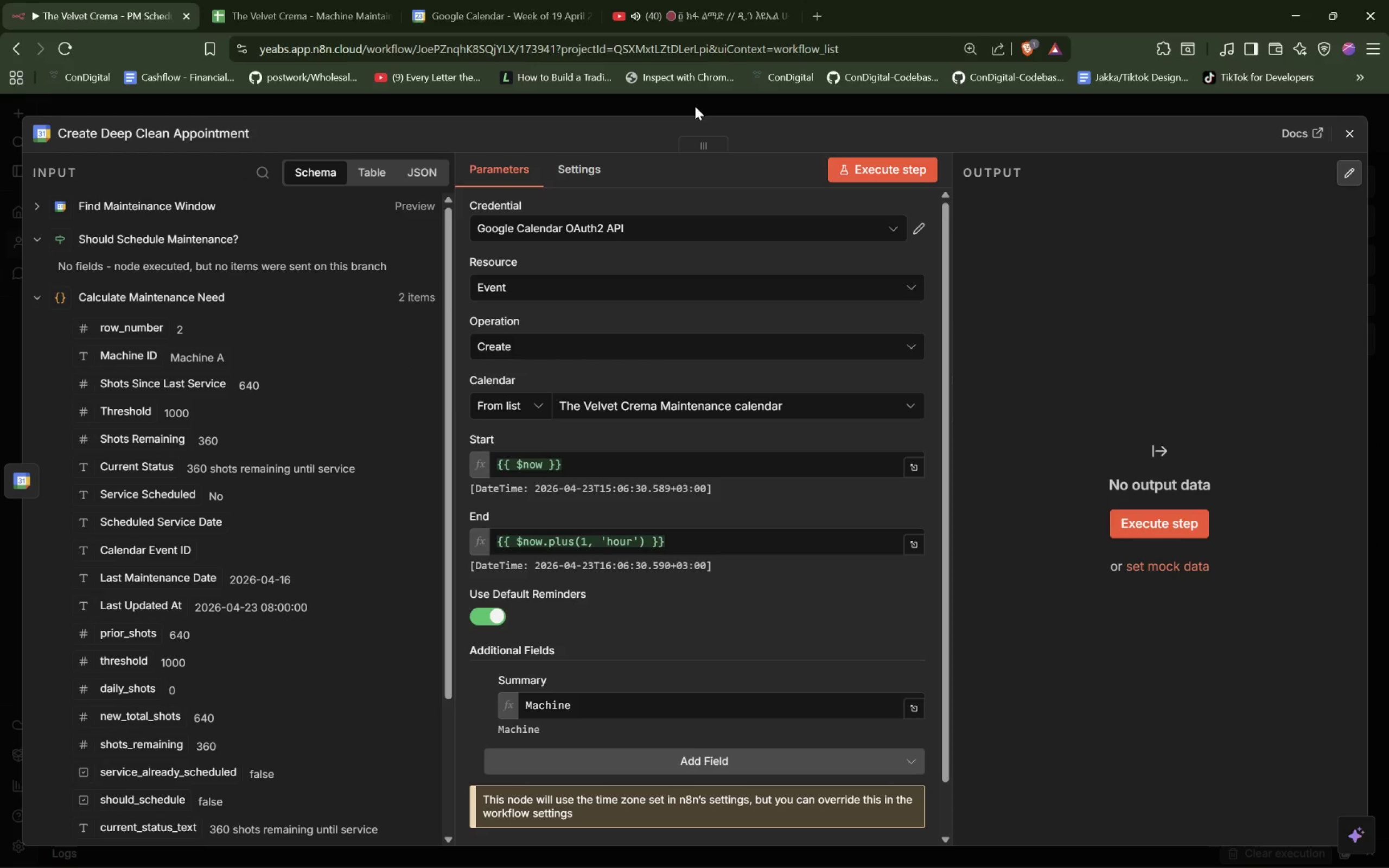 
wait(13.16)
 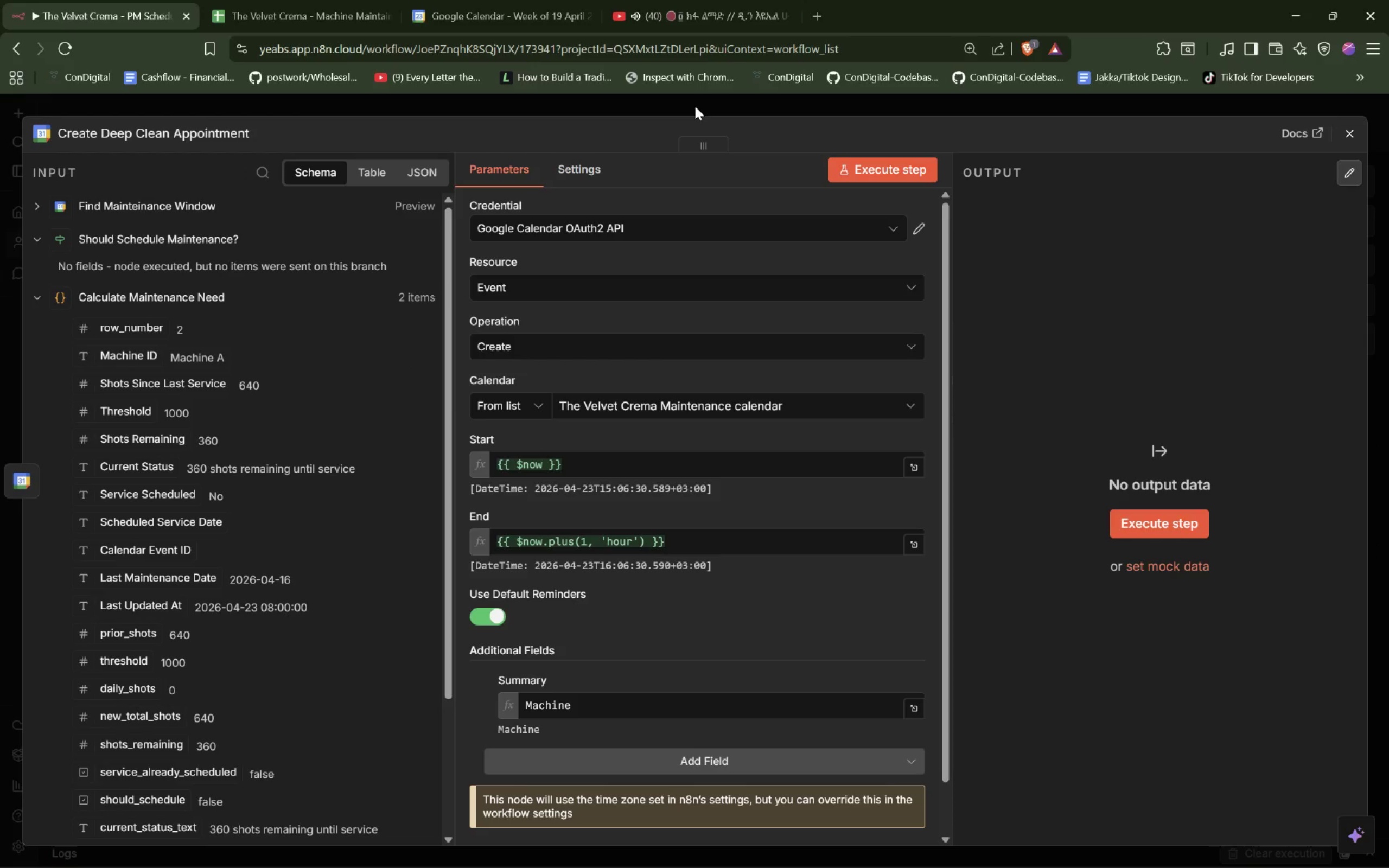 
scroll: coordinate [618, 639], scroll_direction: down, amount: 6.0
 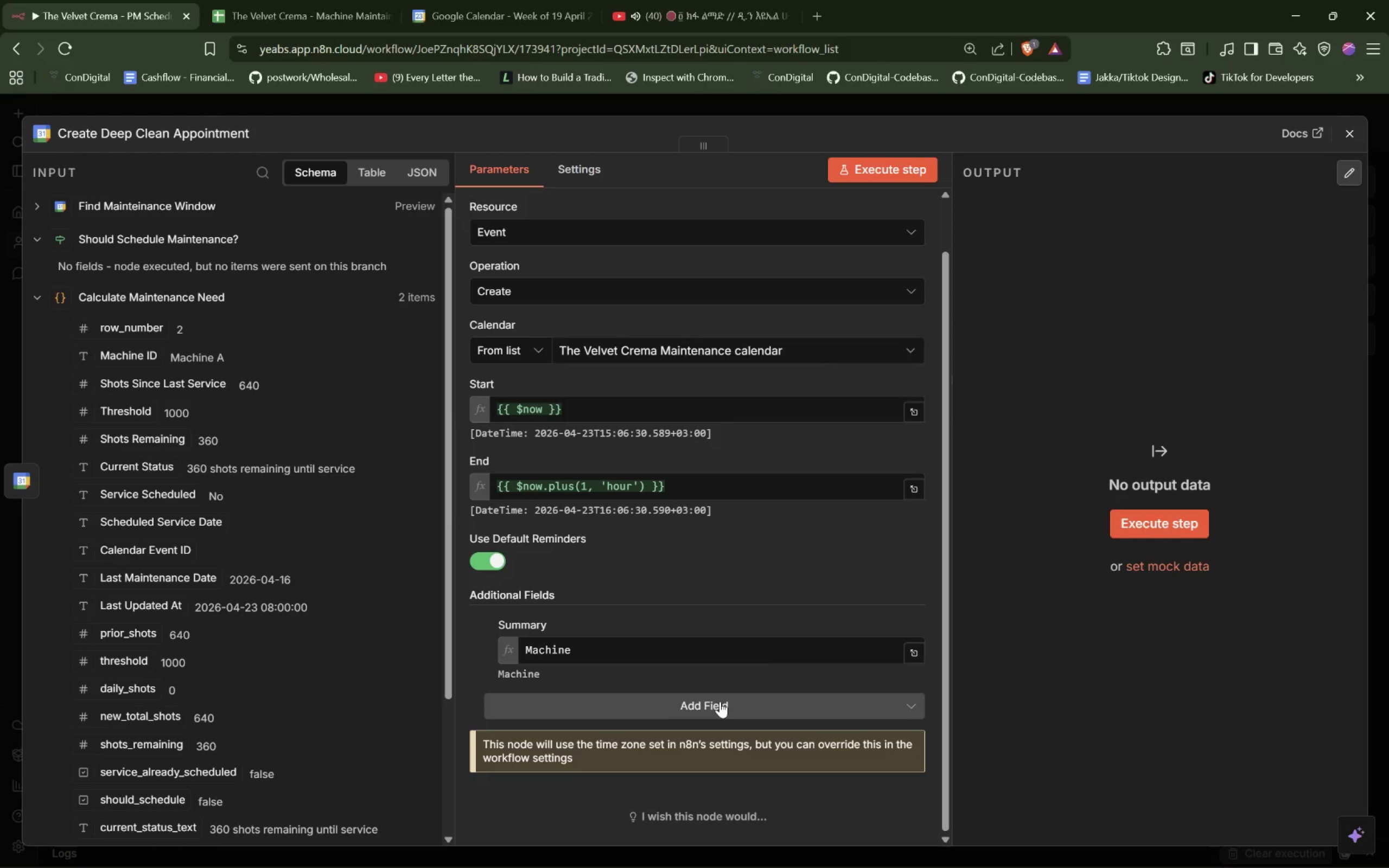 
left_click([665, 654])
 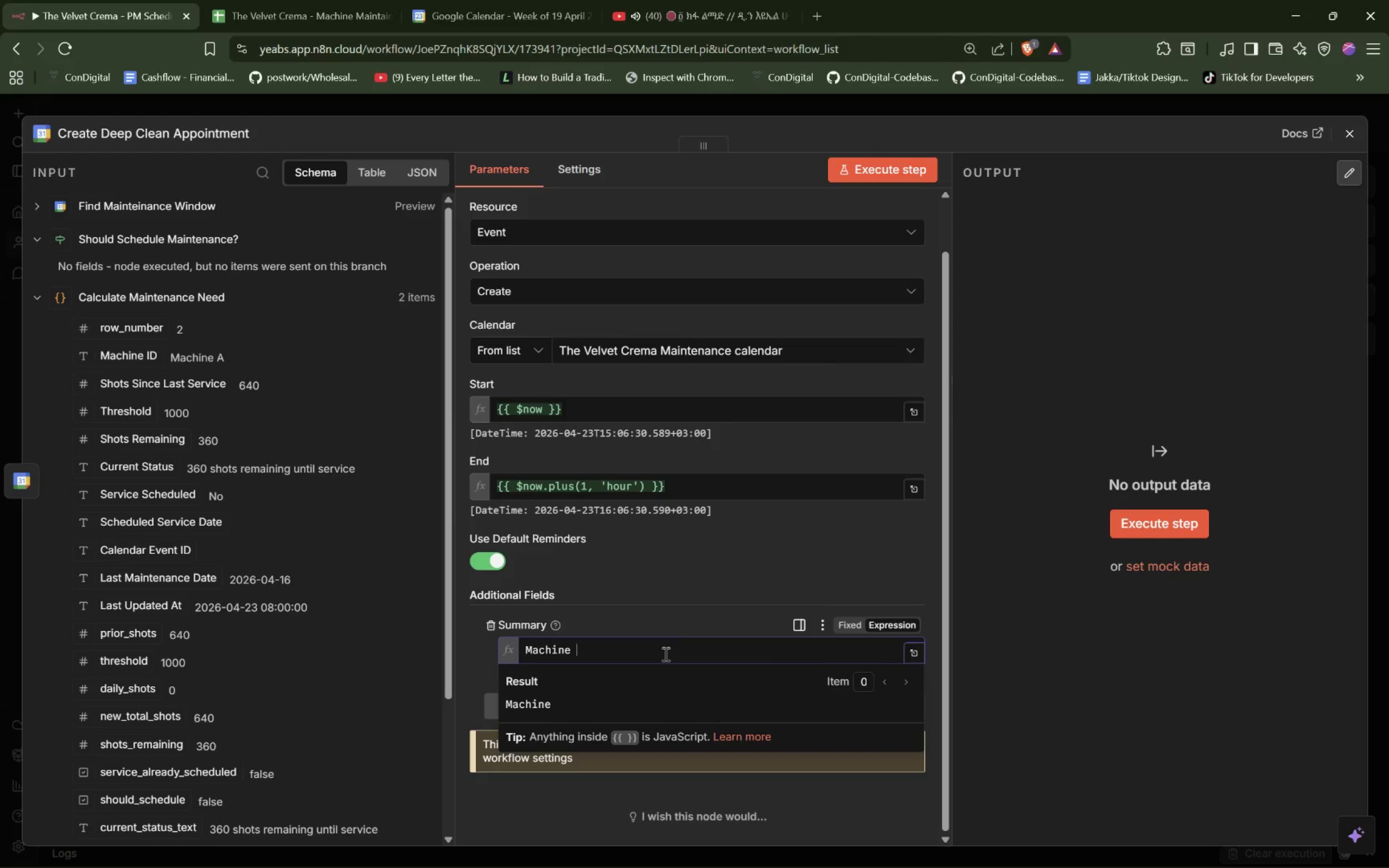 
key(Shift+BracketLeft)
 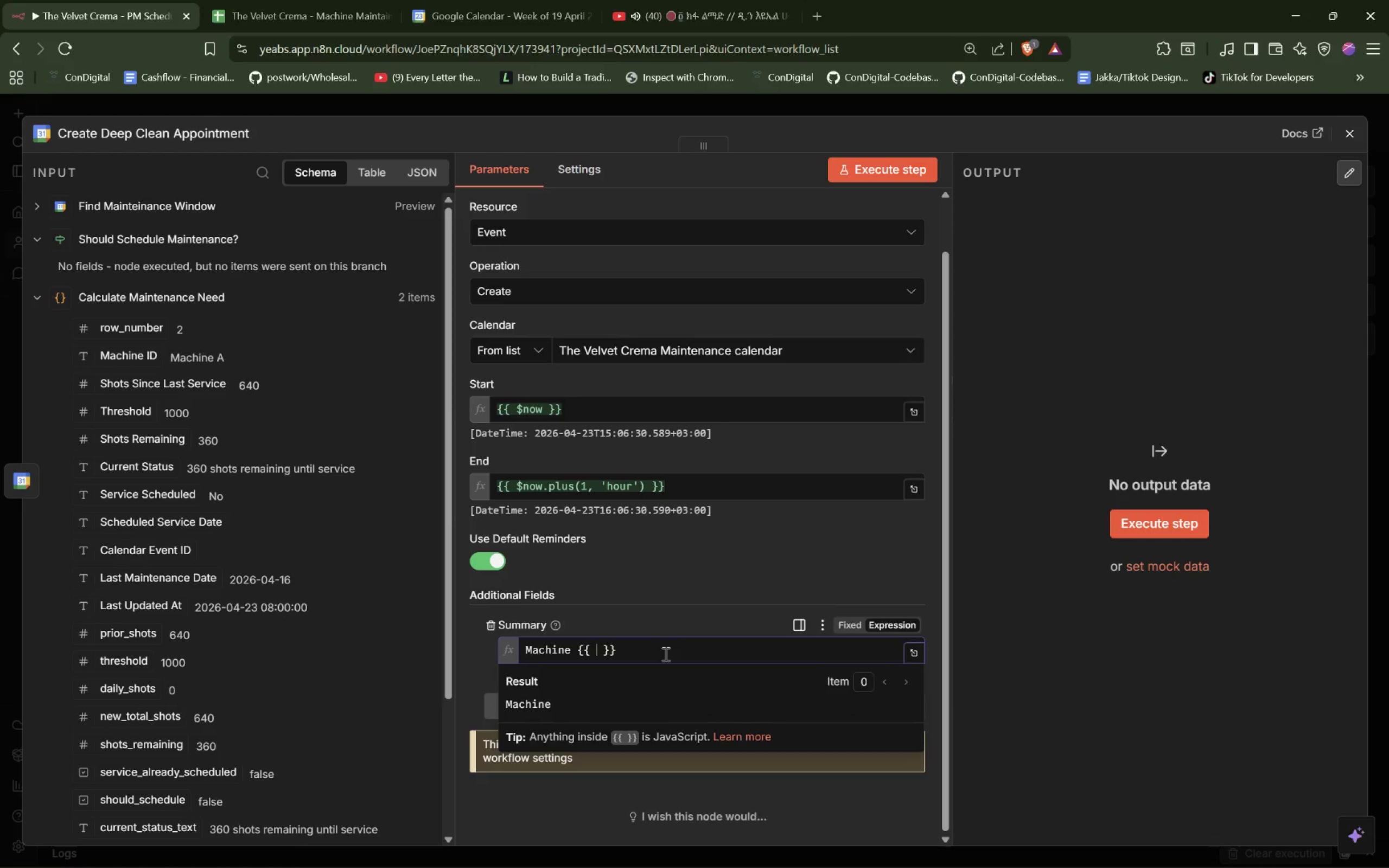 
key(Shift+BracketLeft)
 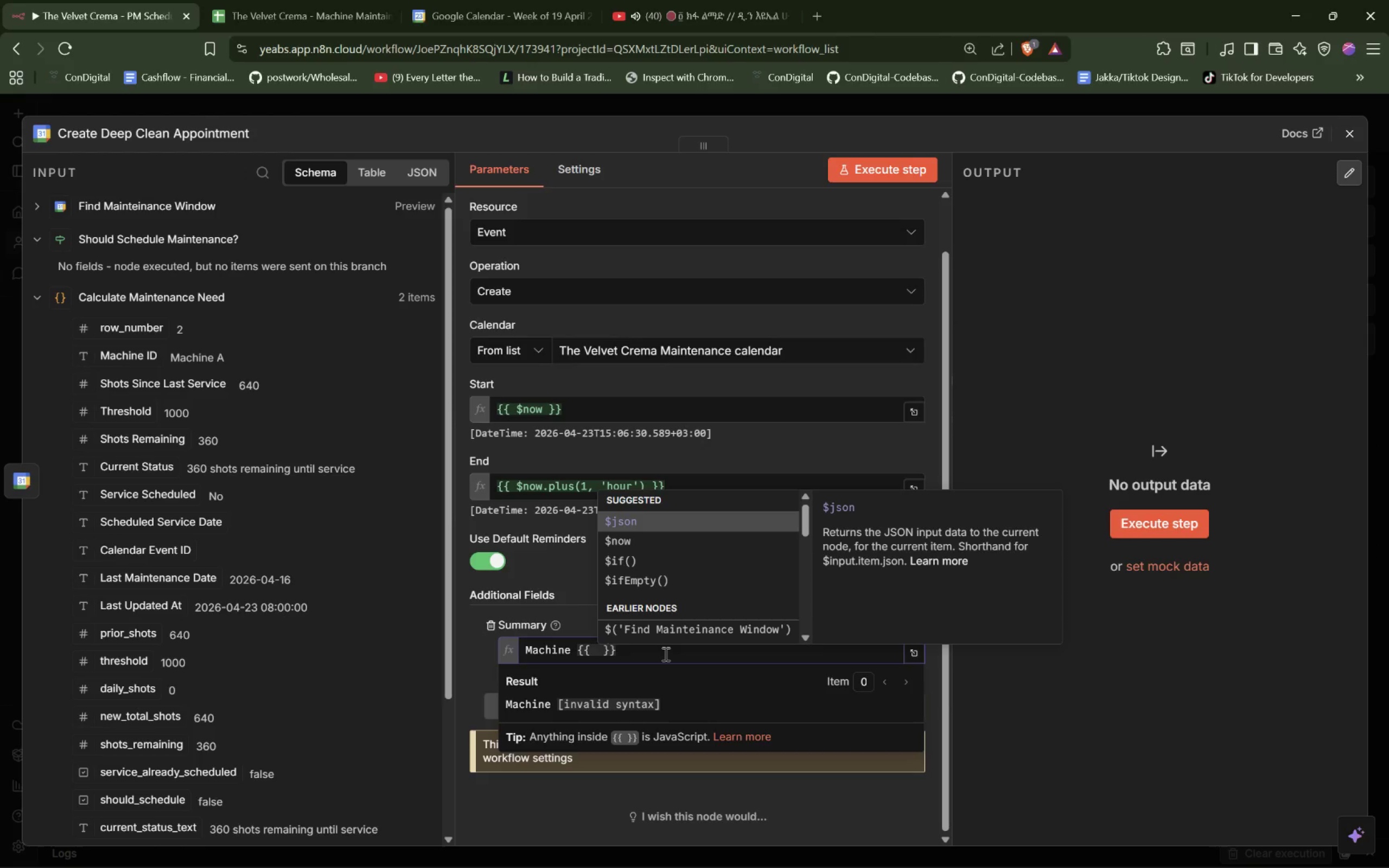 
key(Enter)
 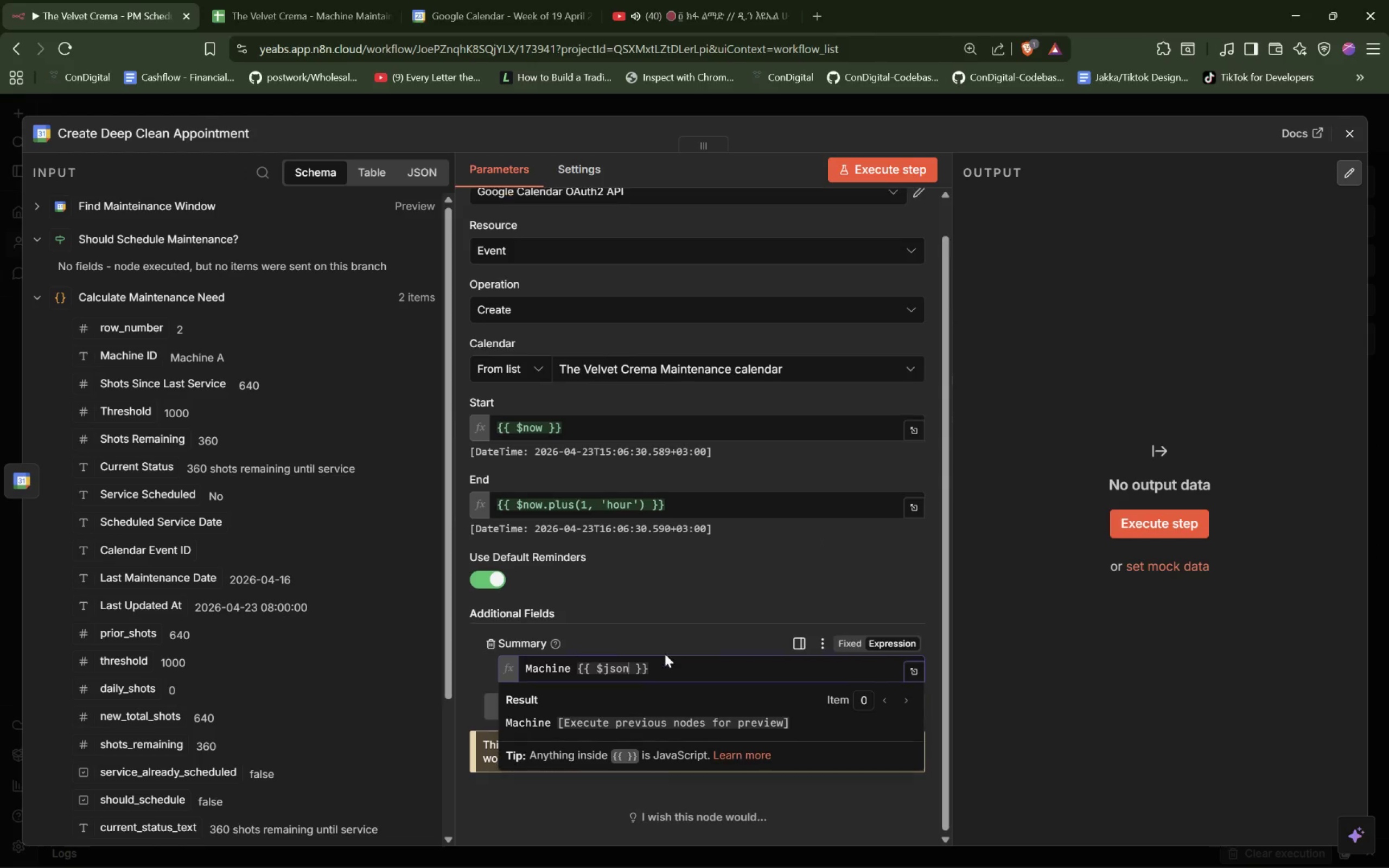 
type(.machine_id[End] - Deep Clean & Calibration)
 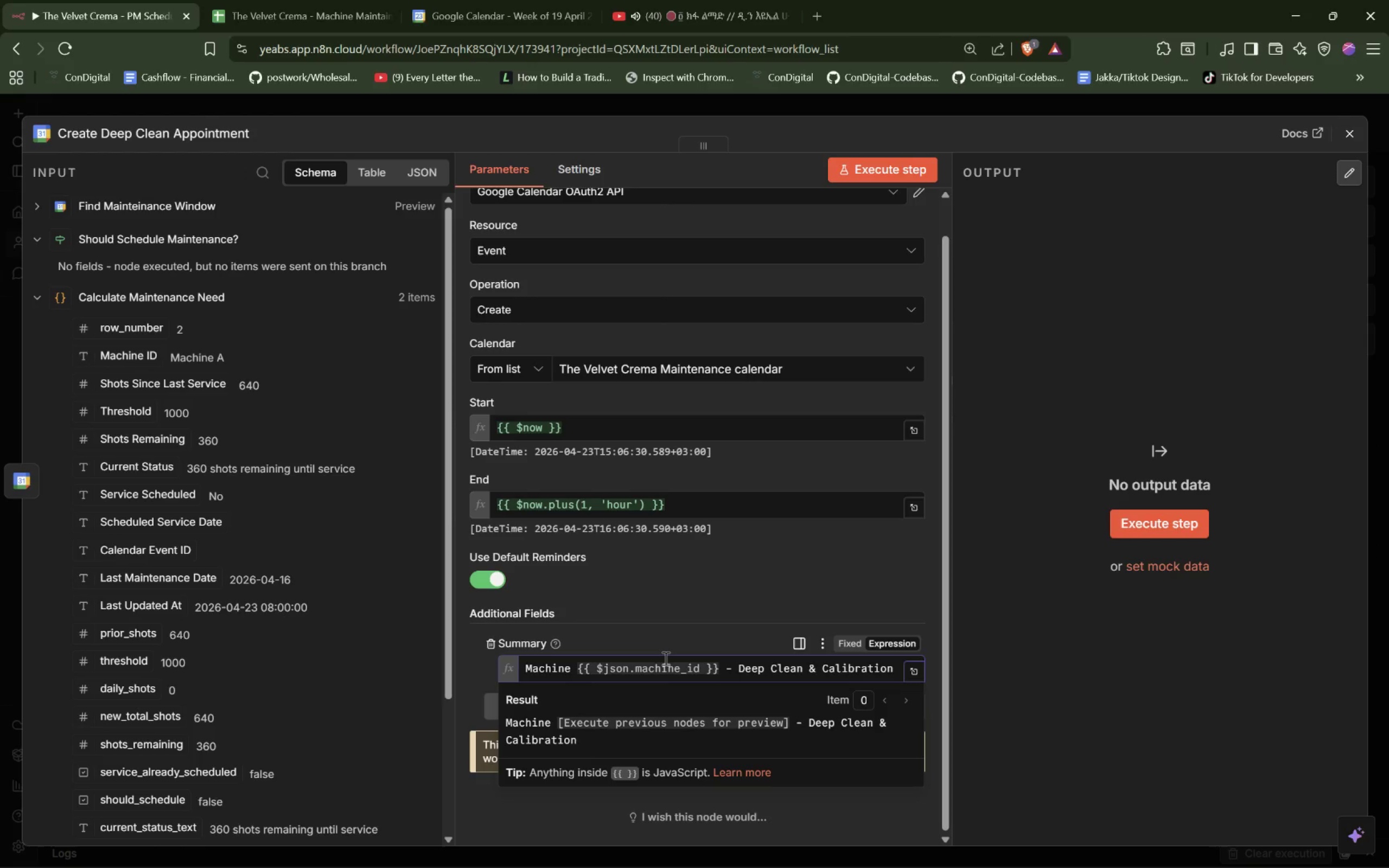 
left_click([681, 646])
 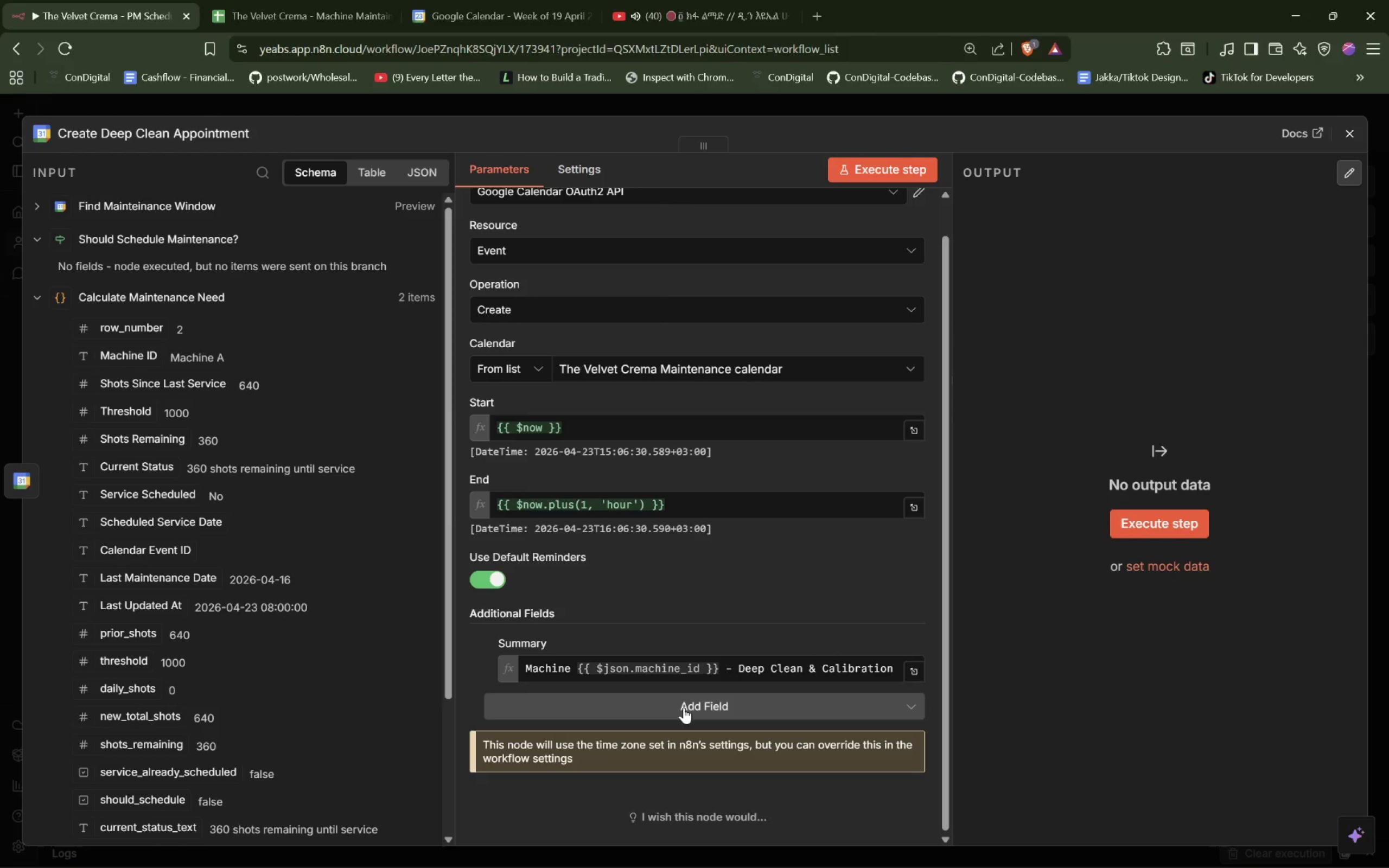 
wait(8.39)
 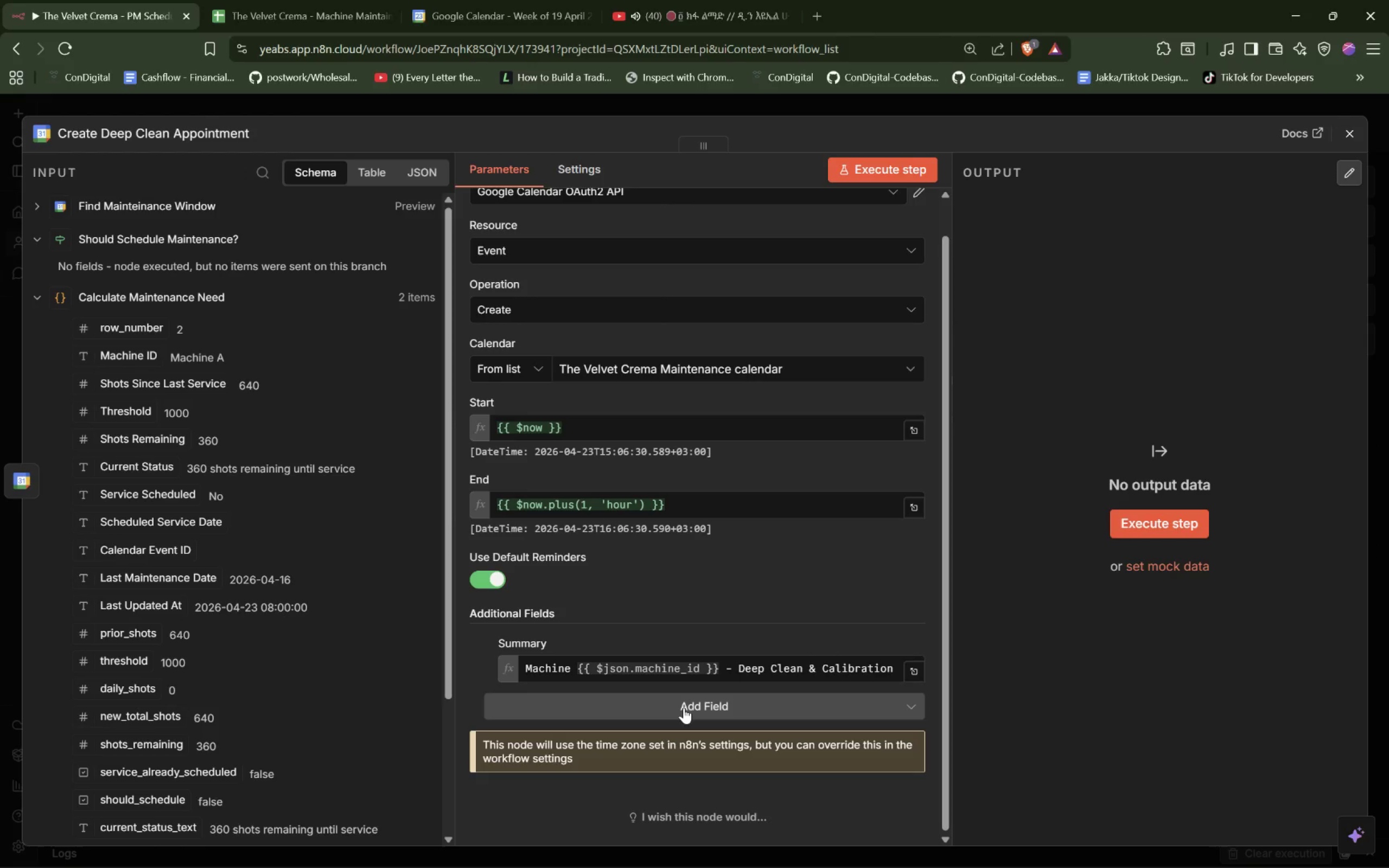 
left_click([32, 295])
 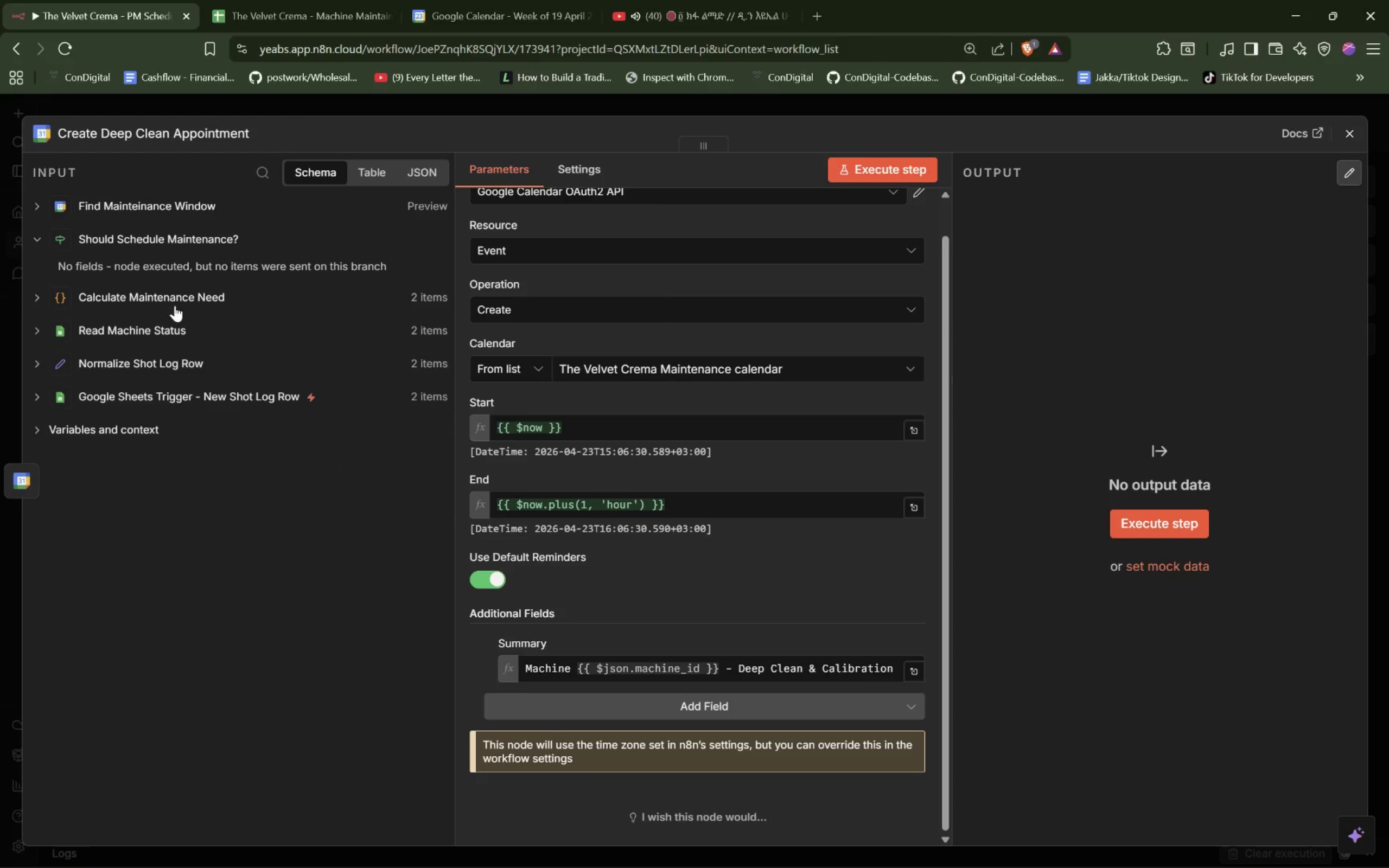 
wait(6.84)
 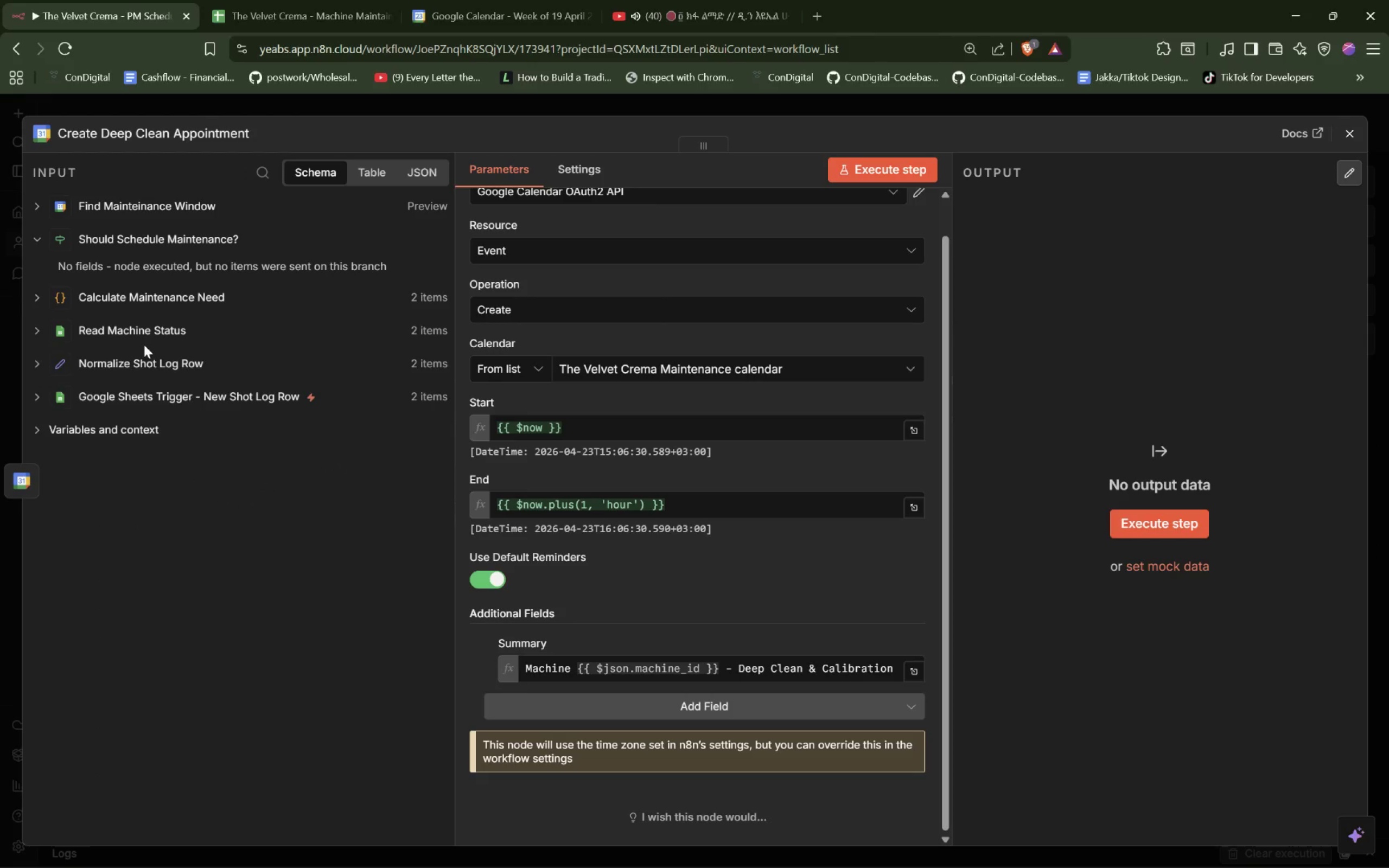 
left_click([36, 301])
 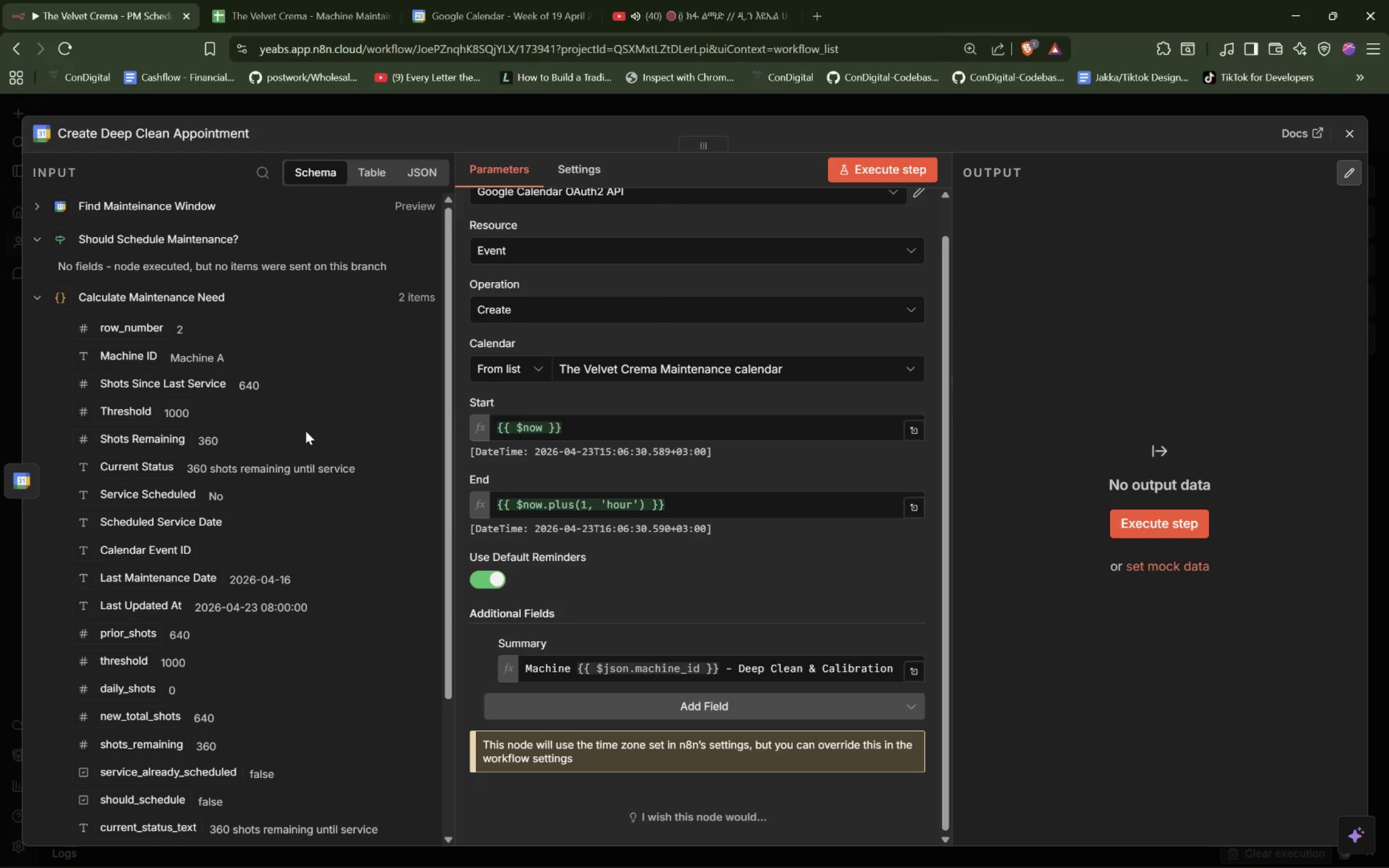 
wait(5.97)
 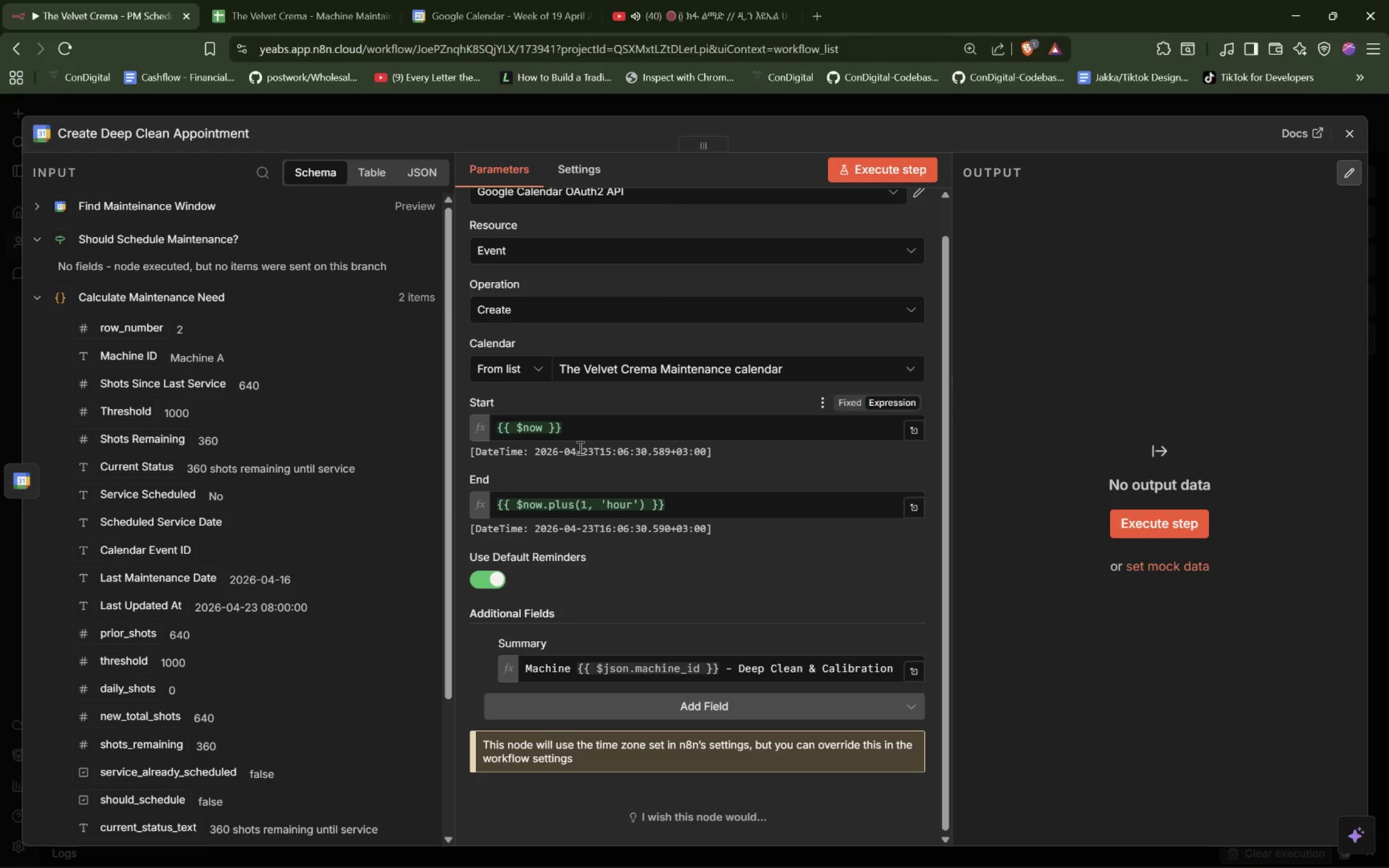 
scroll: coordinate [249, 401], scroll_direction: down, amount: 1.0
 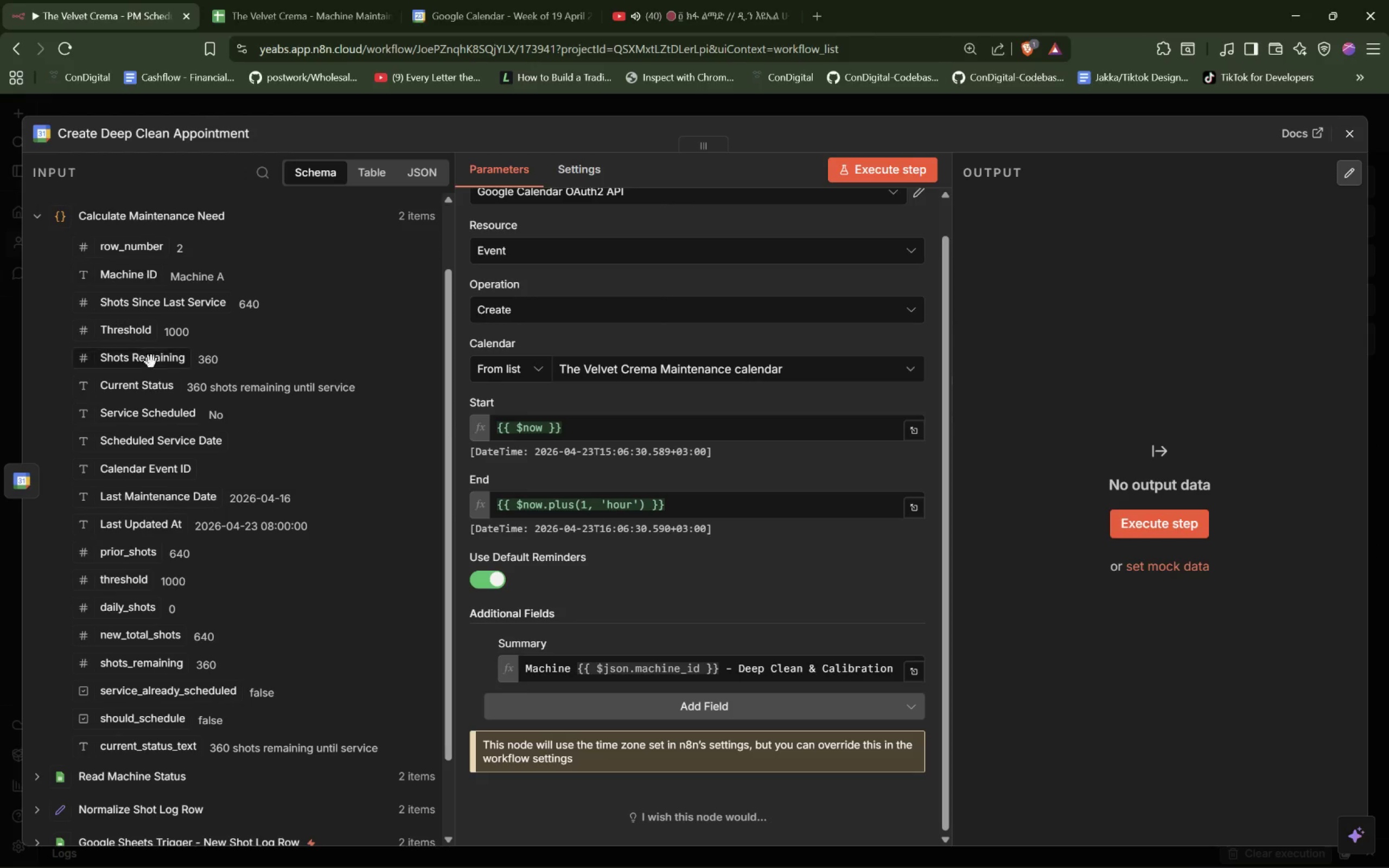 
wait(9.18)
 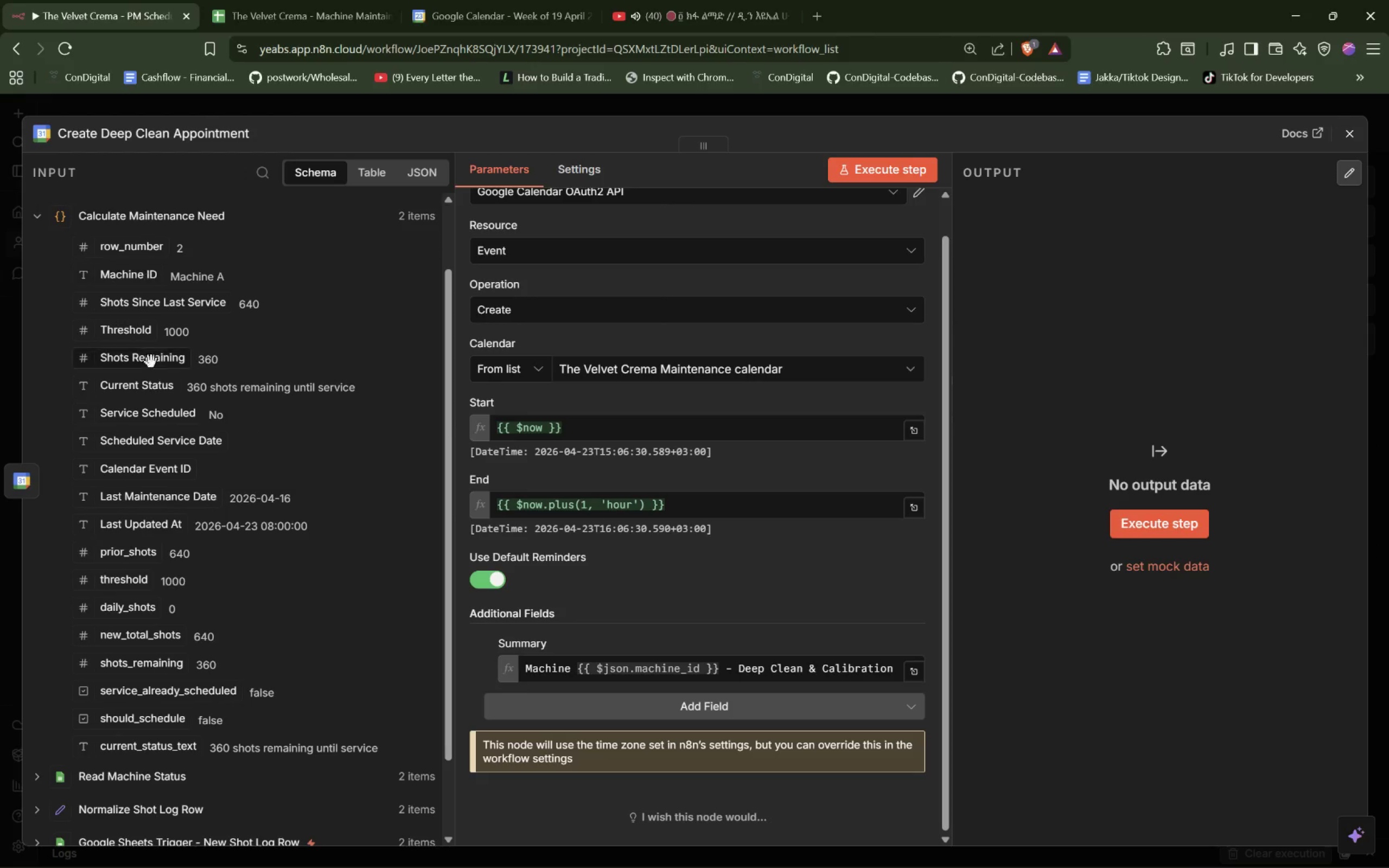 
scroll: coordinate [131, 609], scroll_direction: up, amount: 3.0
 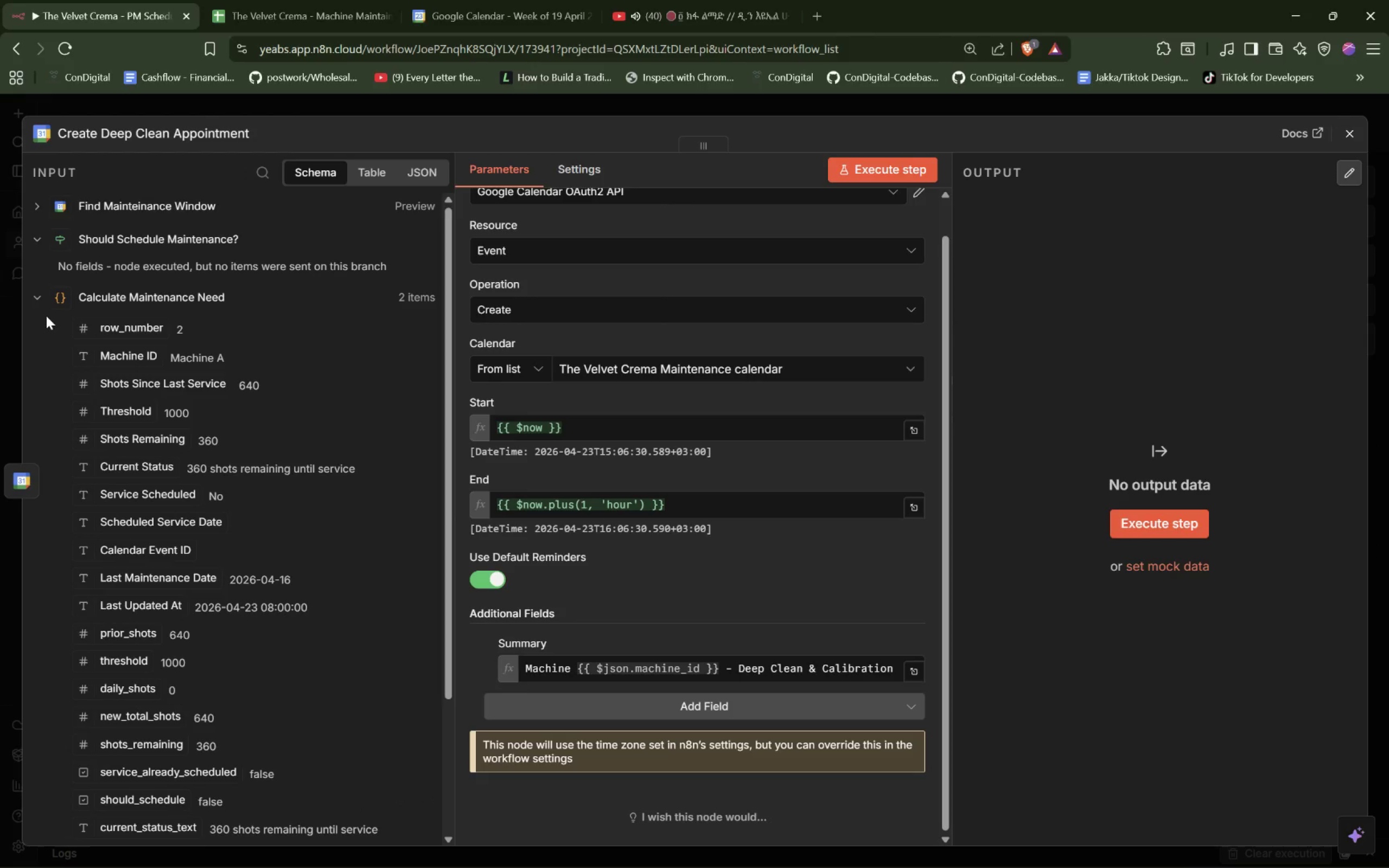 
left_click([42, 300])
 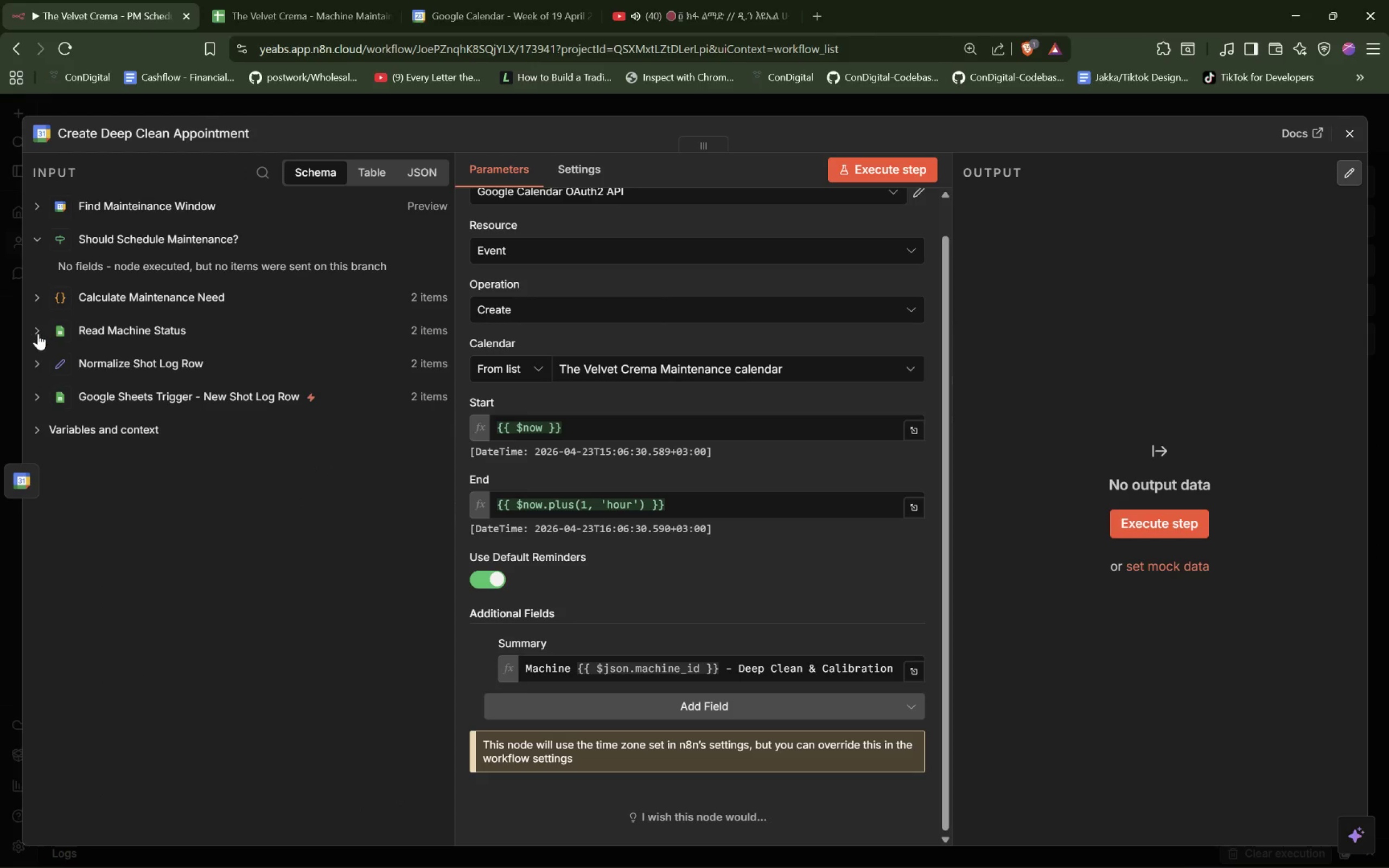 
left_click([36, 335])
 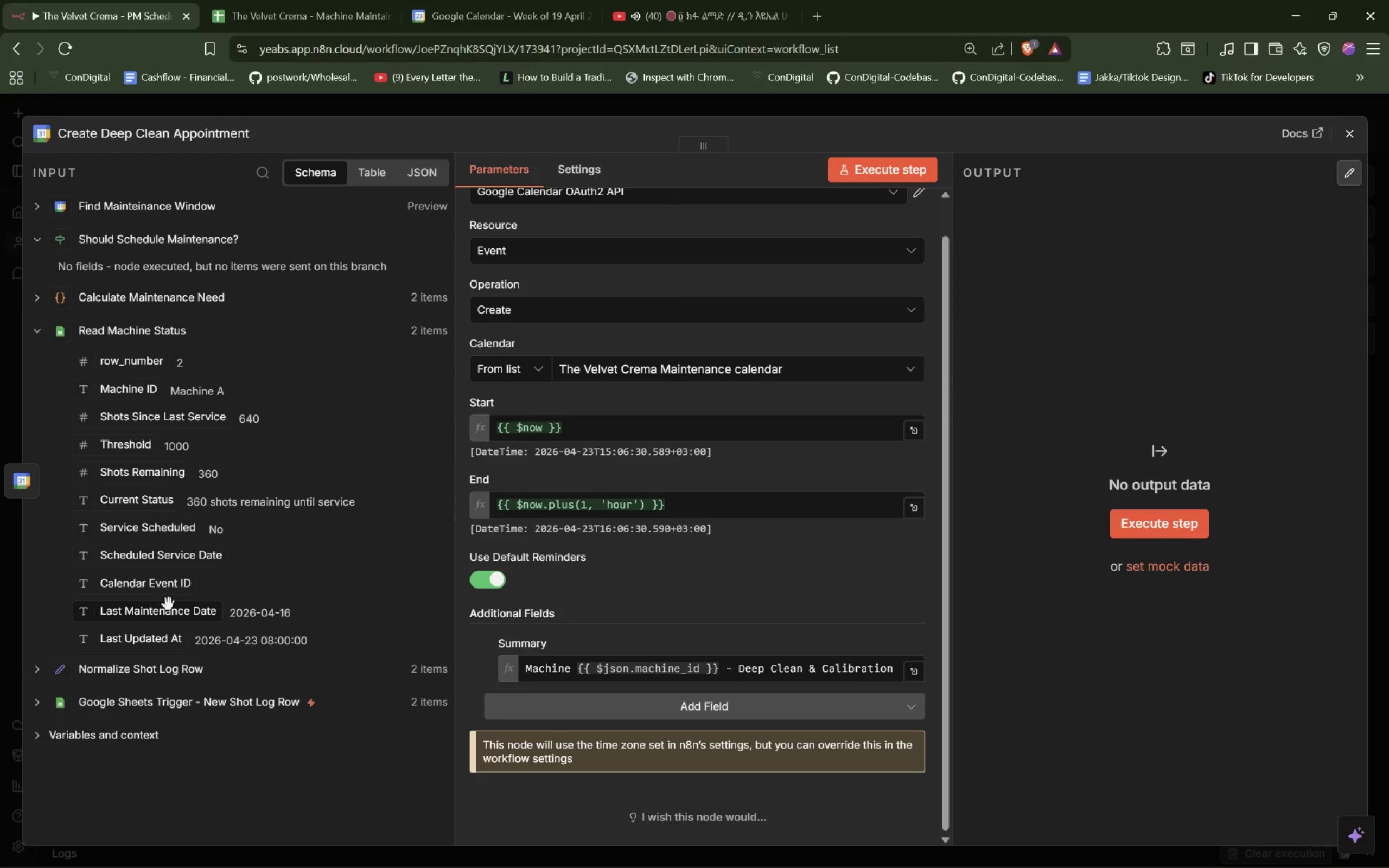 
wait(11.94)
 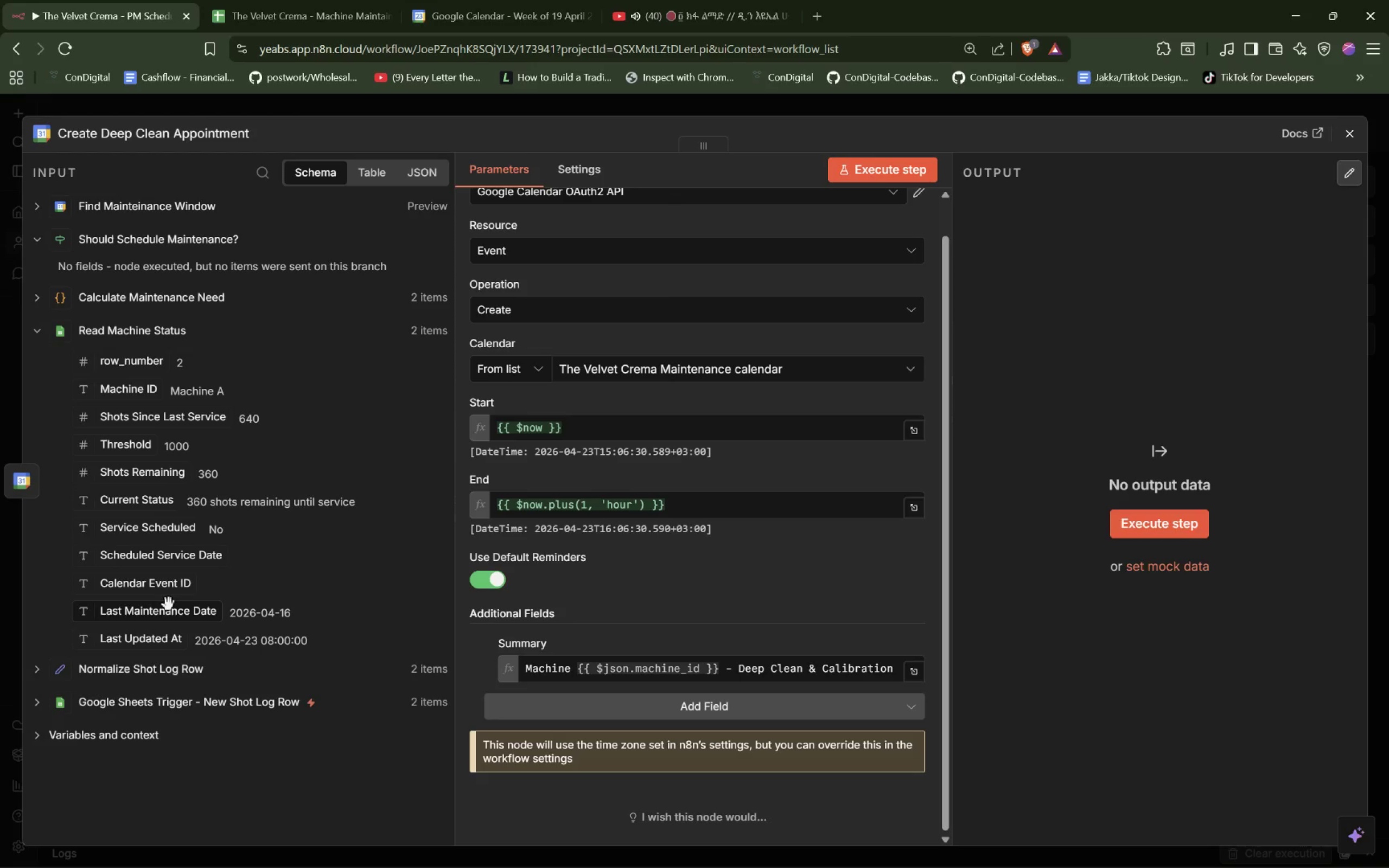 
left_click([35, 331])
 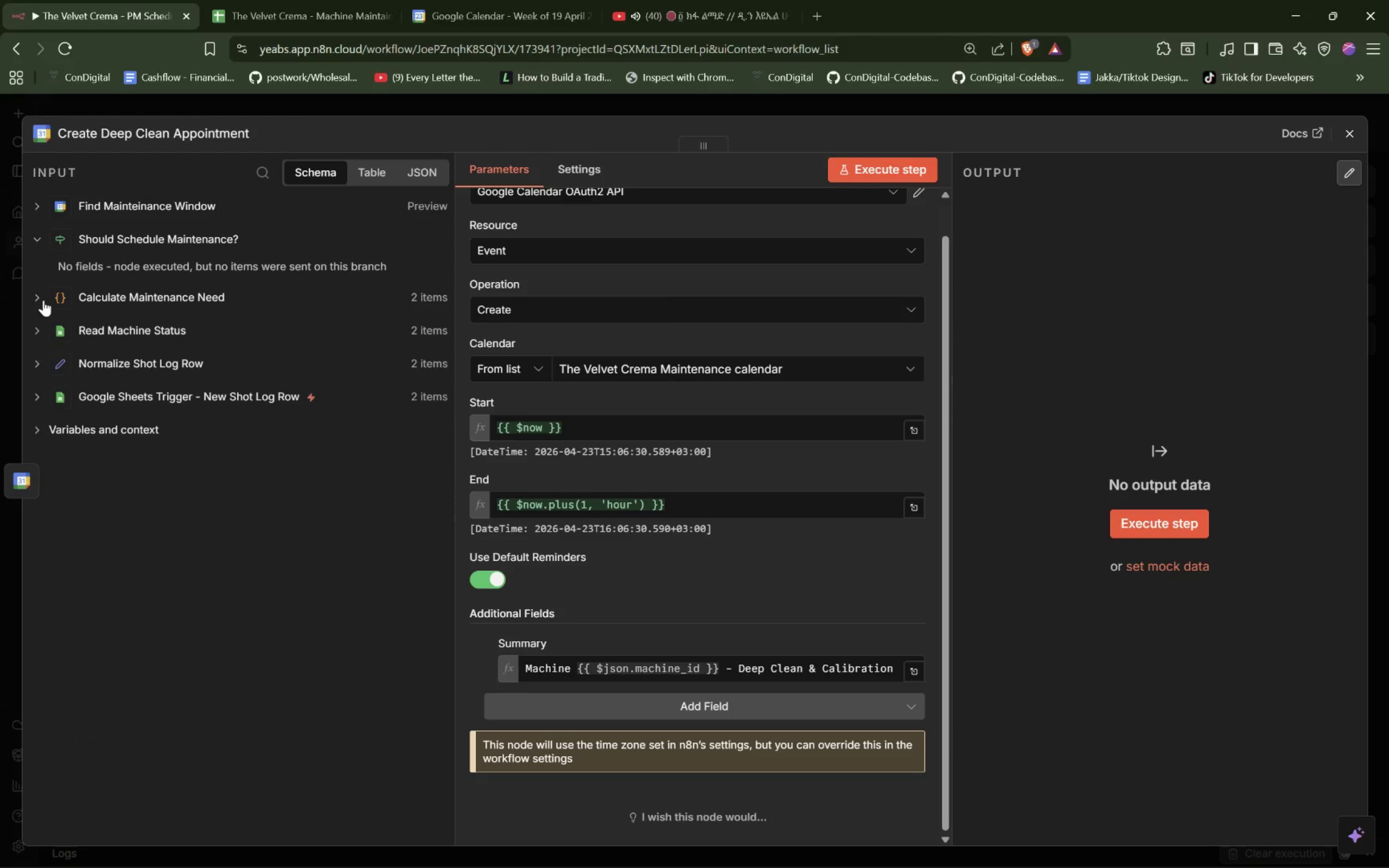 
left_click([39, 298])
 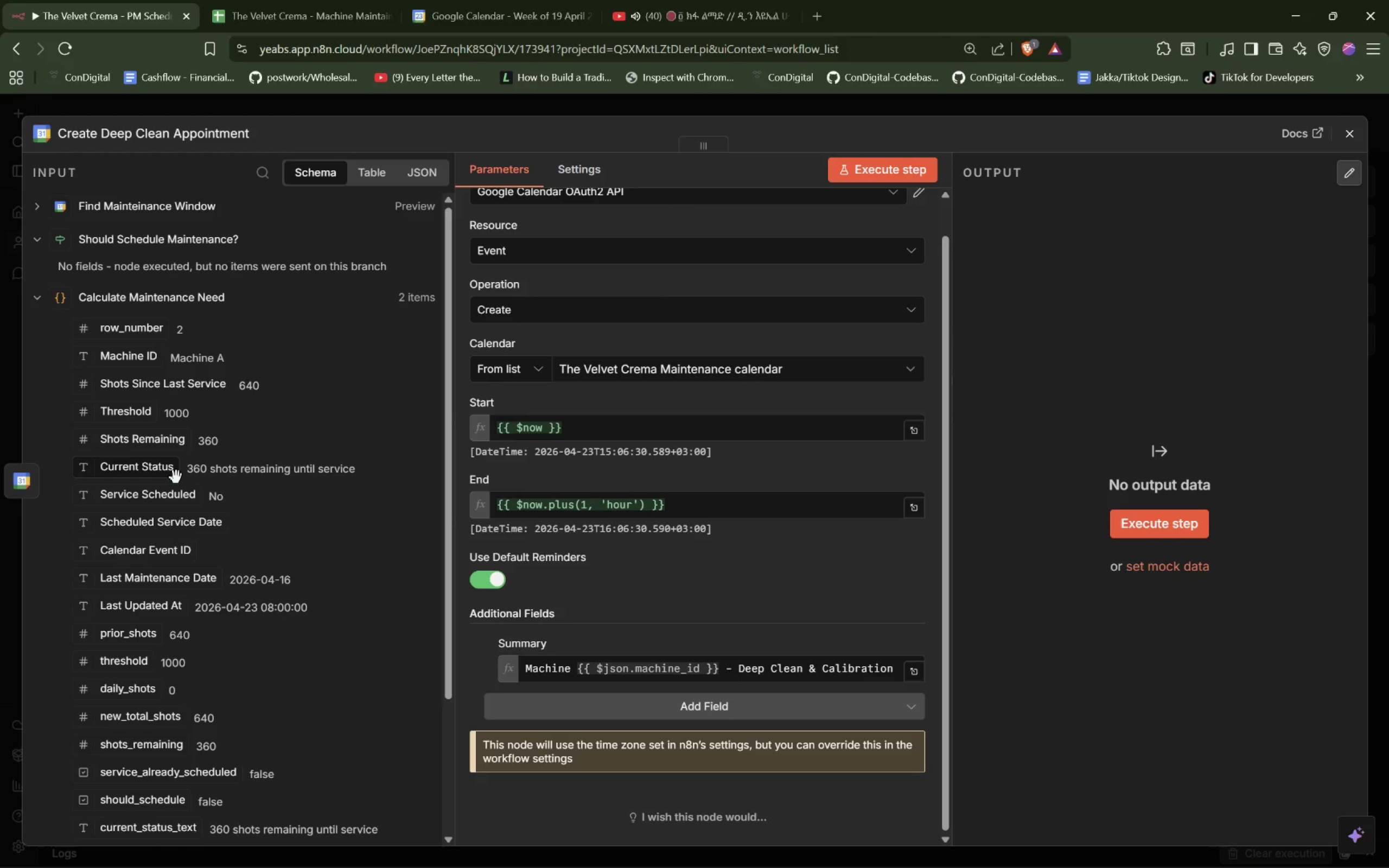 
scroll: coordinate [176, 477], scroll_direction: down, amount: 1.0
 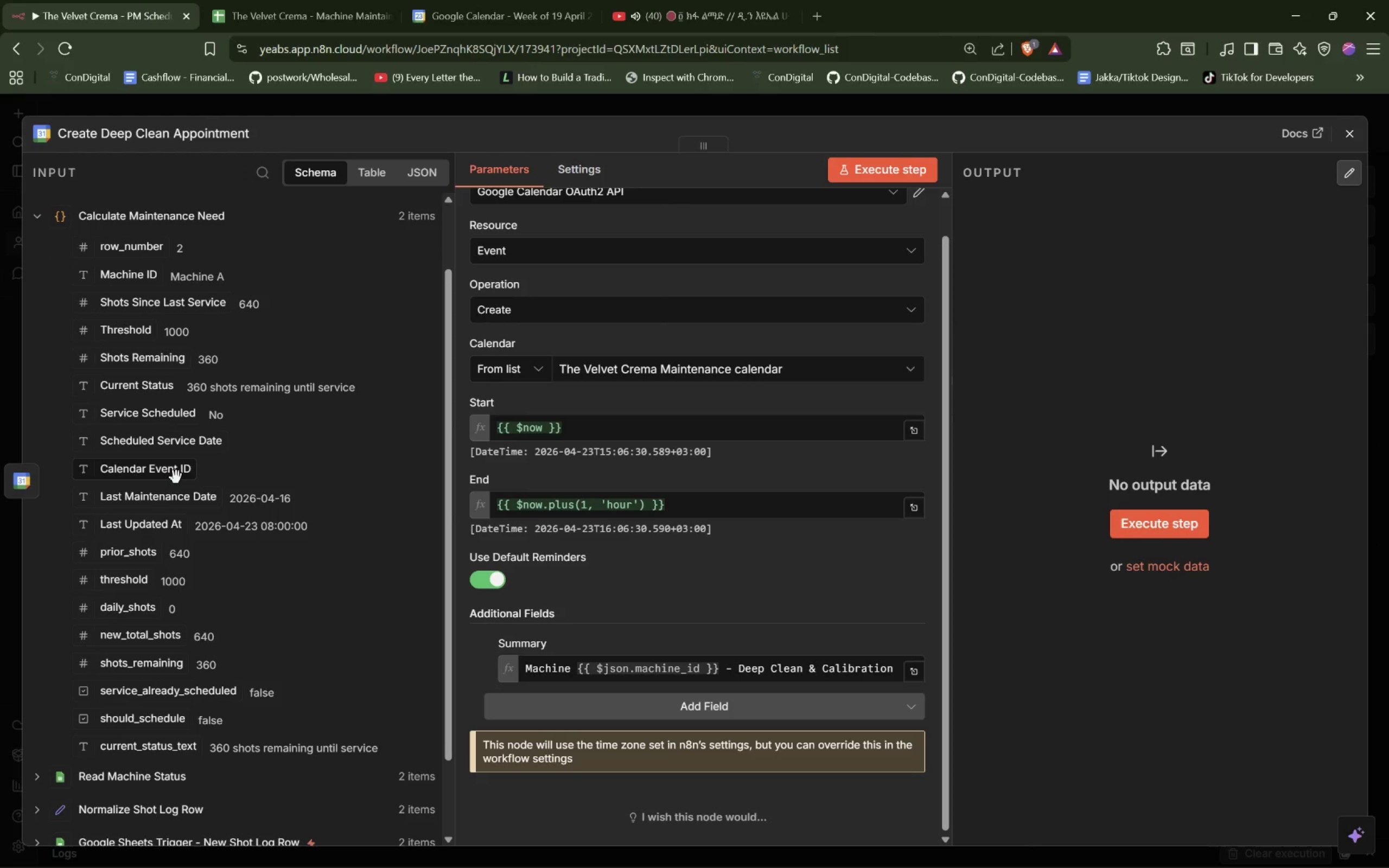 
scroll: coordinate [176, 477], scroll_direction: up, amount: 1.0
 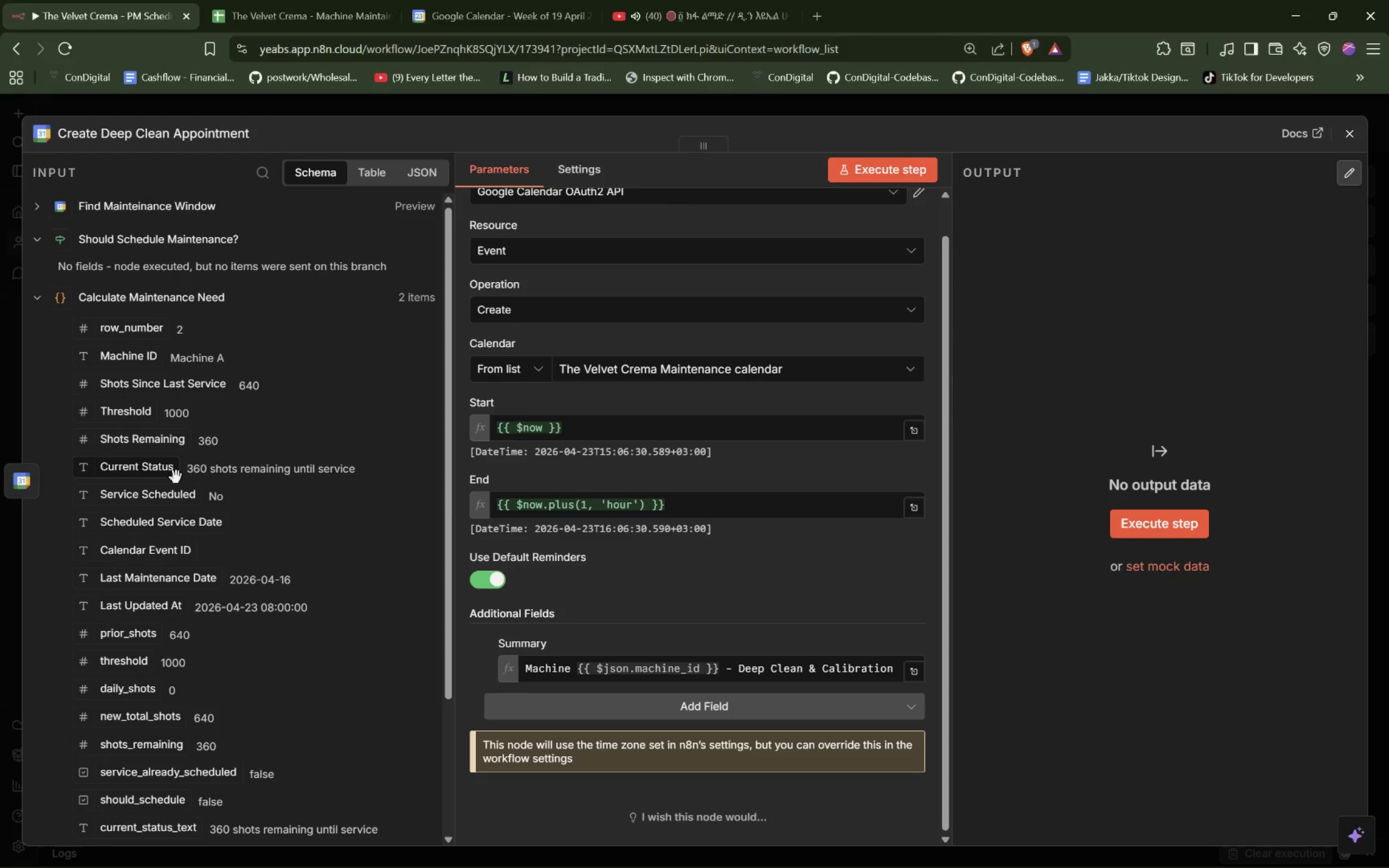 
wait(9.1)
 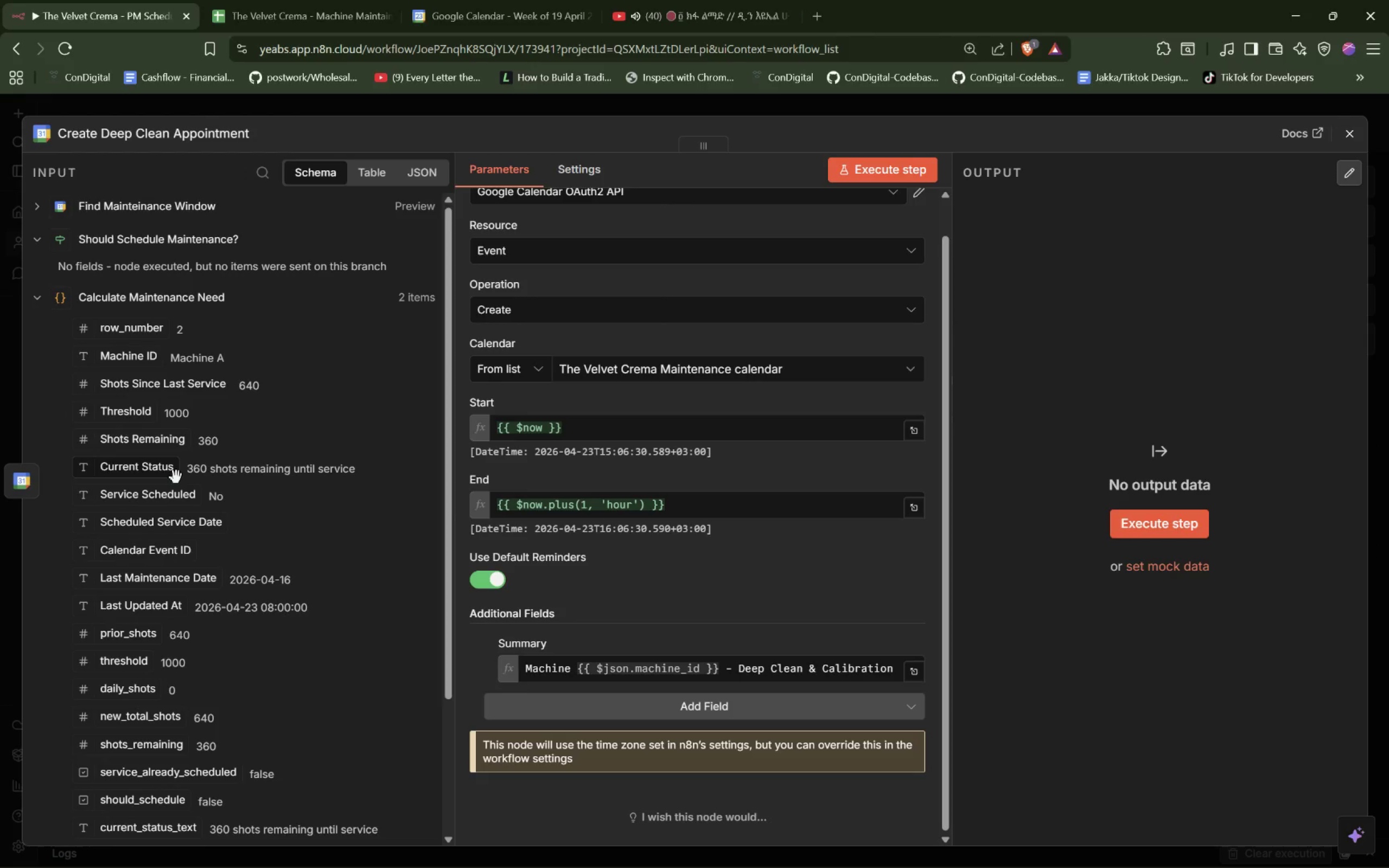 
scroll: coordinate [112, 329], scroll_direction: down, amount: 2.0
 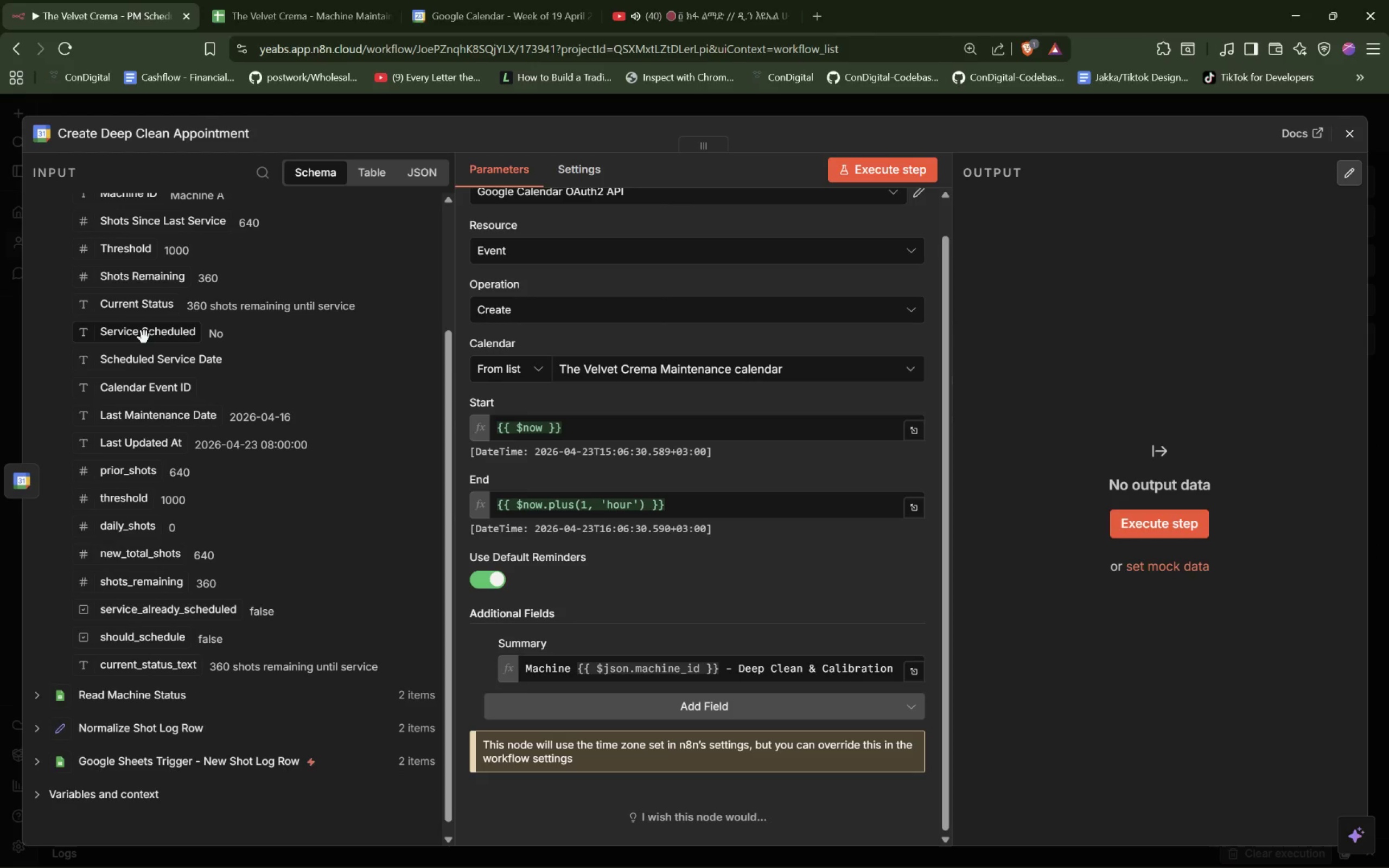 
scroll: coordinate [145, 337], scroll_direction: up, amount: 1.0
 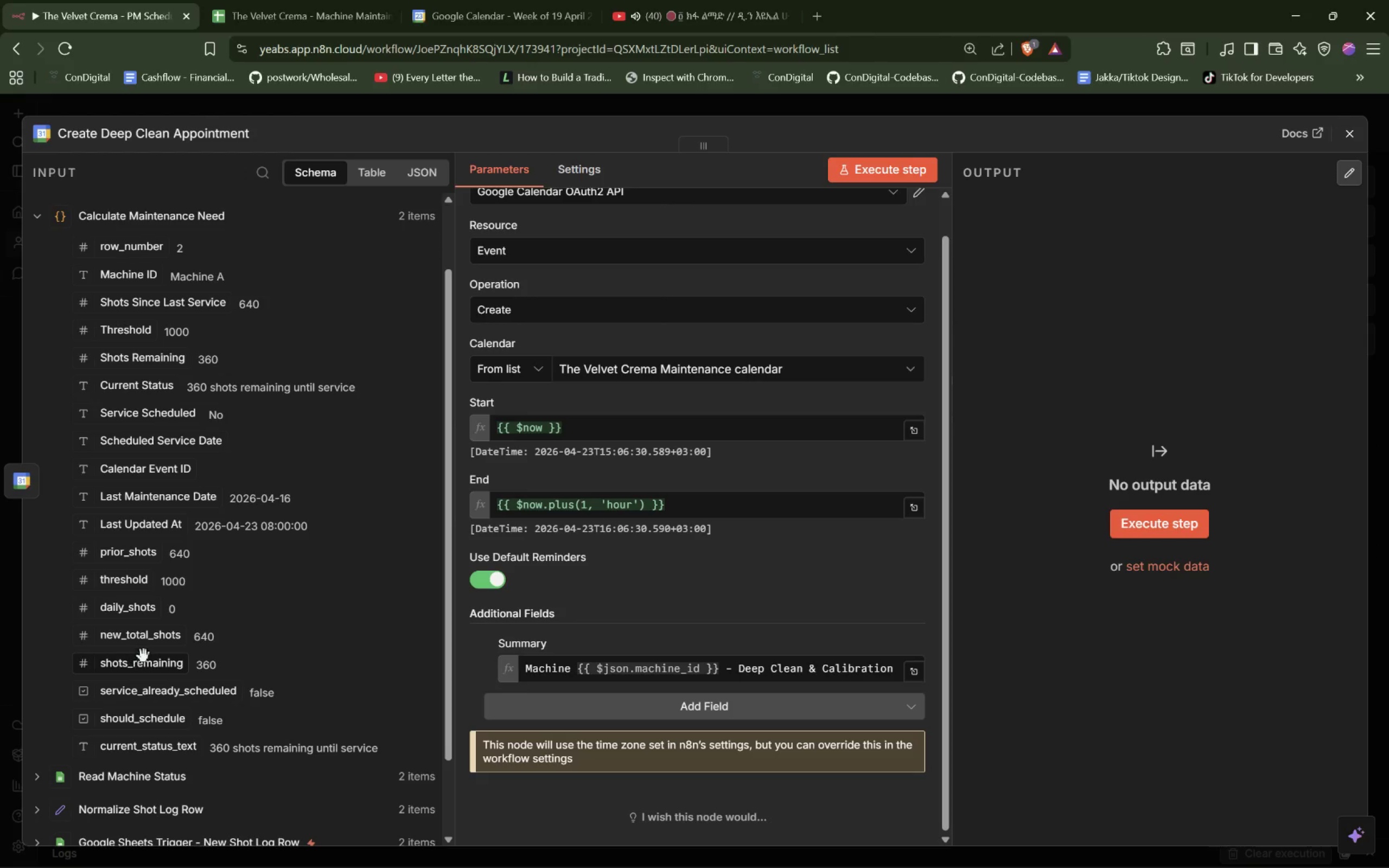 
wait(11.47)
 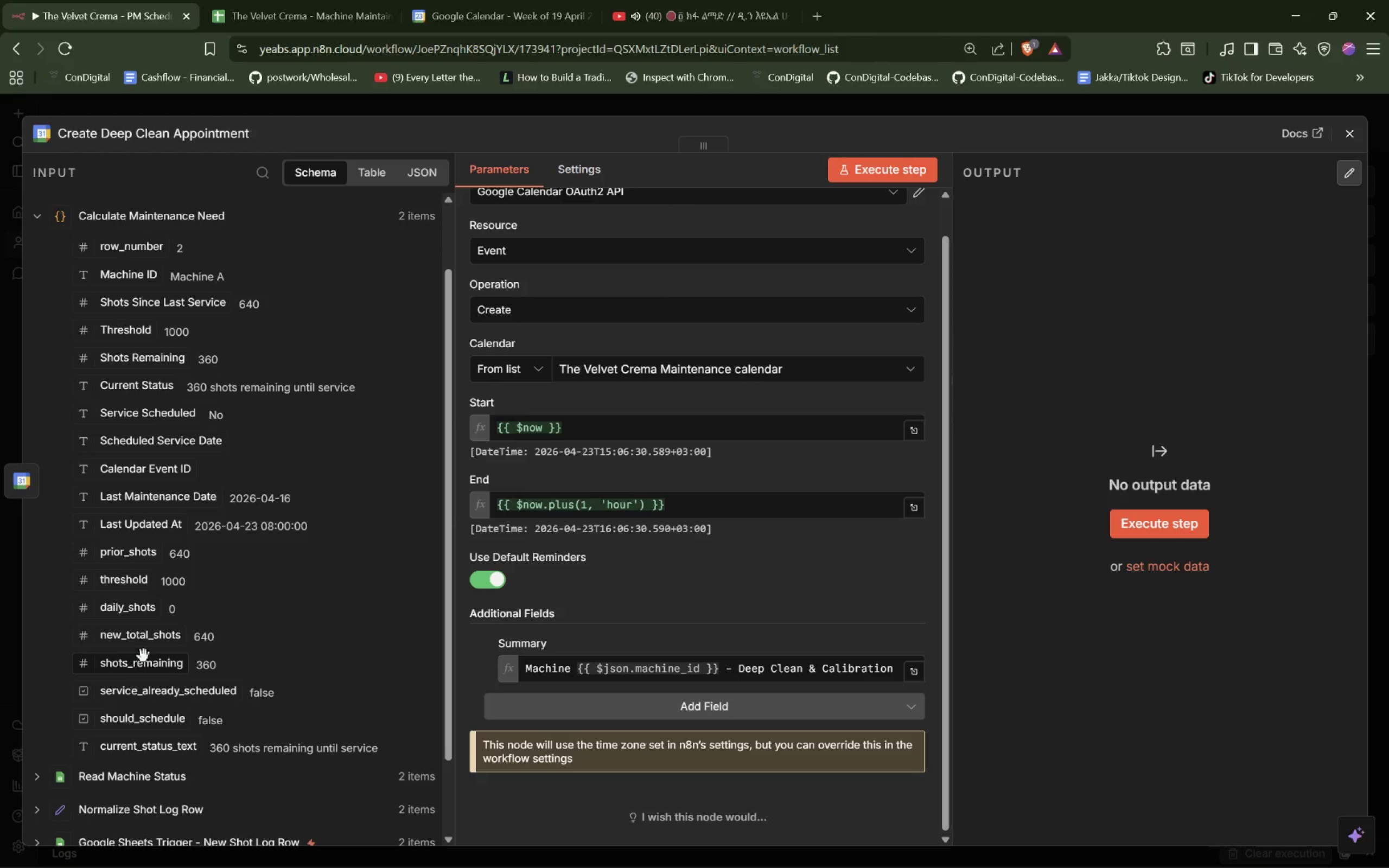 
key(Control+ControlLeft)
 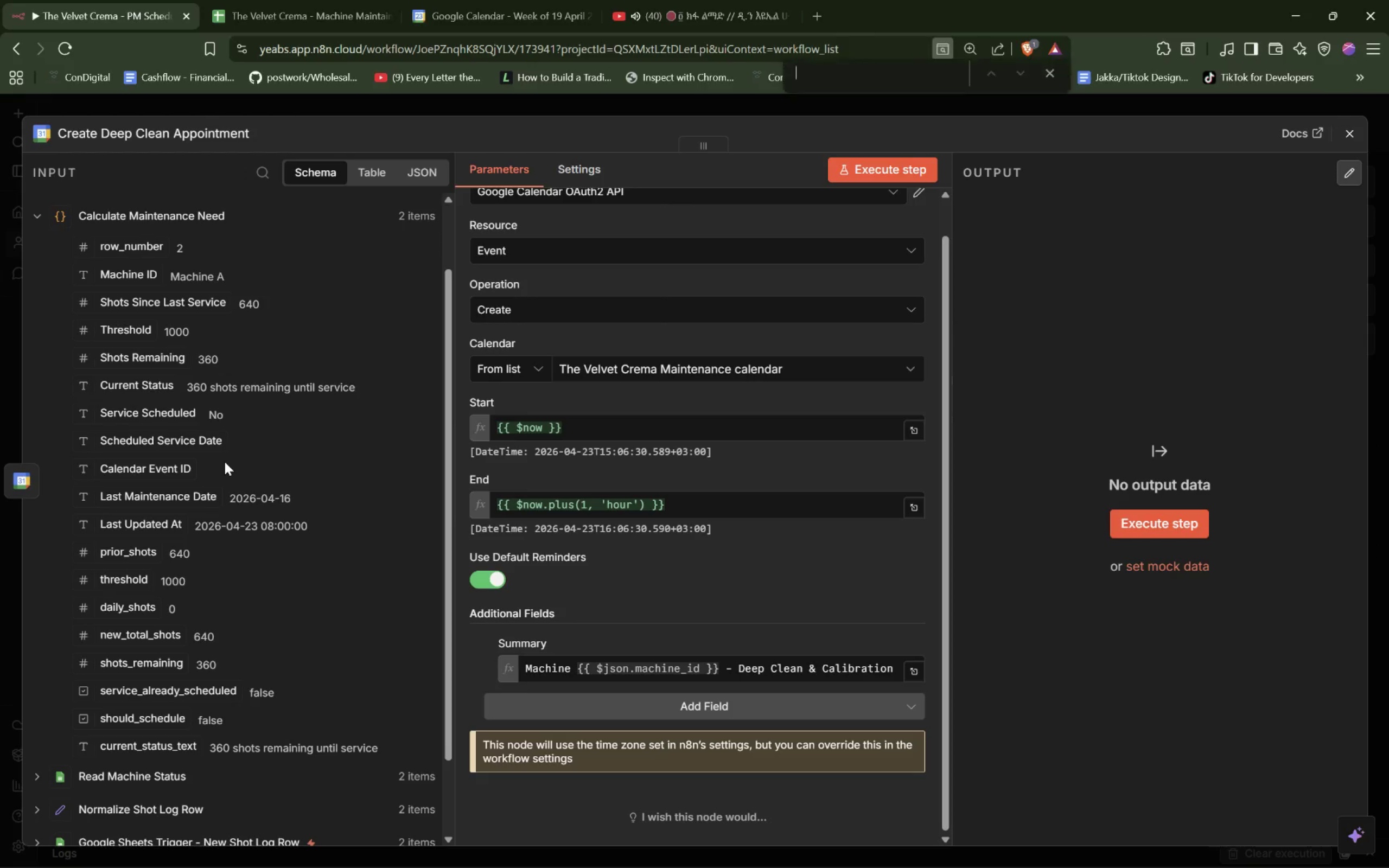 
key(Control+F)
 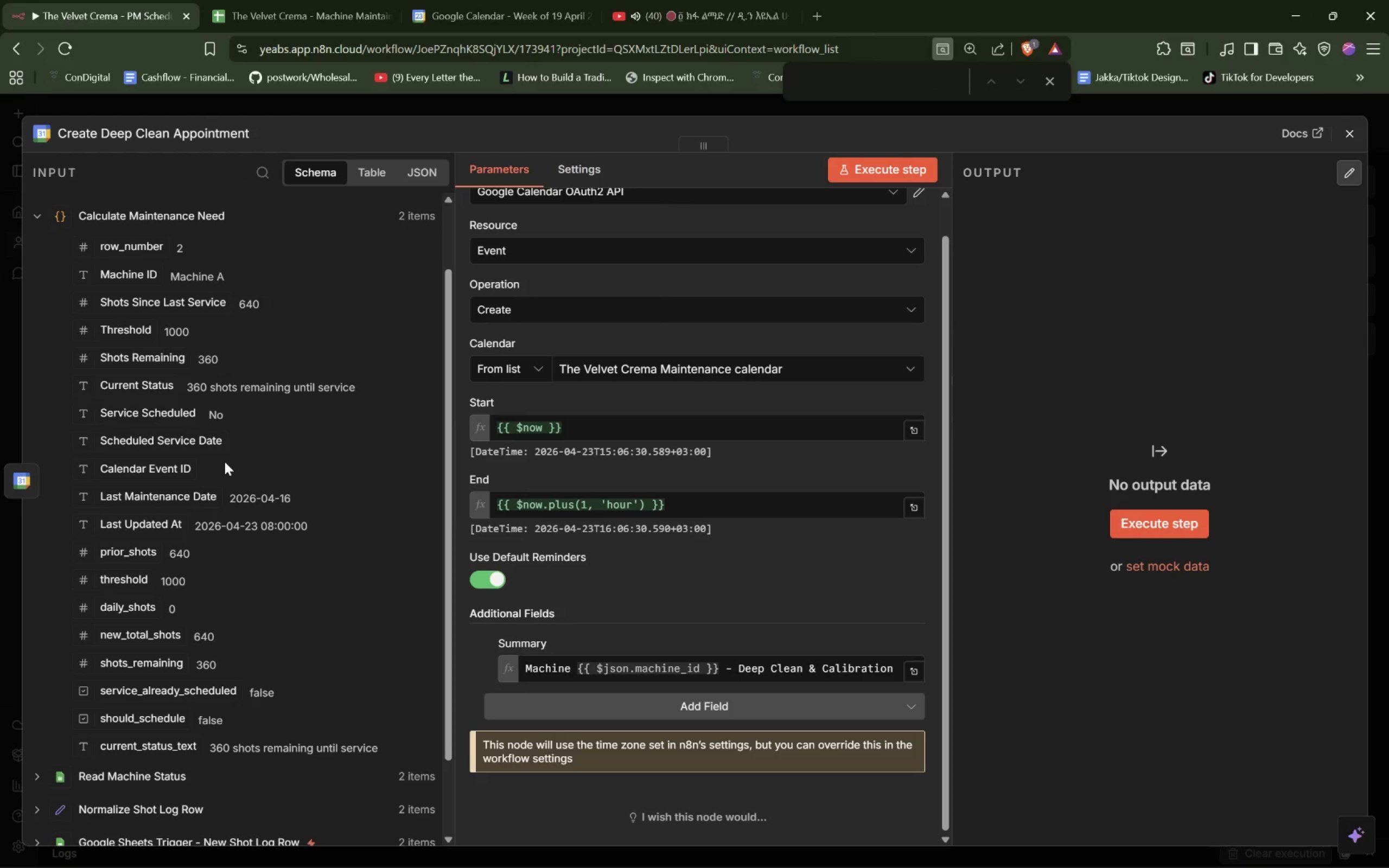 
type(start)
key(Backspace)
key(Backspace)
key(Backspace)
key(Backspace)
type(end)
 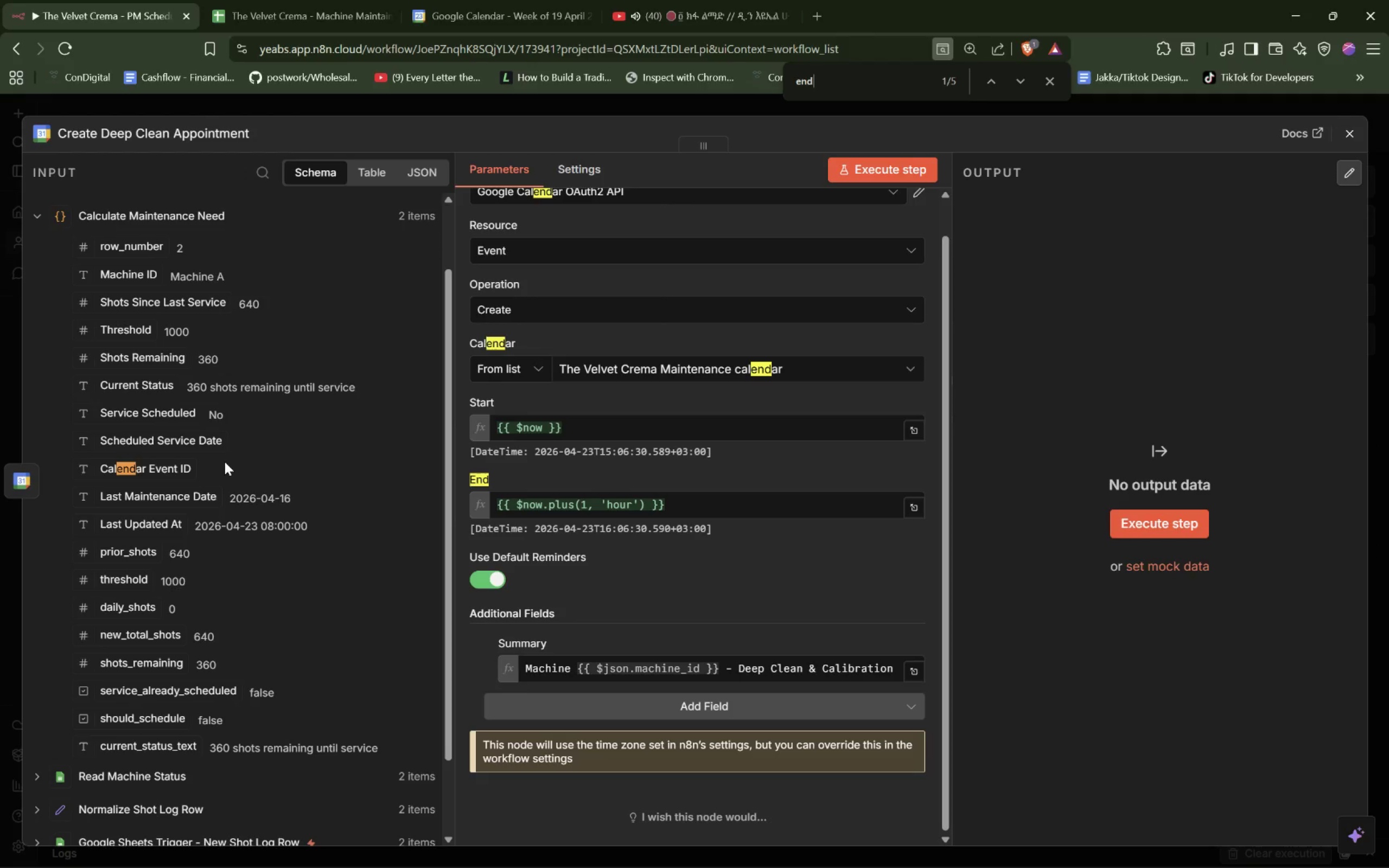 
wait(6.42)
 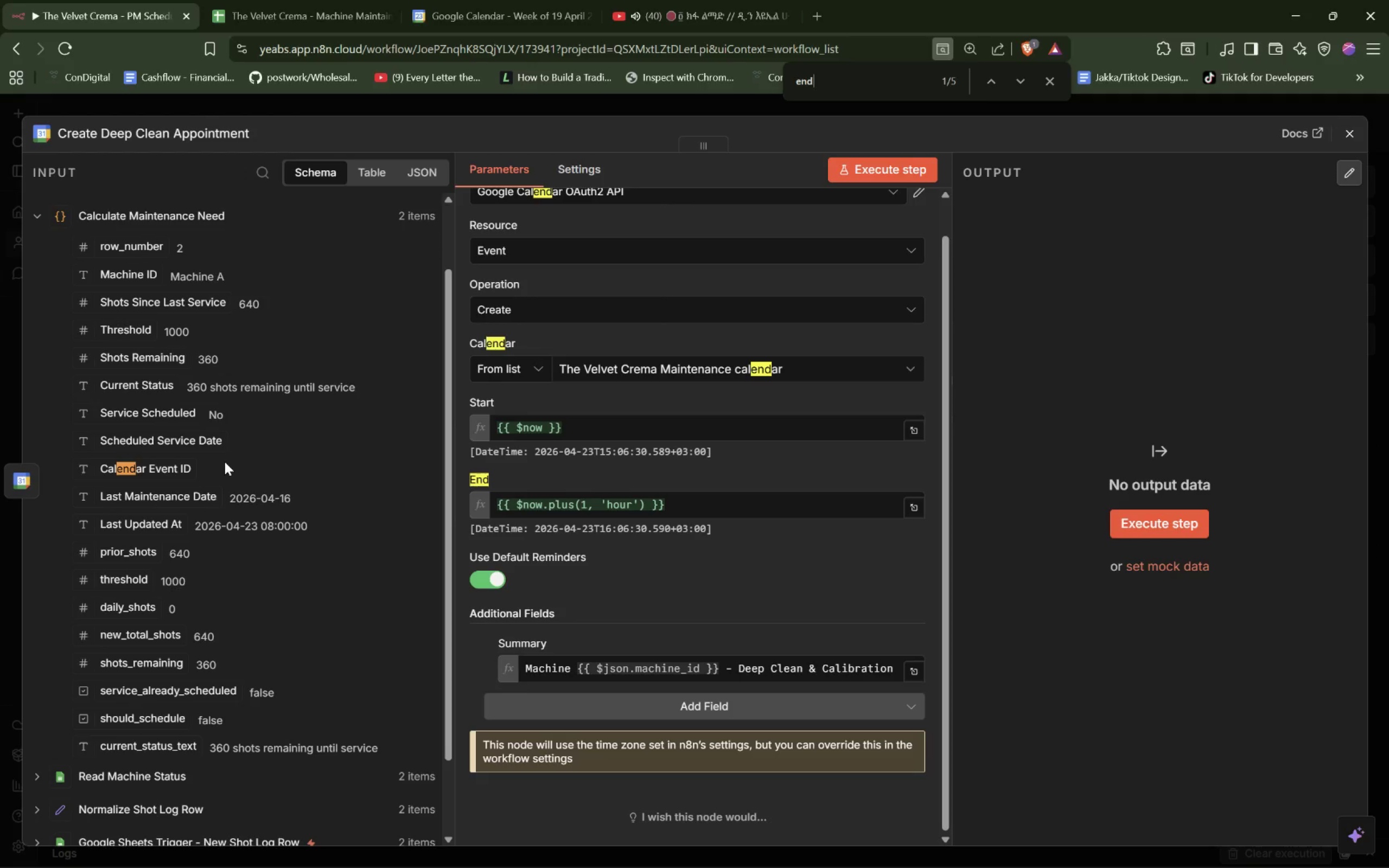 
key(Backspace)
 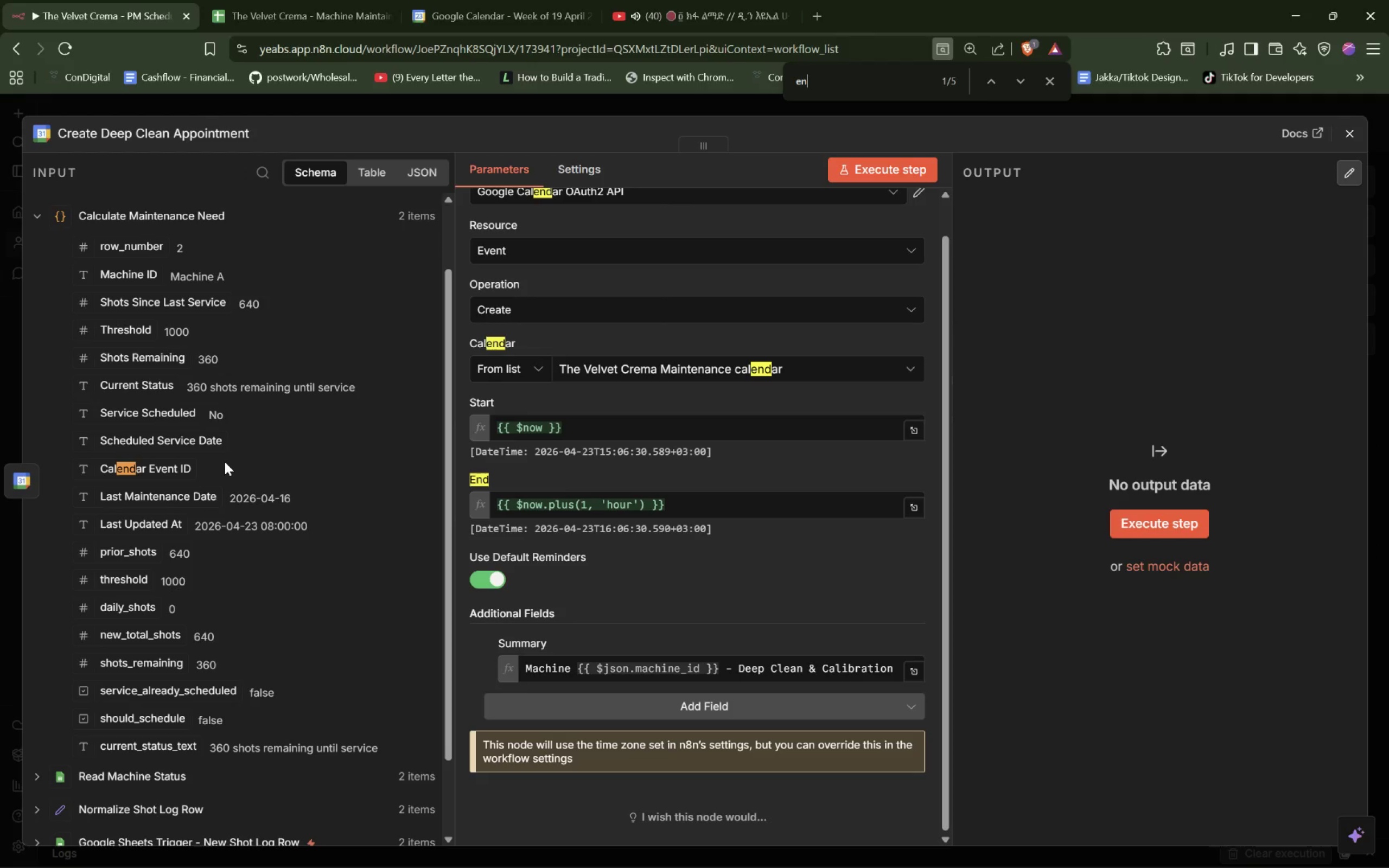 
key(Backspace)
 